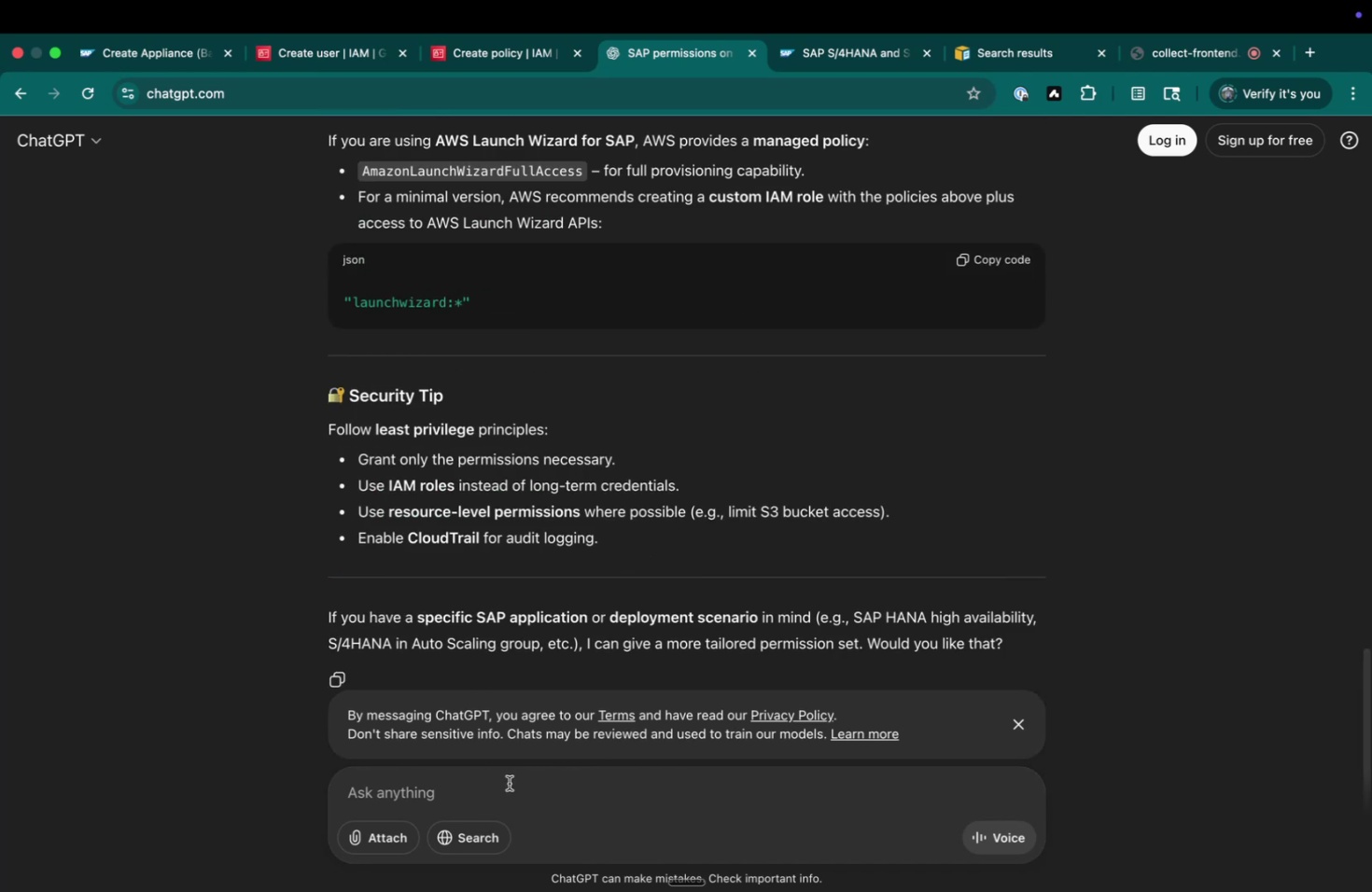 
left_click([512, 774])
 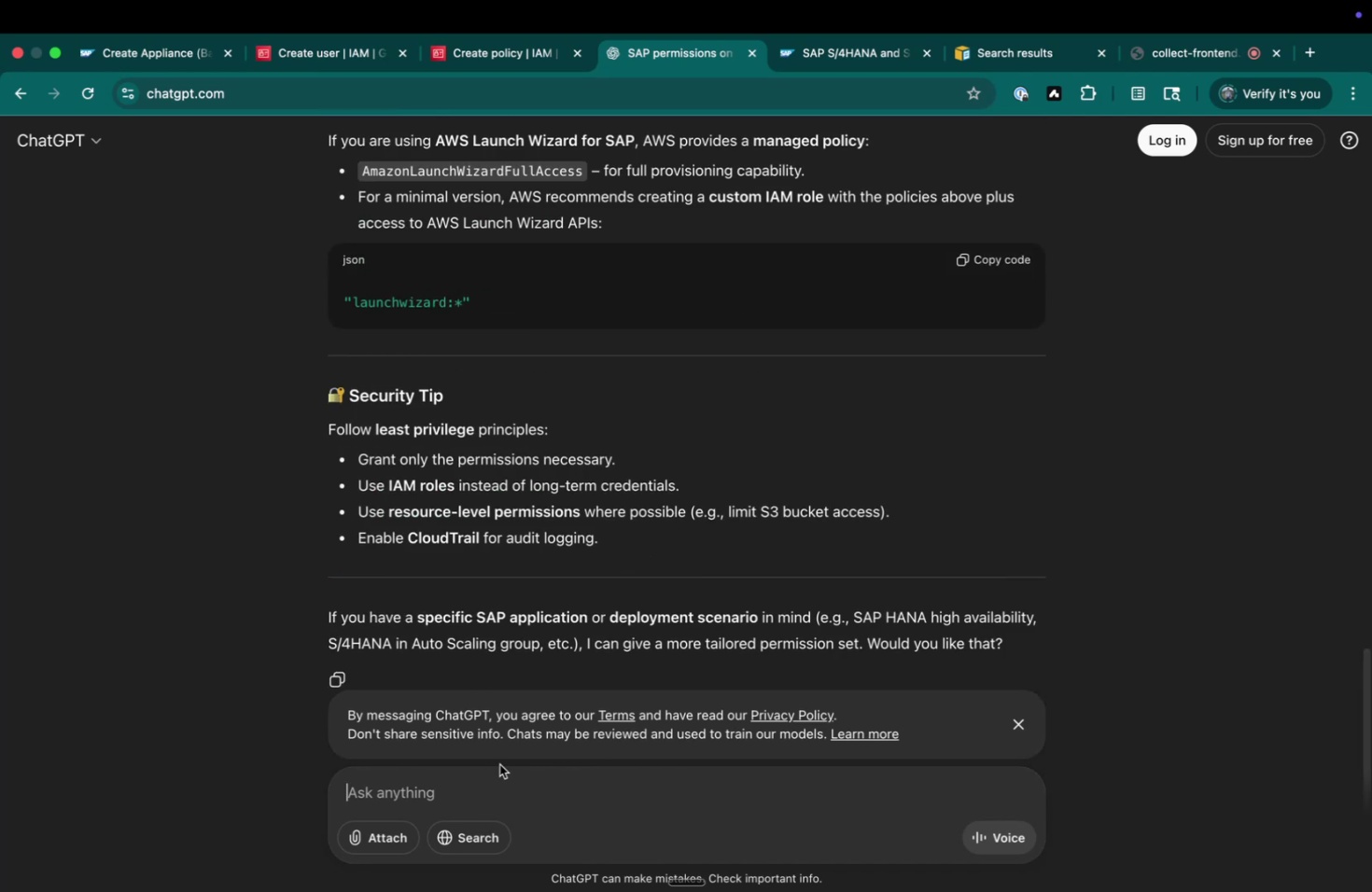 
type(can I )
 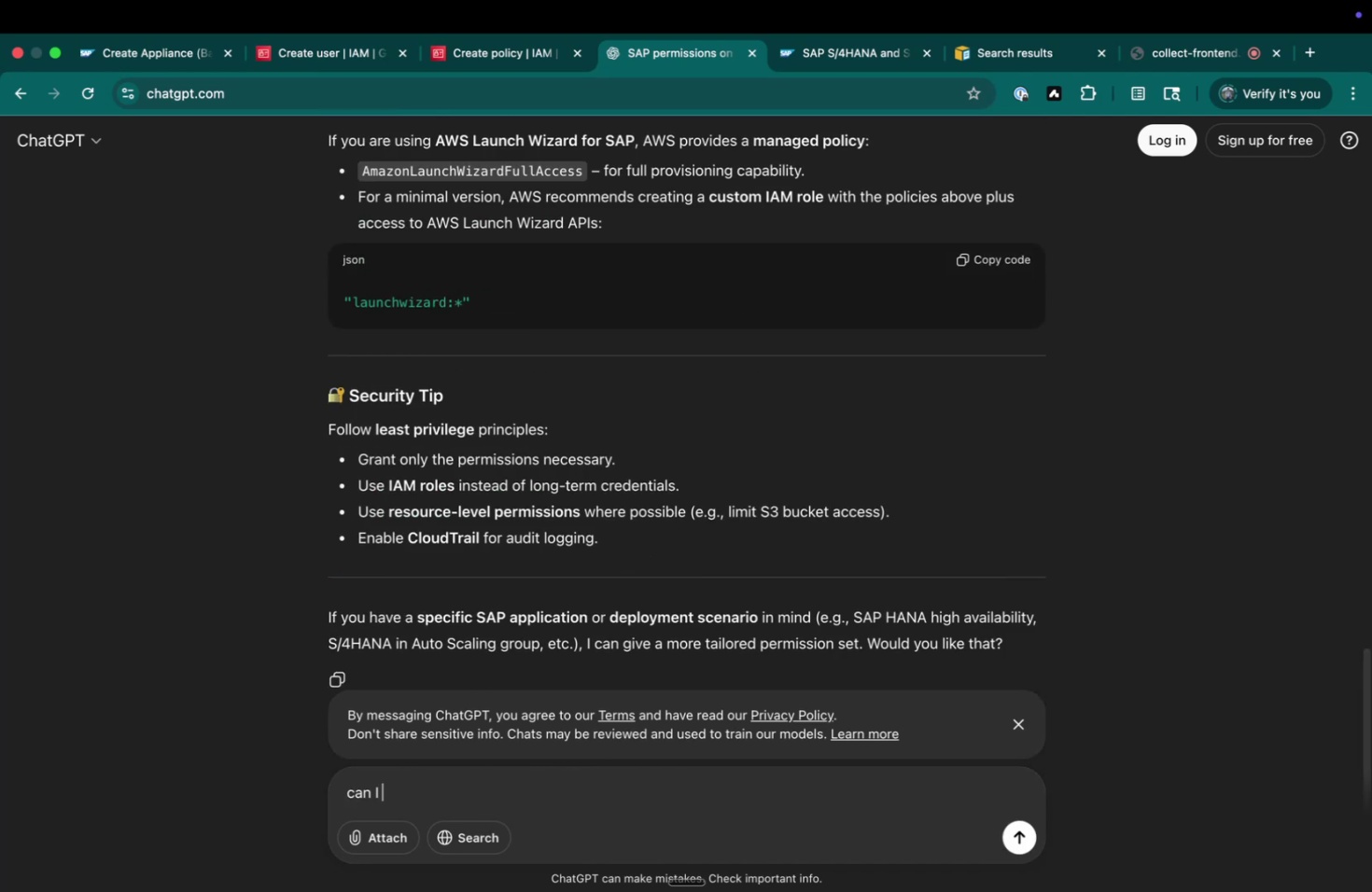 
key(Meta+CommandLeft)
 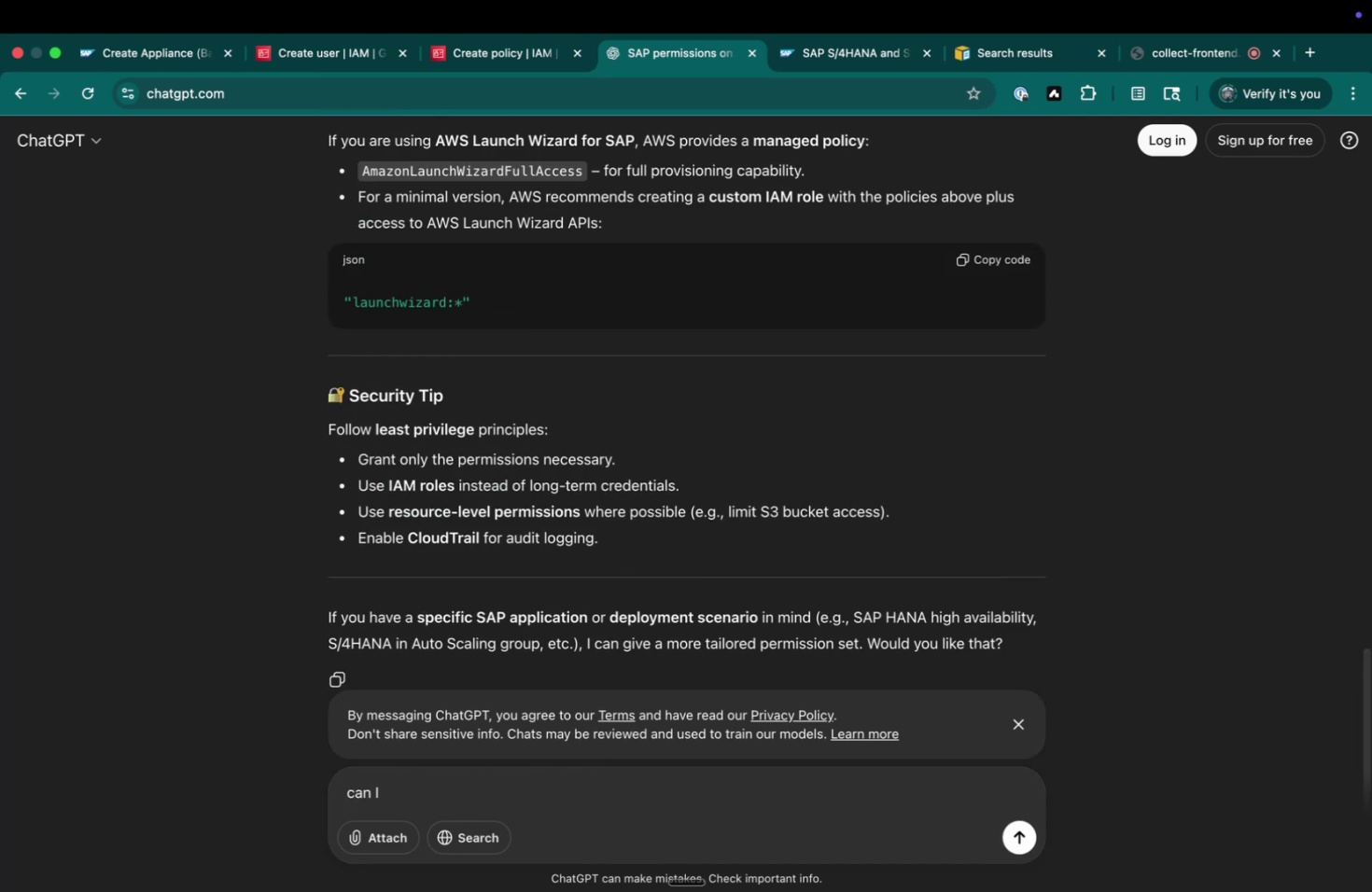 
key(Meta+Backspace)
 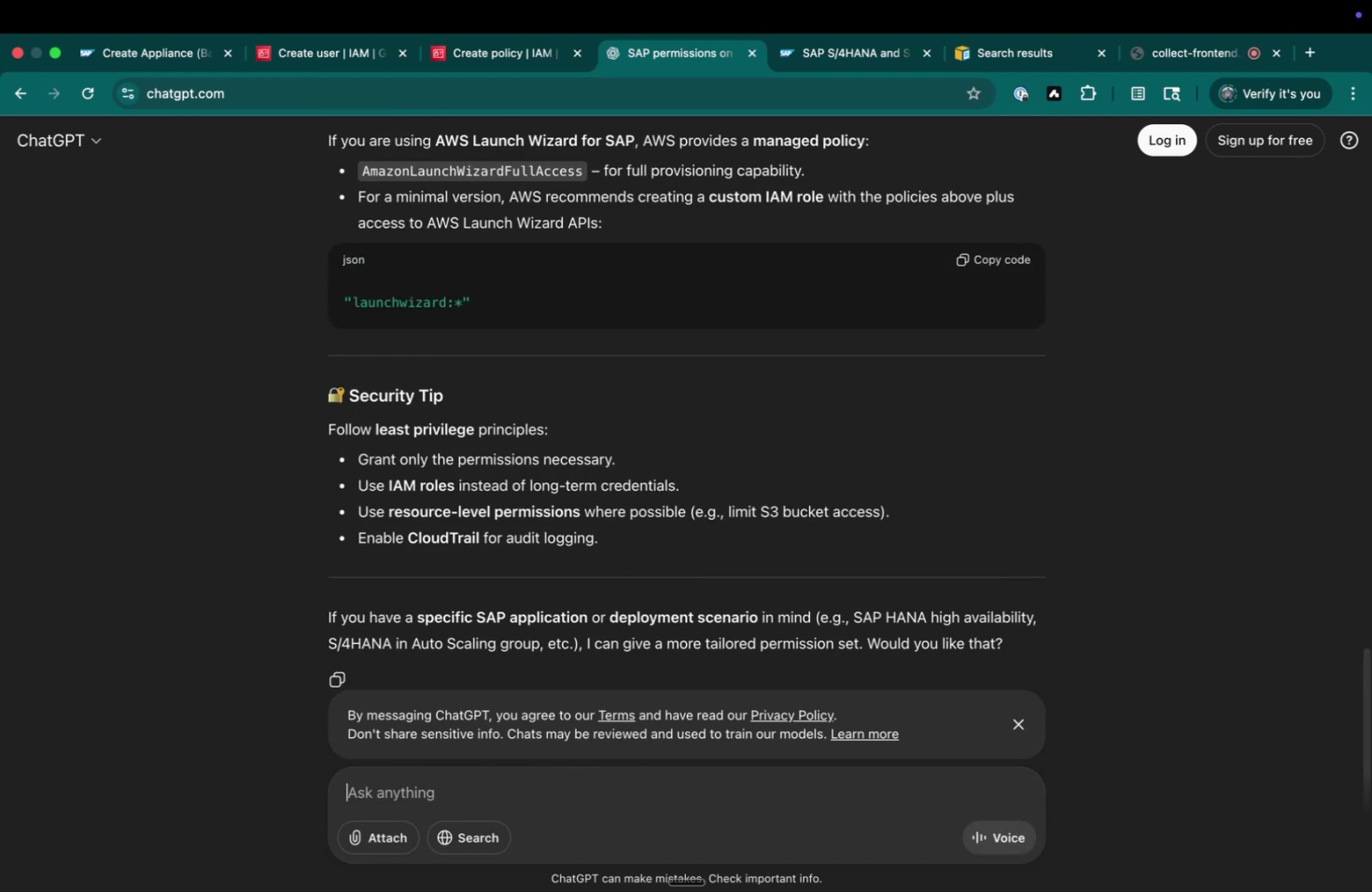 
type(which IAM role should i grant pass role to without permitting *)
 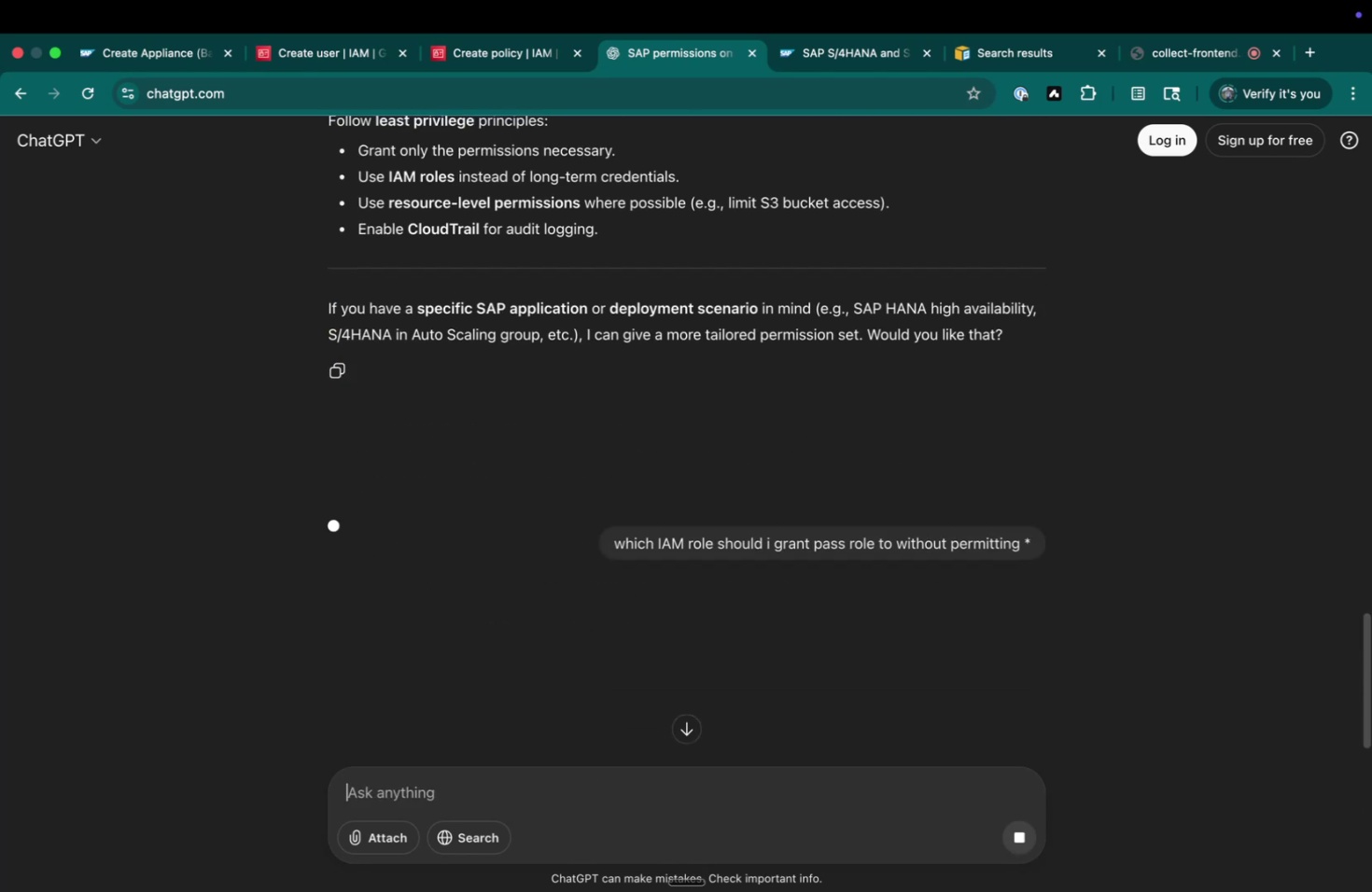 
 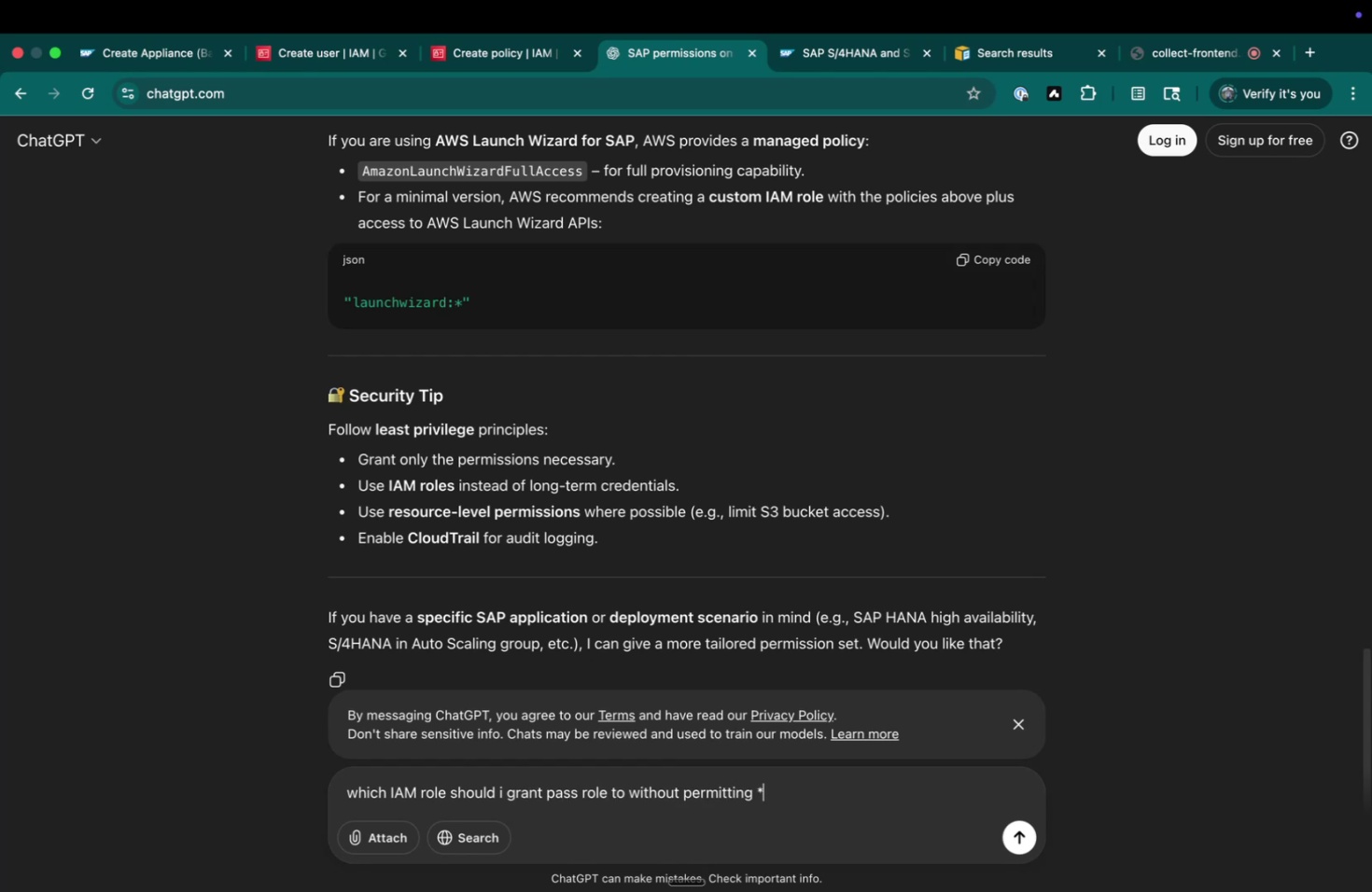 
key(Enter)
 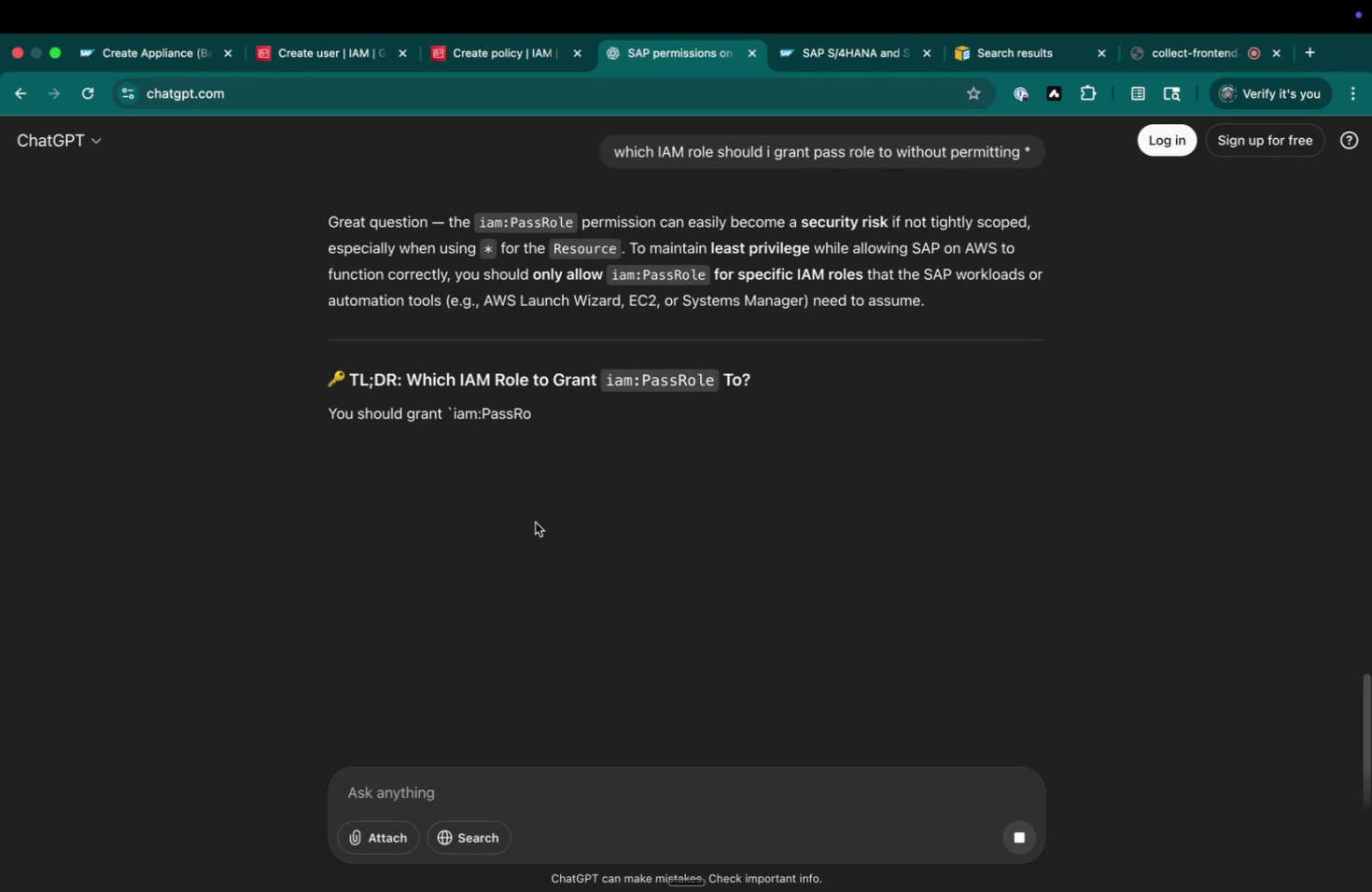 
wait(10.77)
 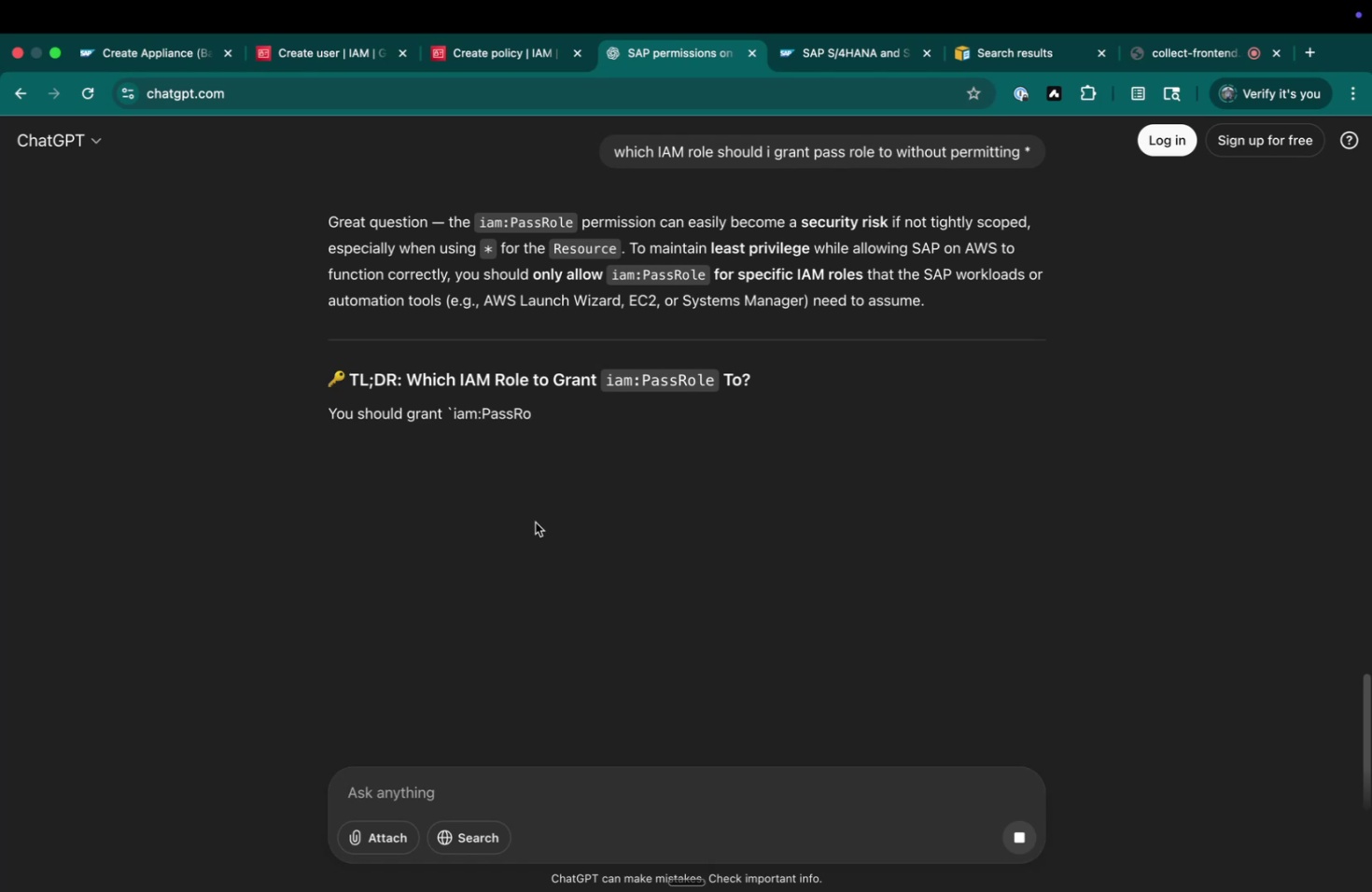 
double_click([503, 358])
 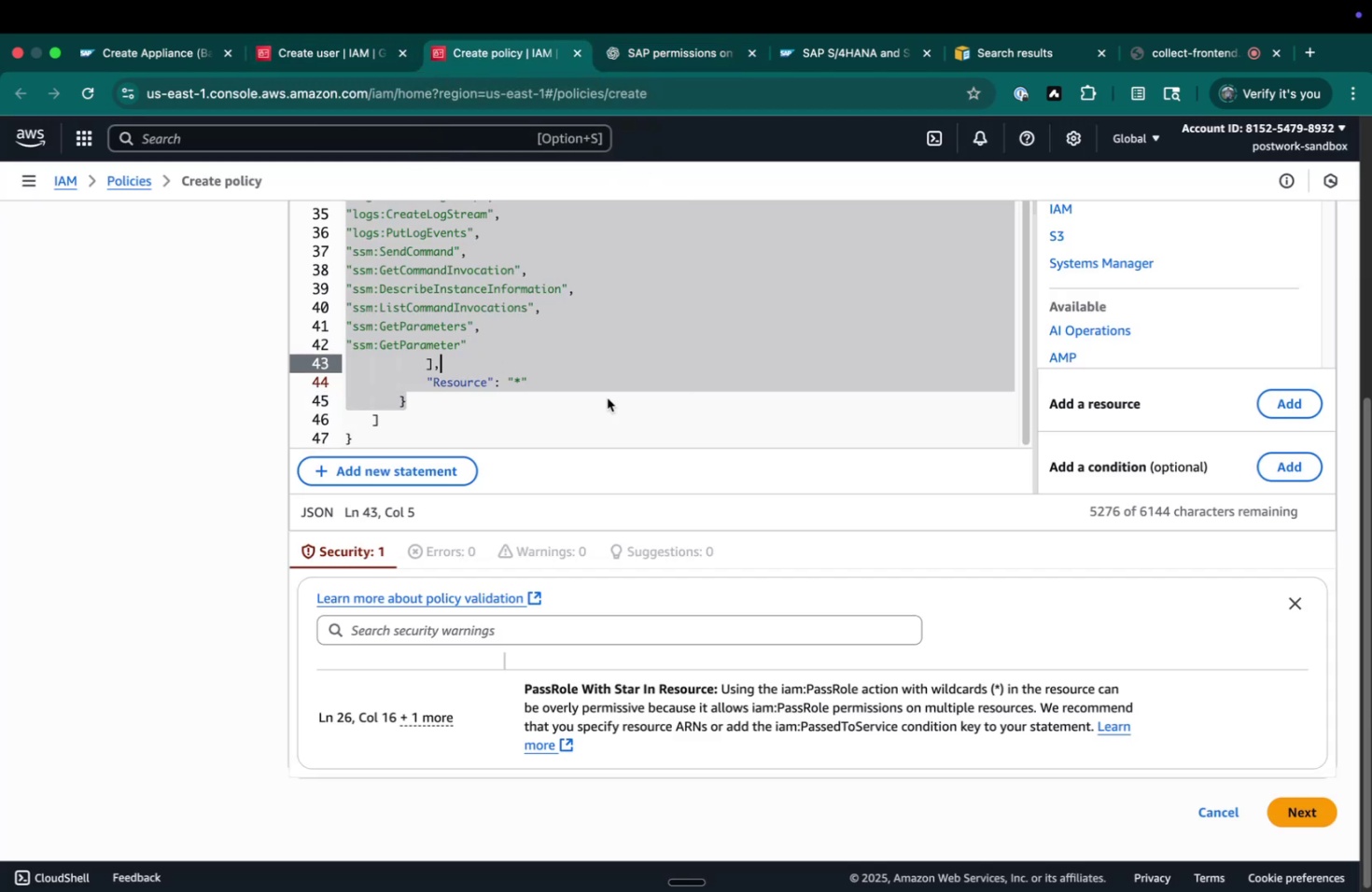 
scroll: coordinate [873, 639], scroll_direction: up, amount: 99.0
 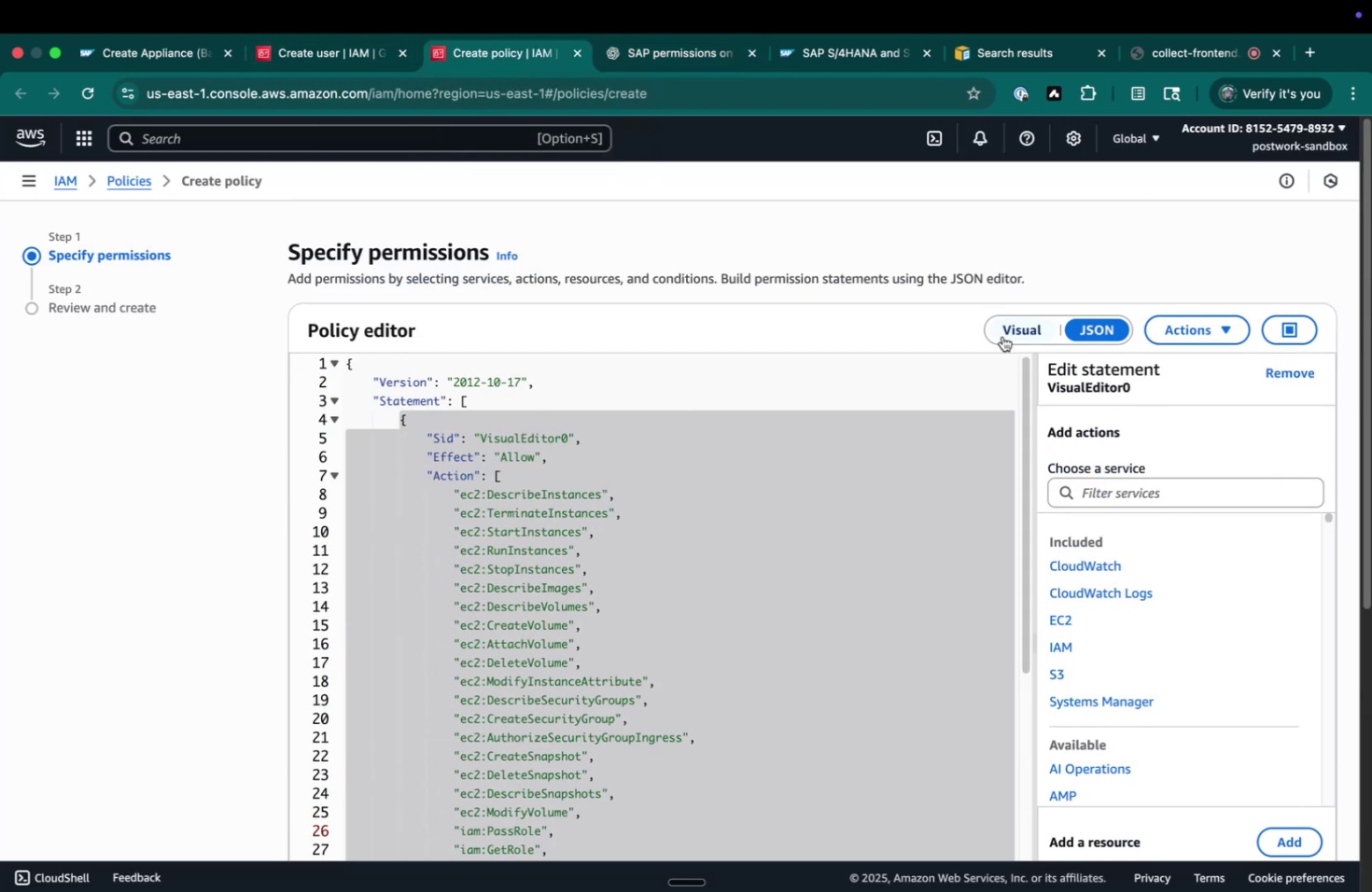 
scroll: coordinate [1092, 495], scroll_direction: down, amount: 49.0
 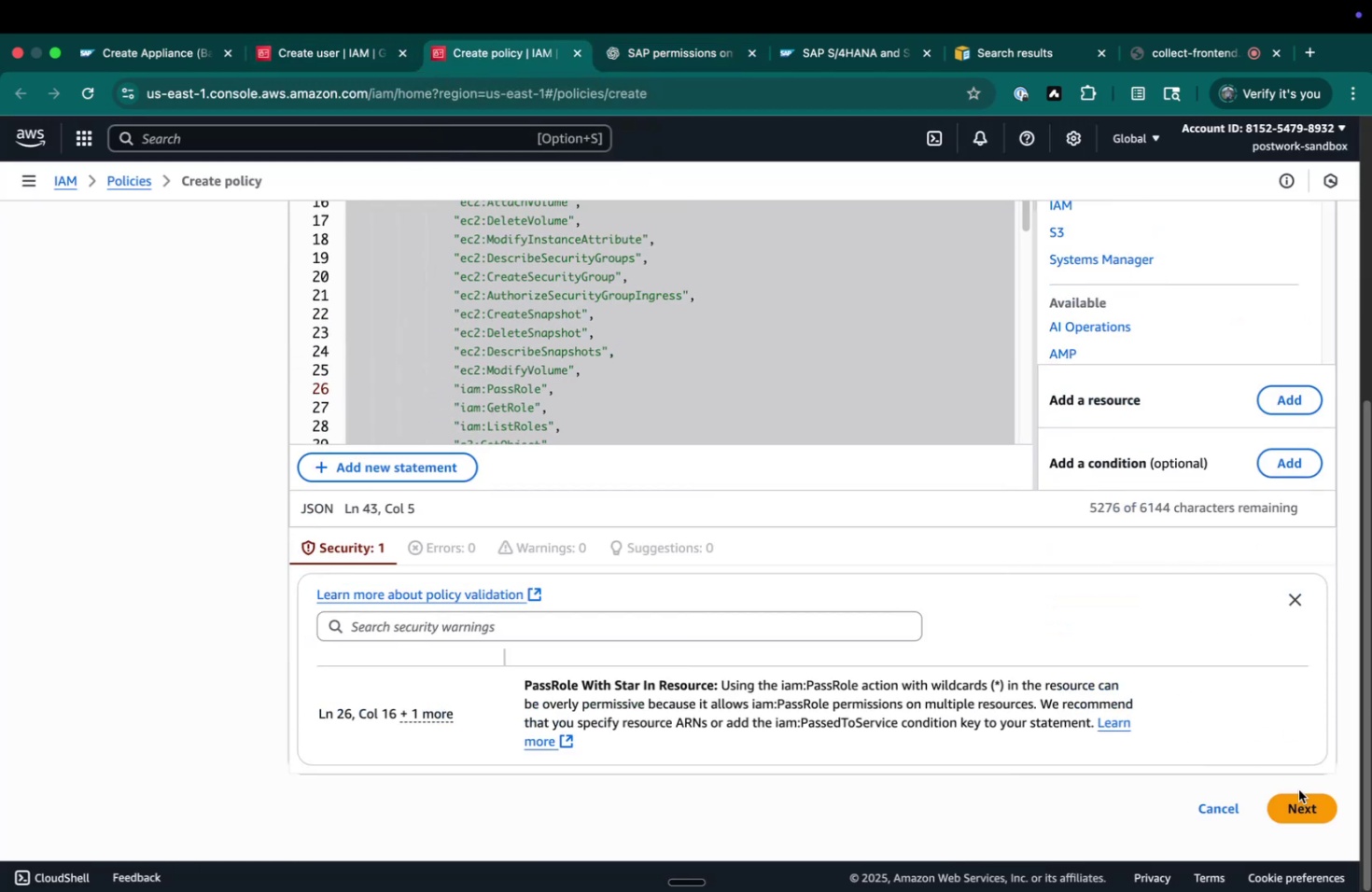 
left_click([1303, 803])
 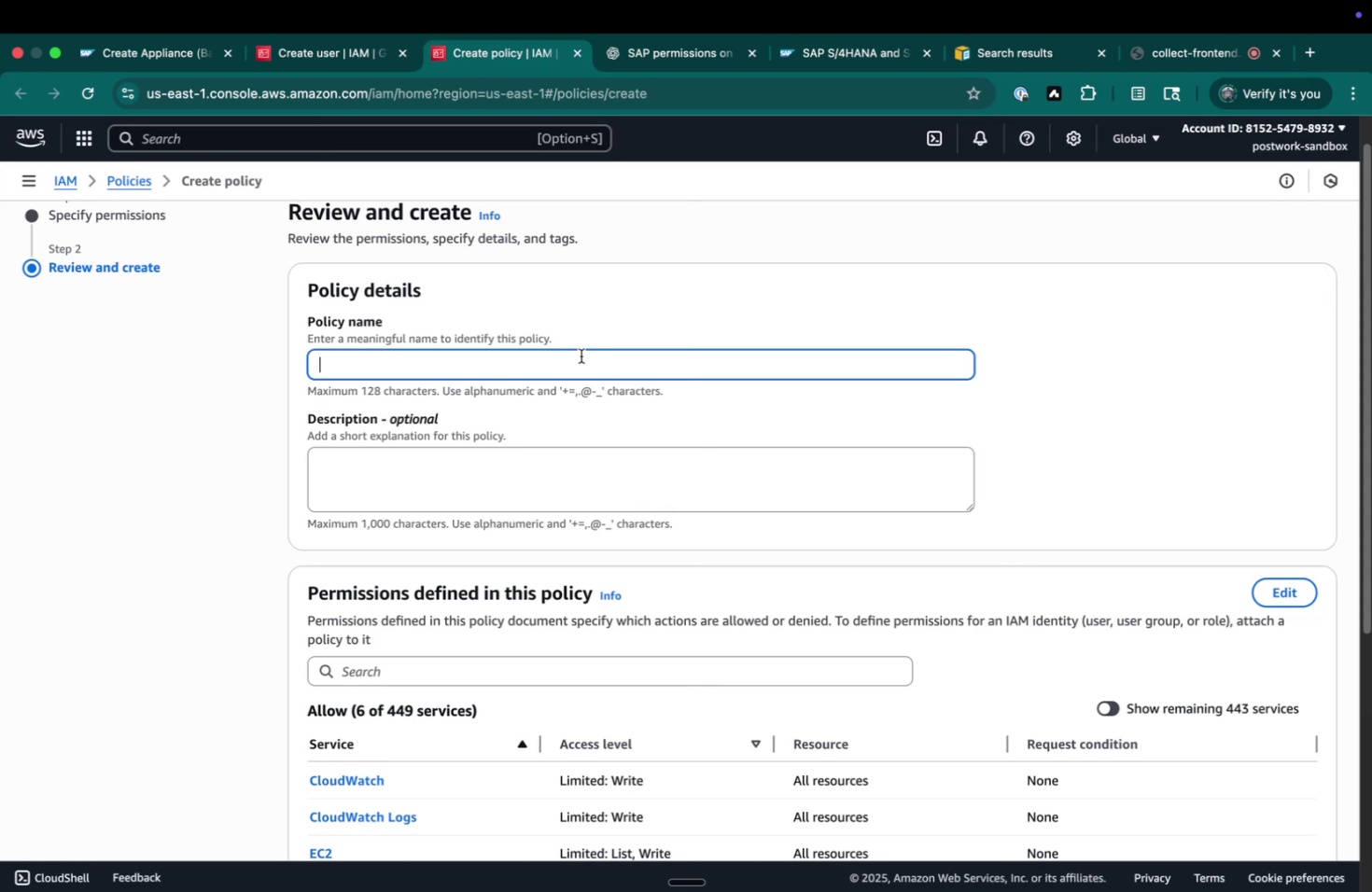 
type(SAP_policy)
 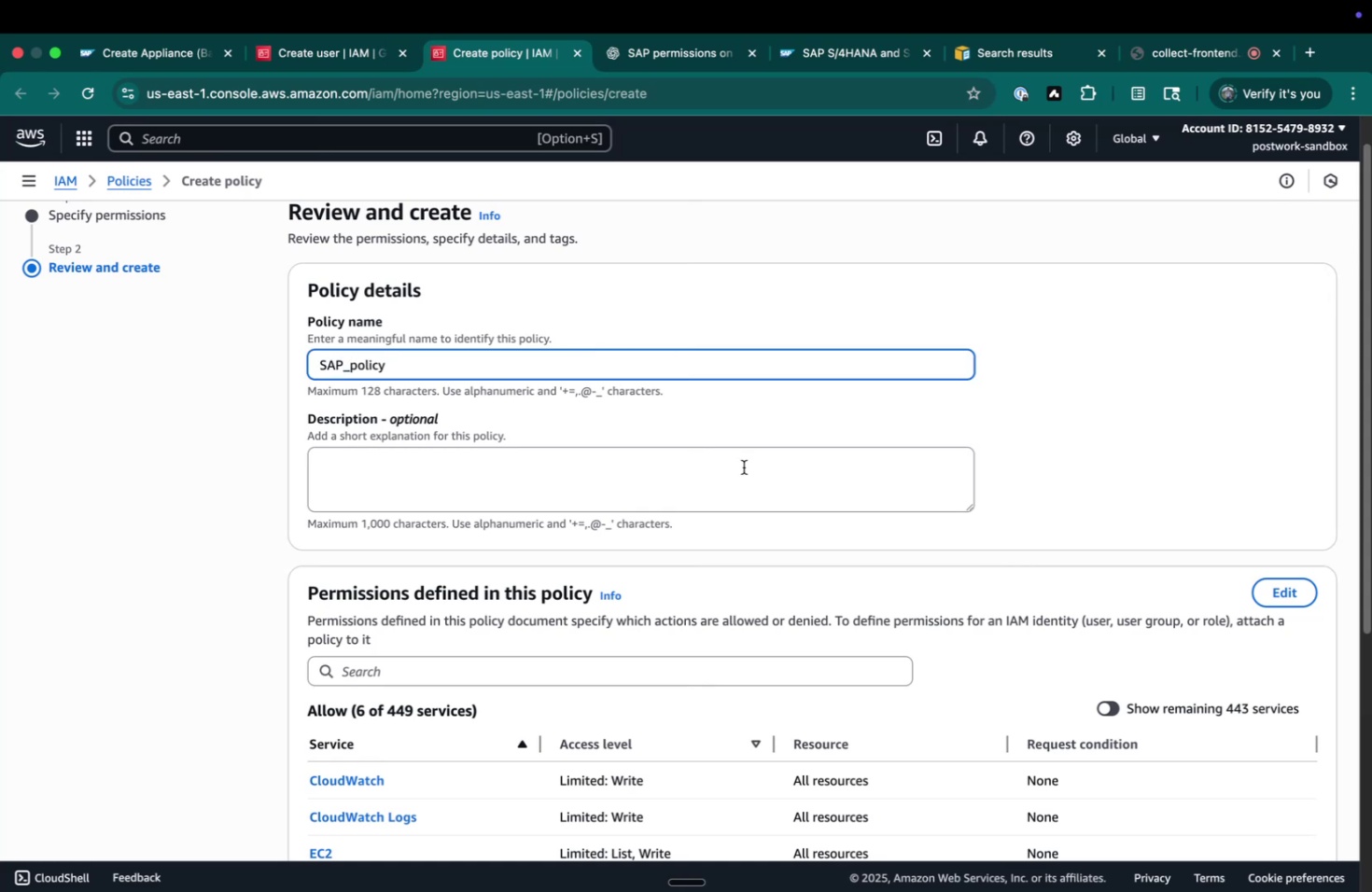 
left_click([736, 497])
 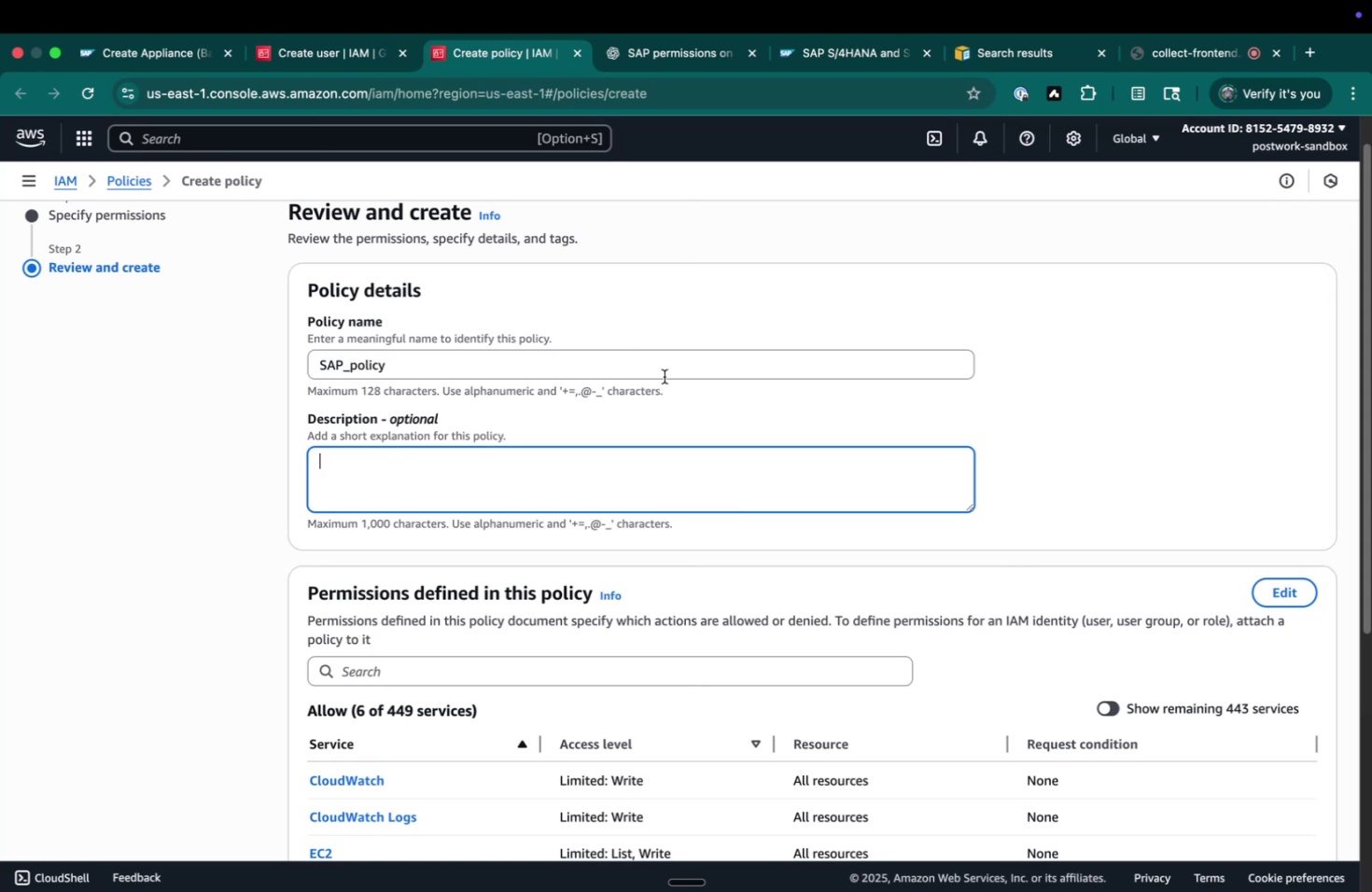 
left_click([664, 376])
 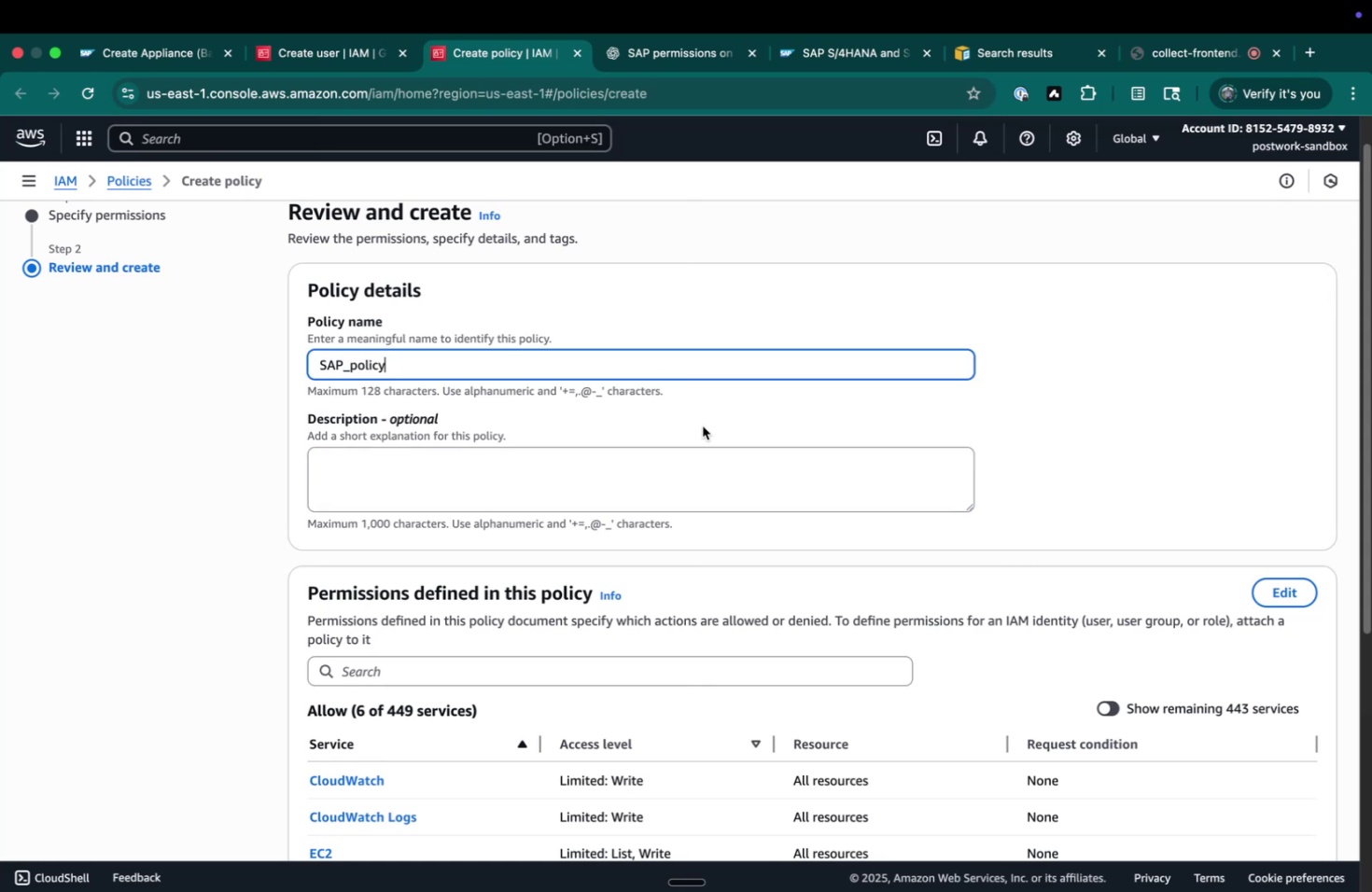 
scroll: coordinate [728, 446], scroll_direction: down, amount: 4.0
 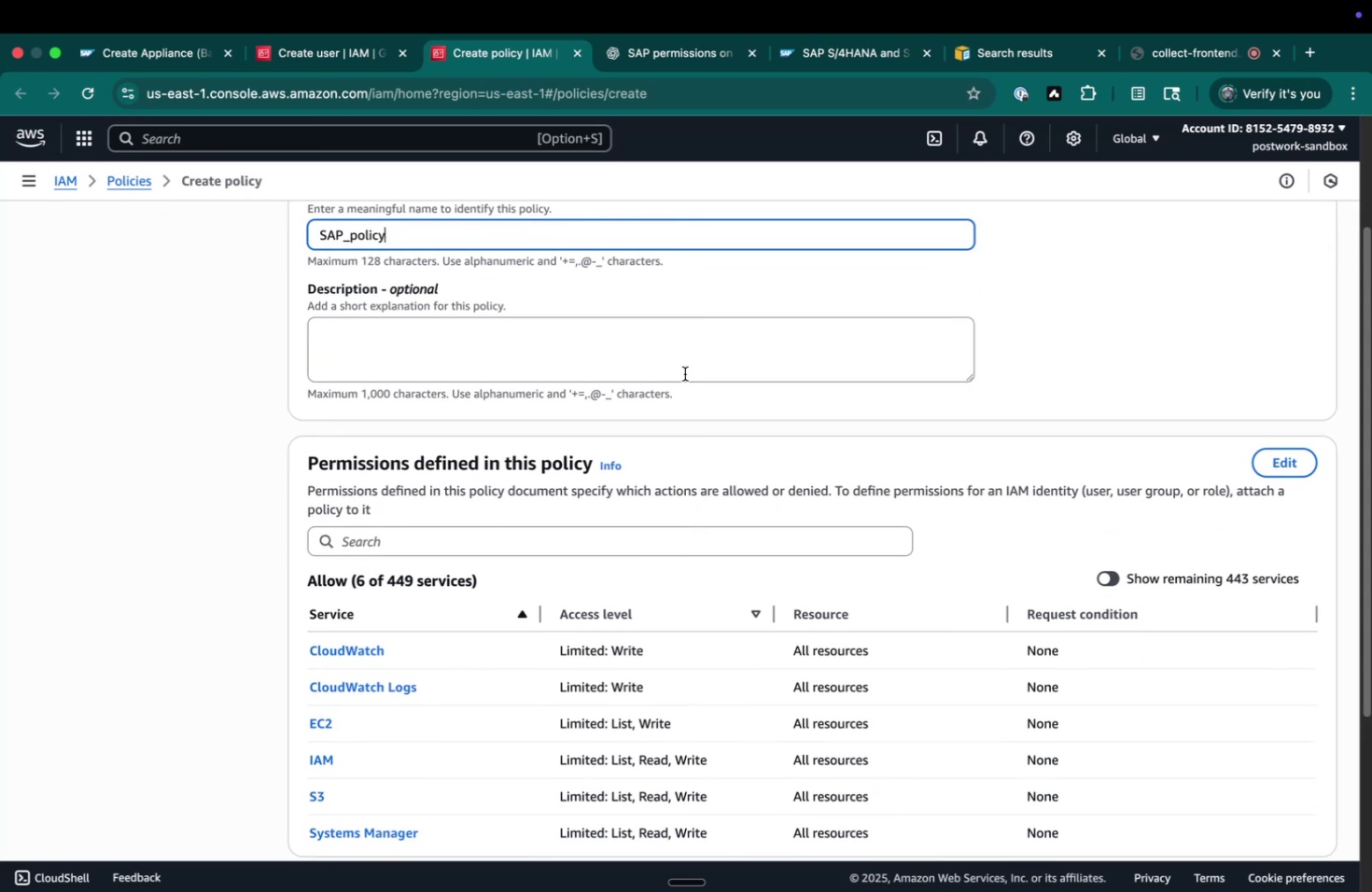 
left_click([685, 368])
 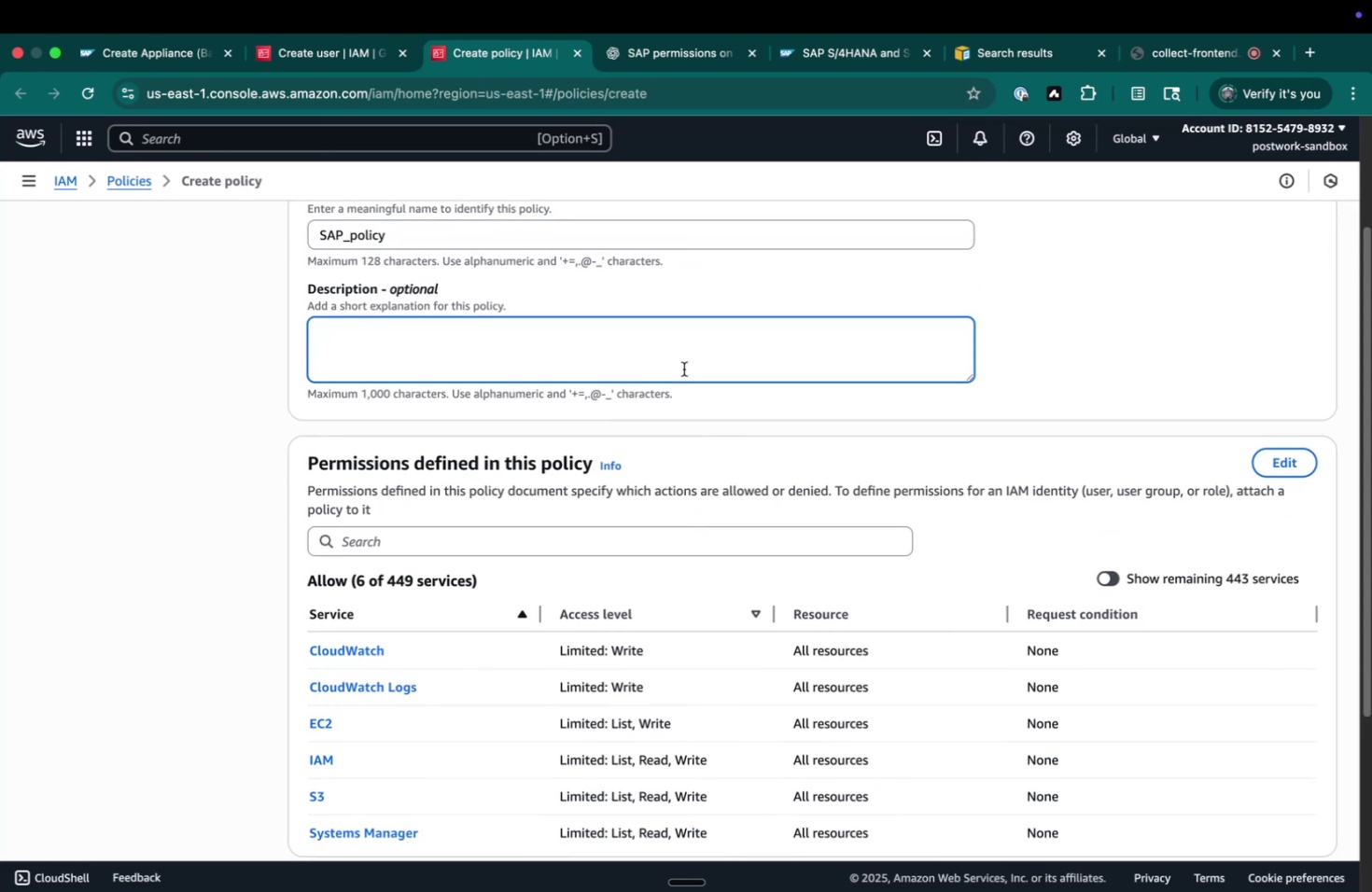 
type(SAP 4/HANA s)
key(Backspace)
 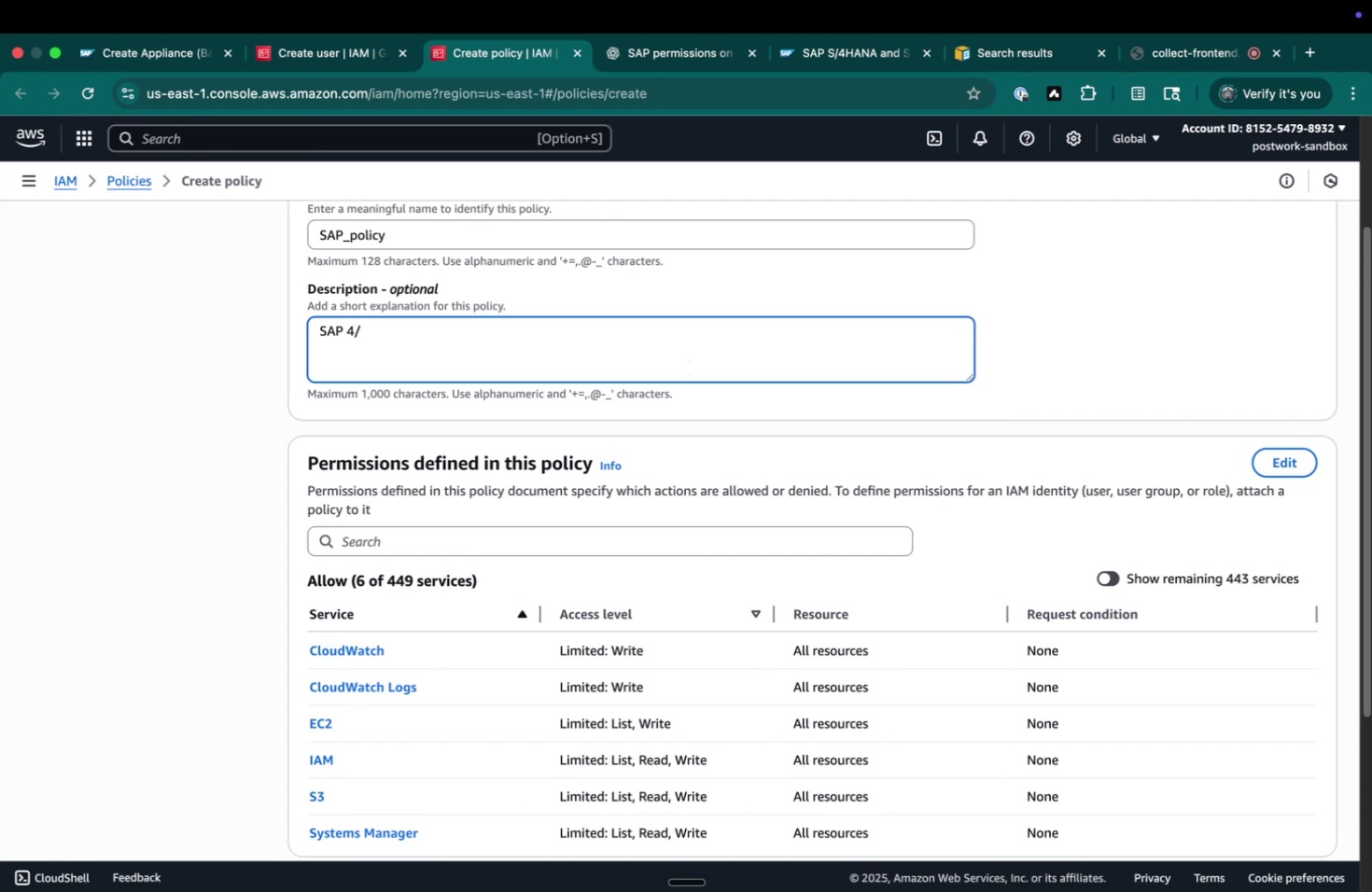 
 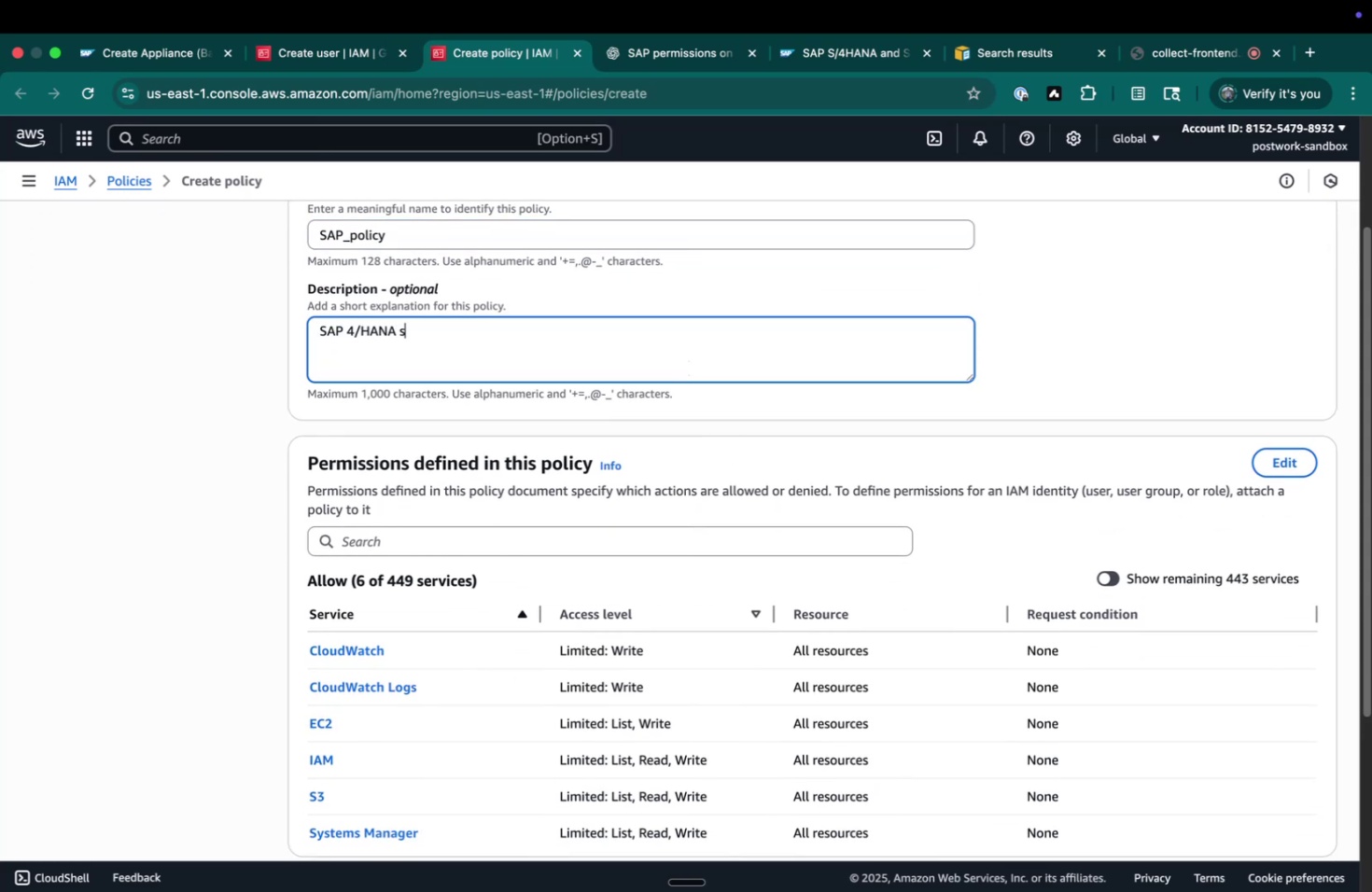 
key(Alt+OptionLeft)
 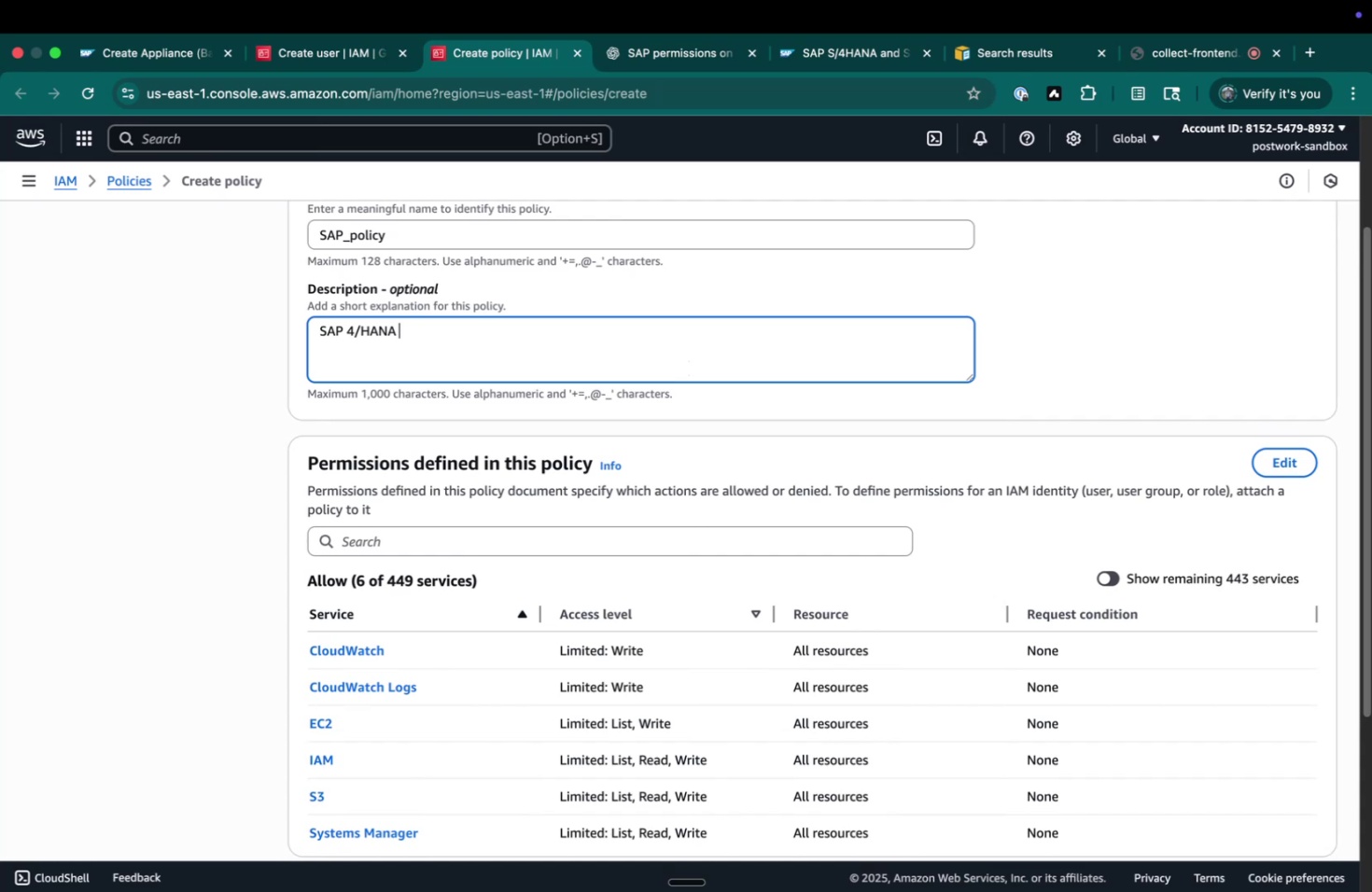 
key(Backspace)
key(Backspace)
type(HANA implementations)
key(Backspace)
 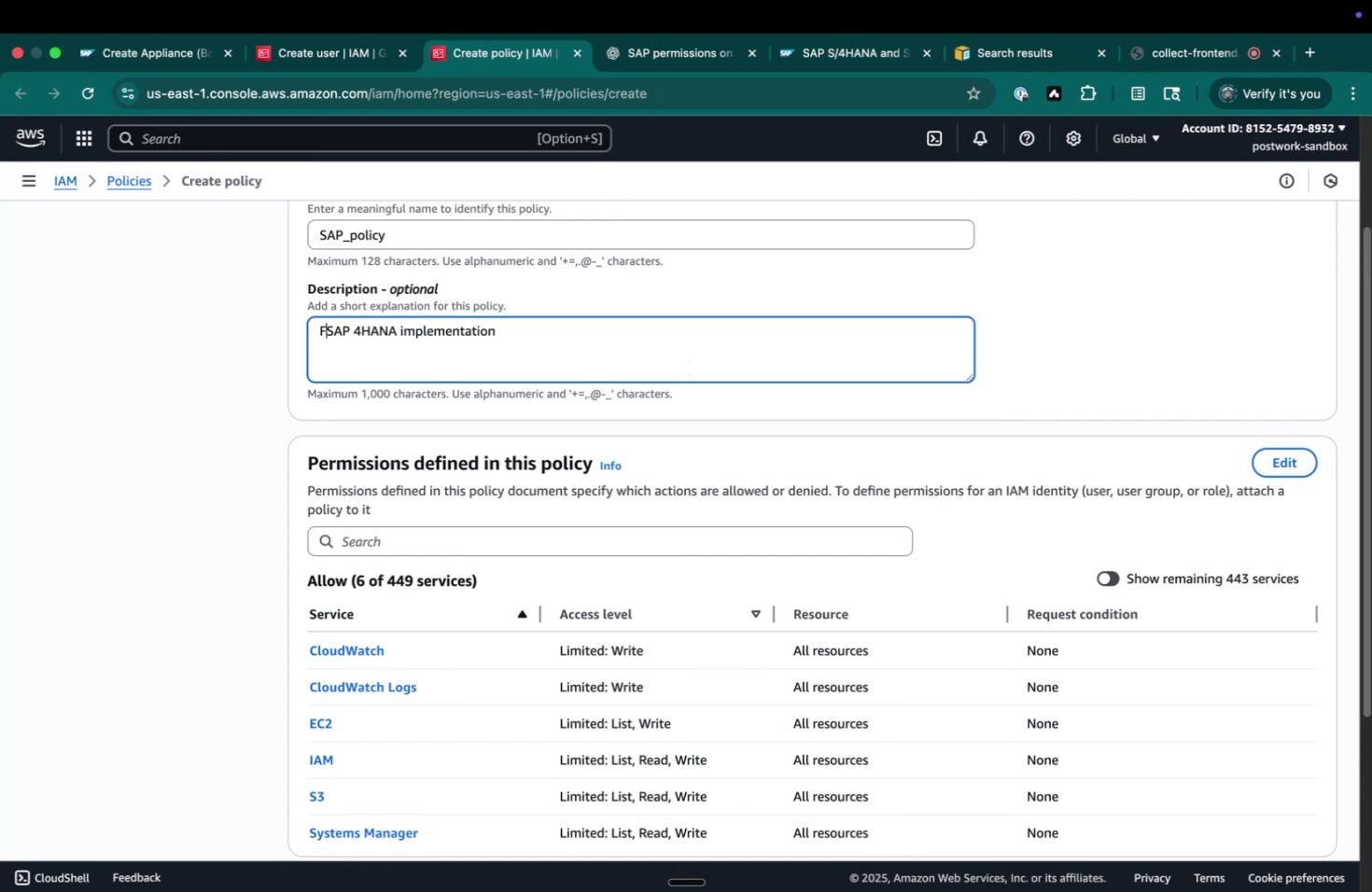 
 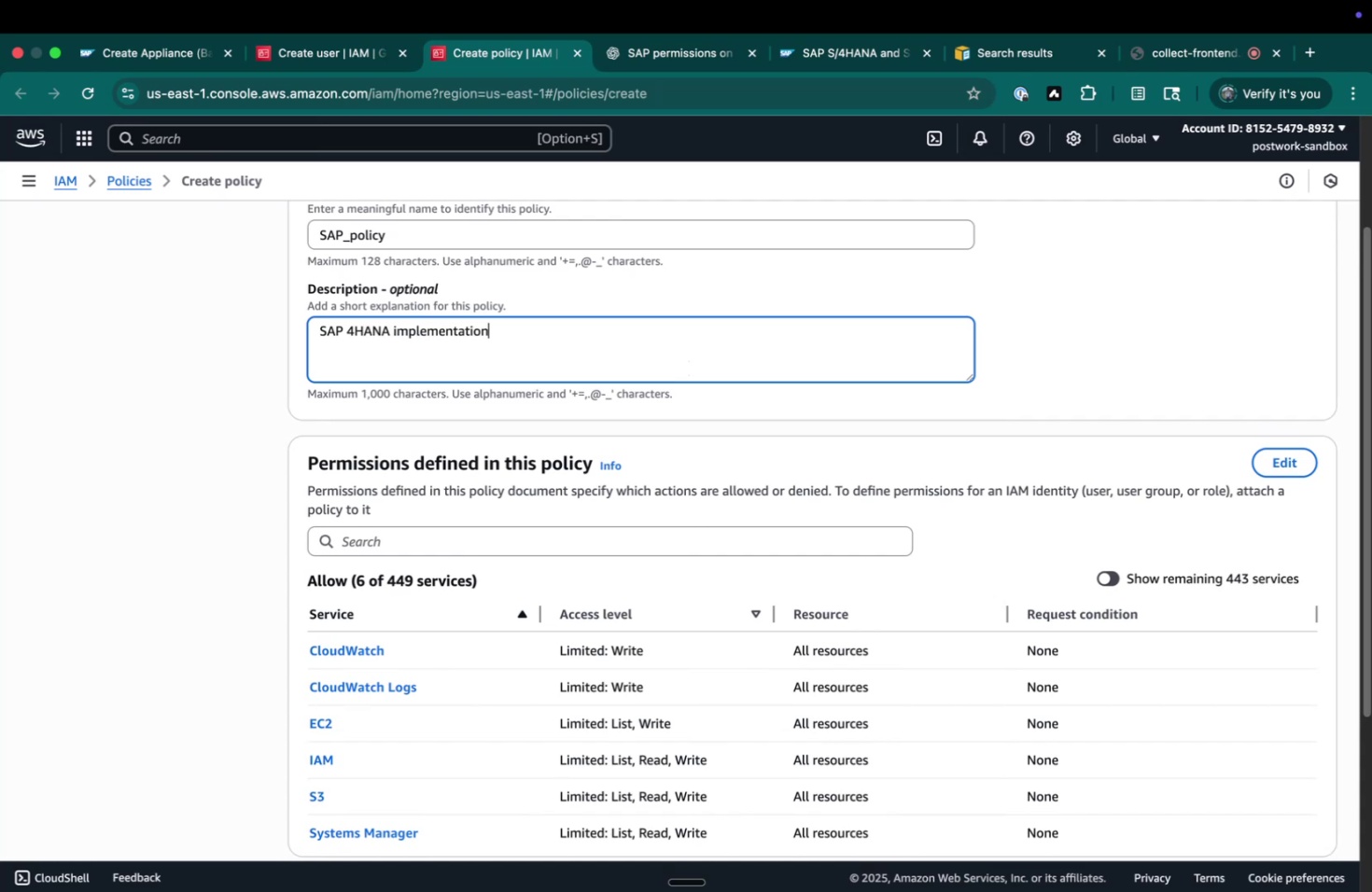 
key(Meta+CommandLeft)
 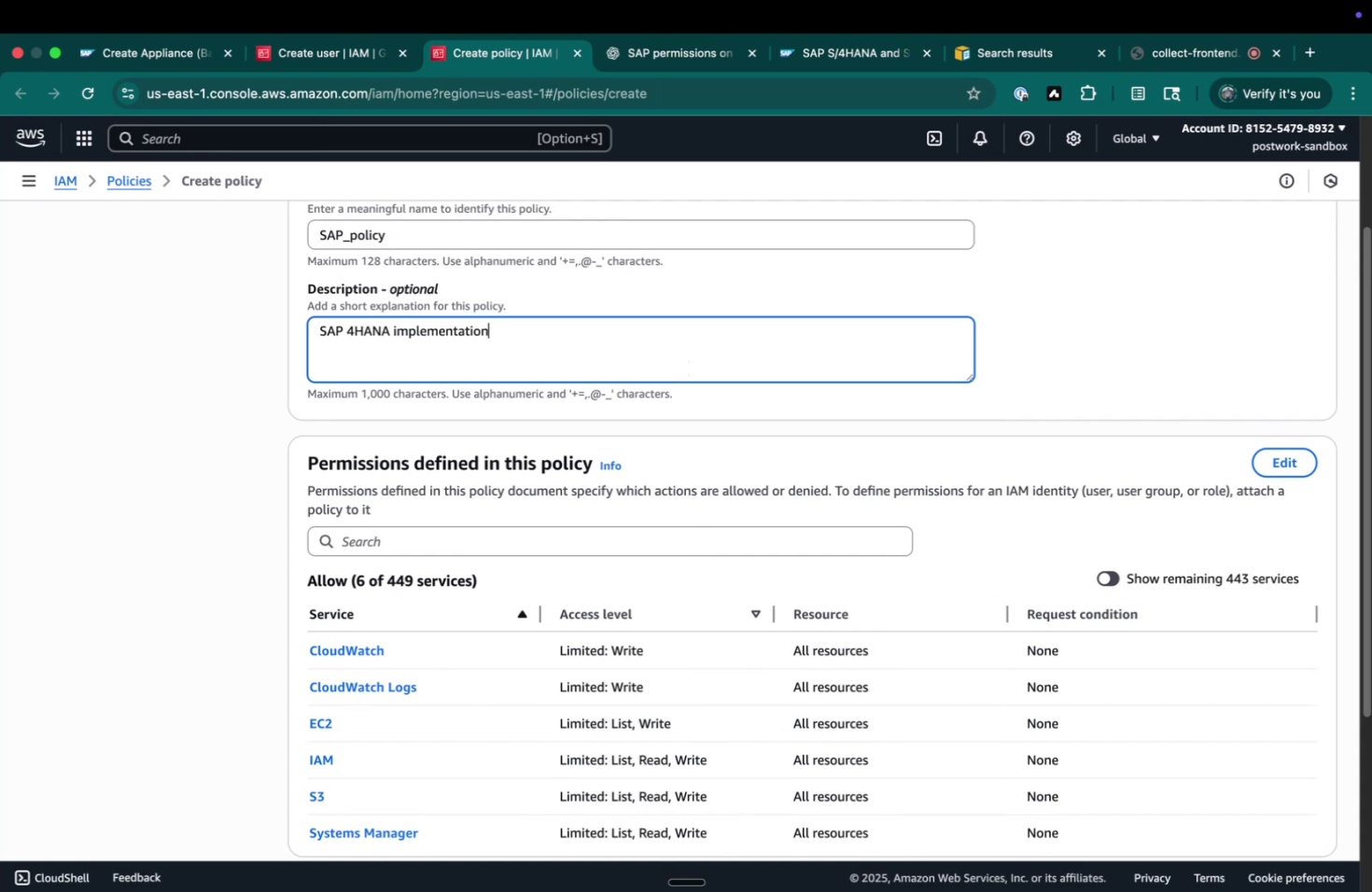 
key(Meta+ArrowLeft)
 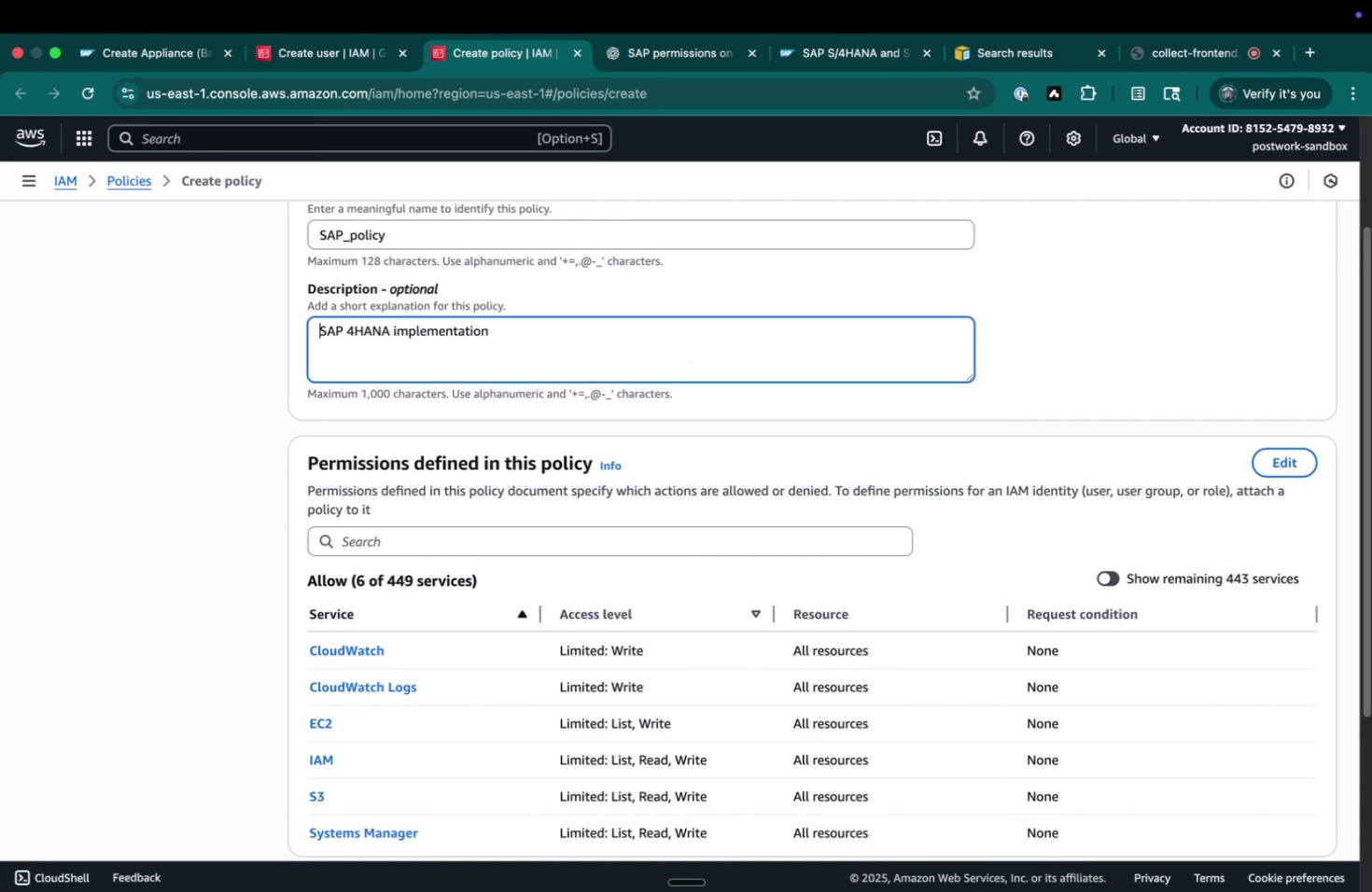 
type(For )
 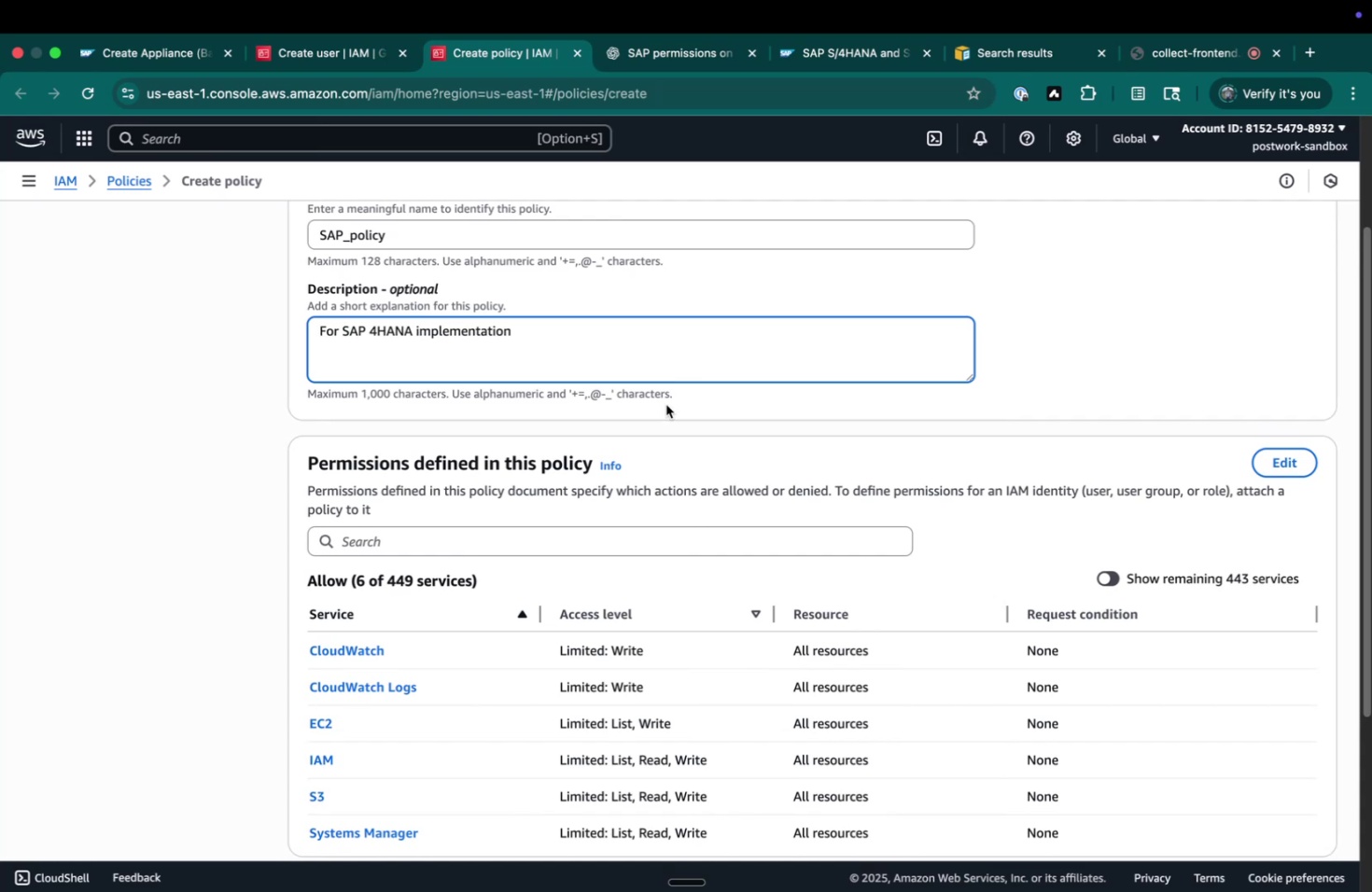 
scroll: coordinate [743, 521], scroll_direction: down, amount: 10.0
 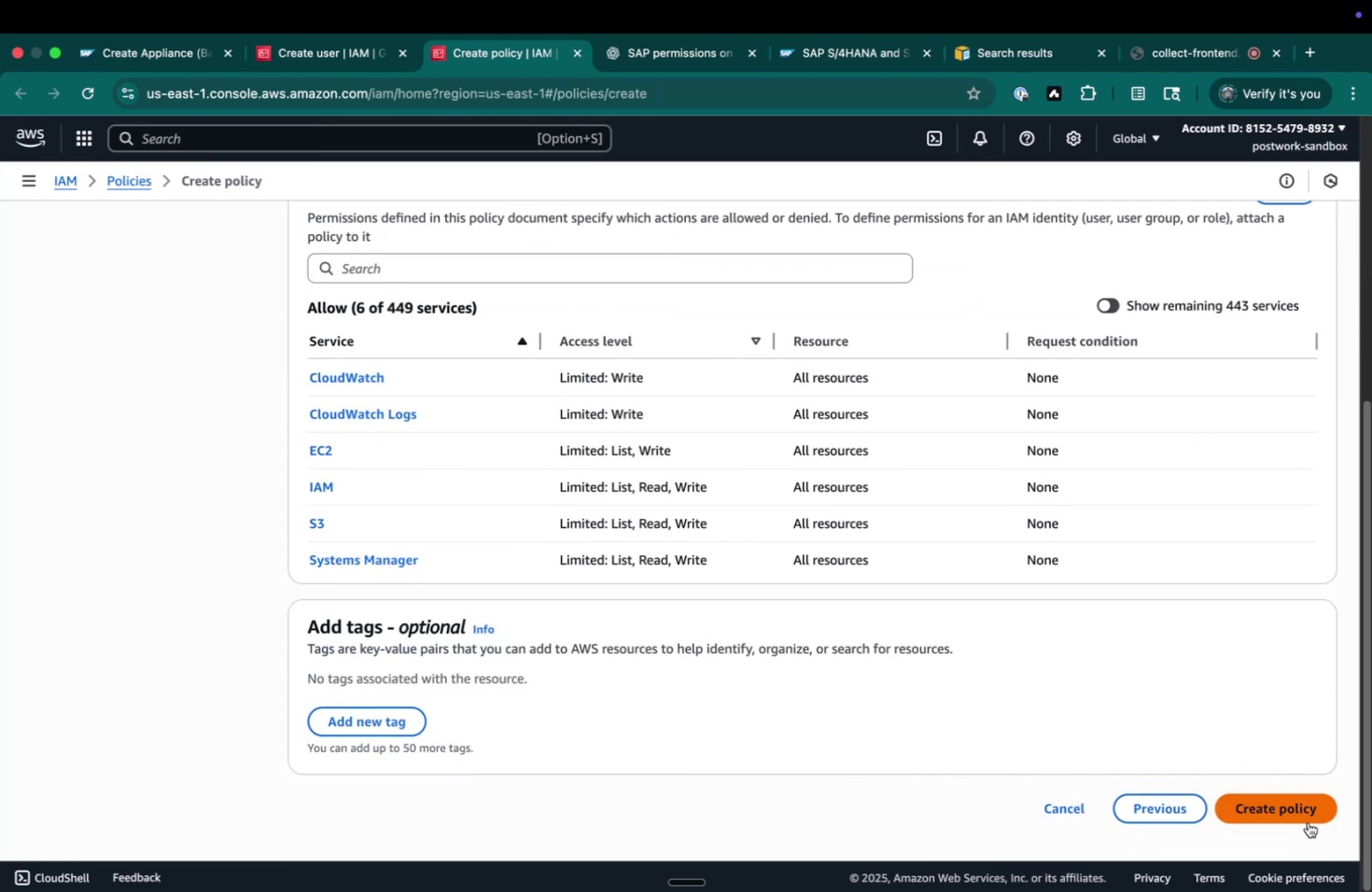 
left_click([1285, 816])
 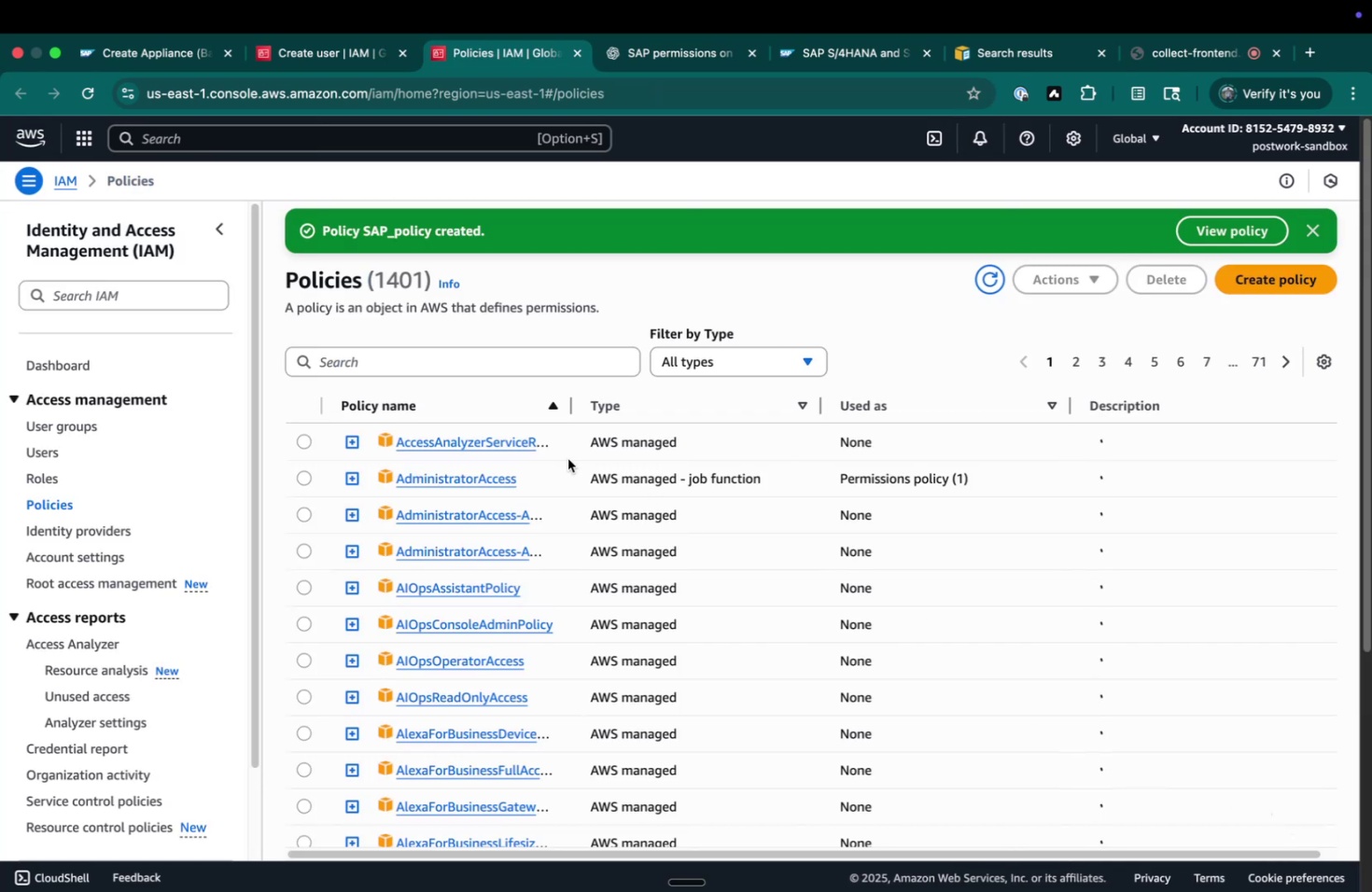 
left_click([325, 58])
 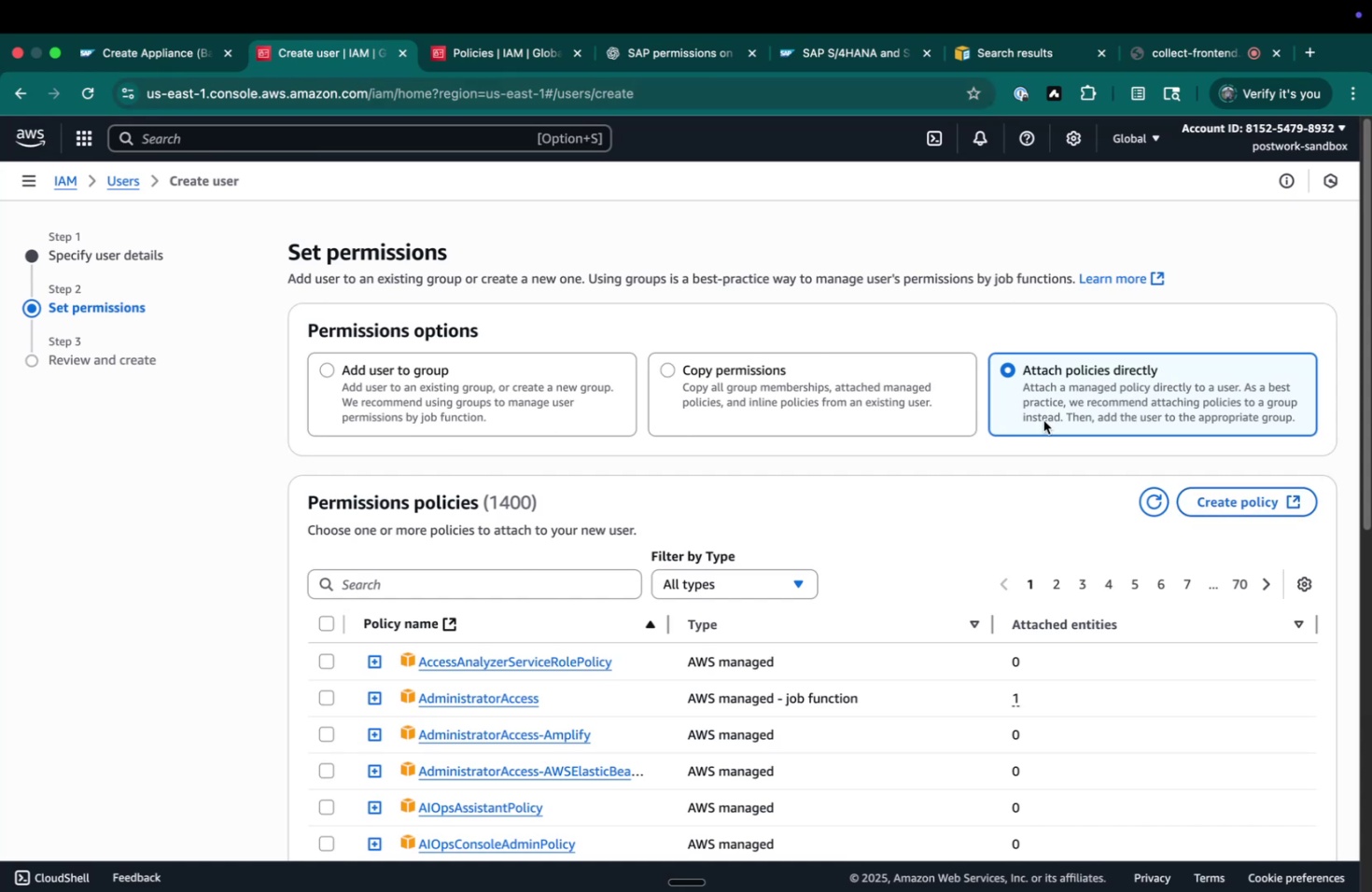 
left_click([449, 581])
 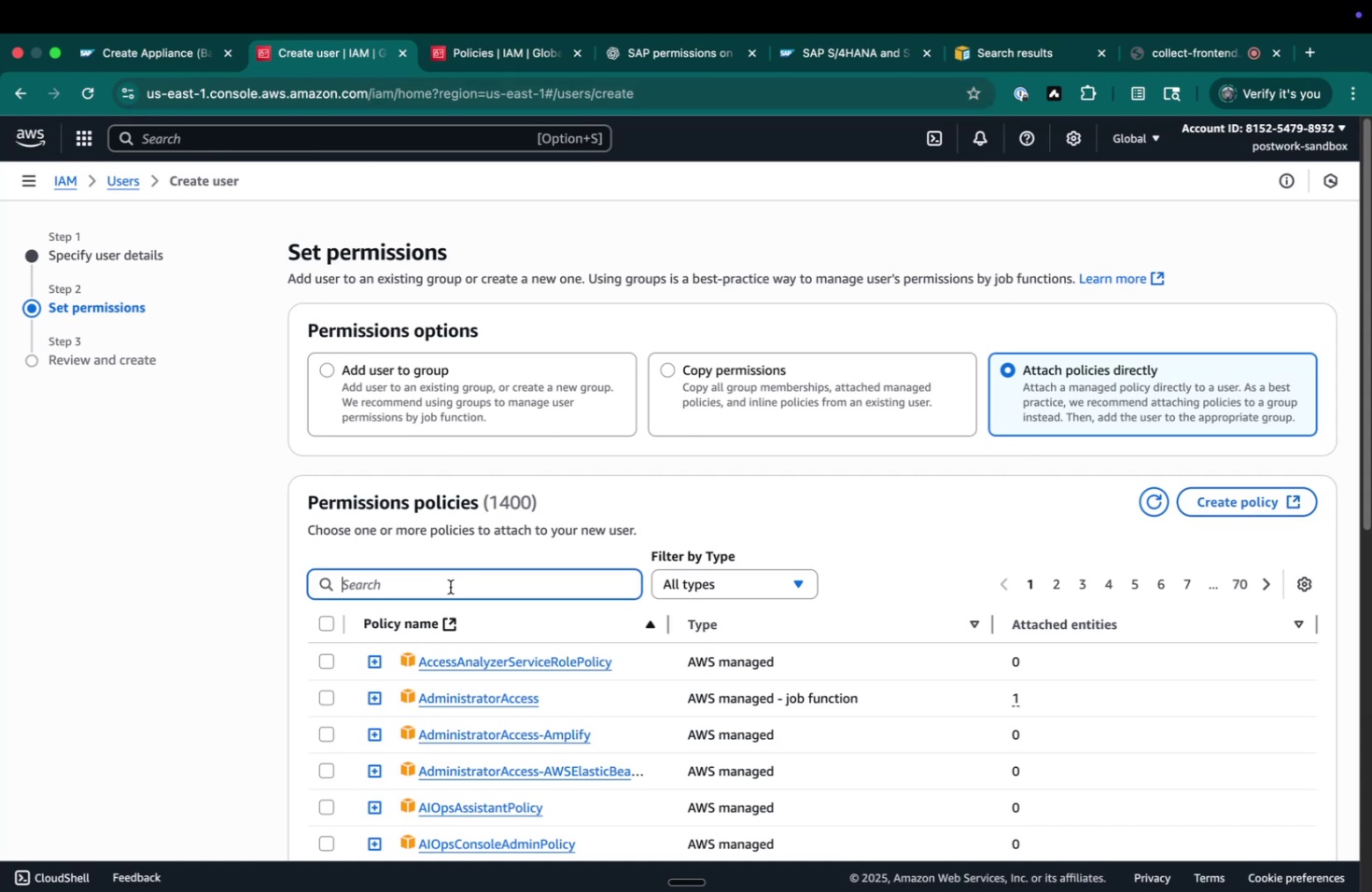 
type(SASP)
key(Backspace)
key(Backspace)
type(P_)
 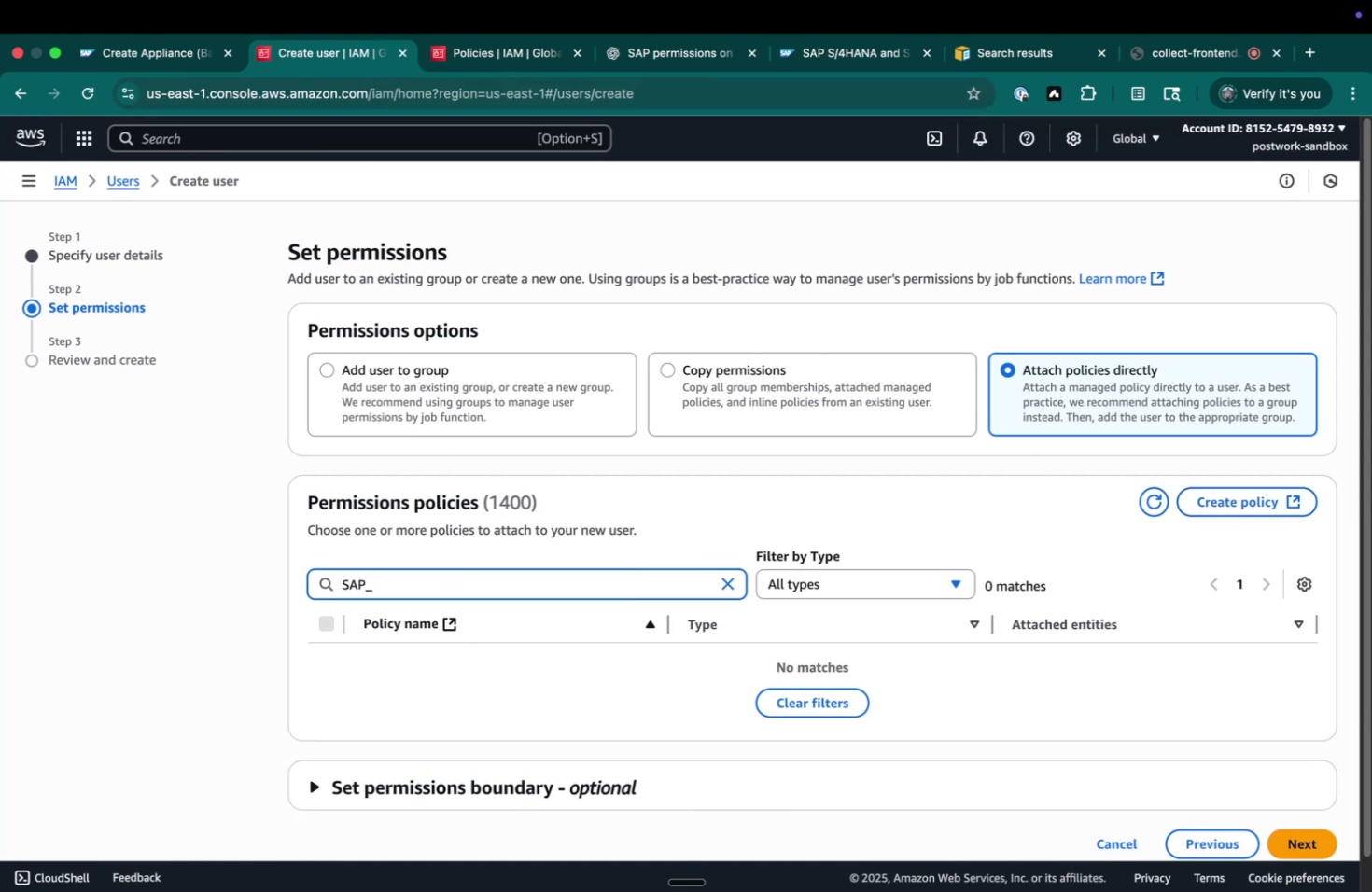 
key(Meta+CommandLeft)
 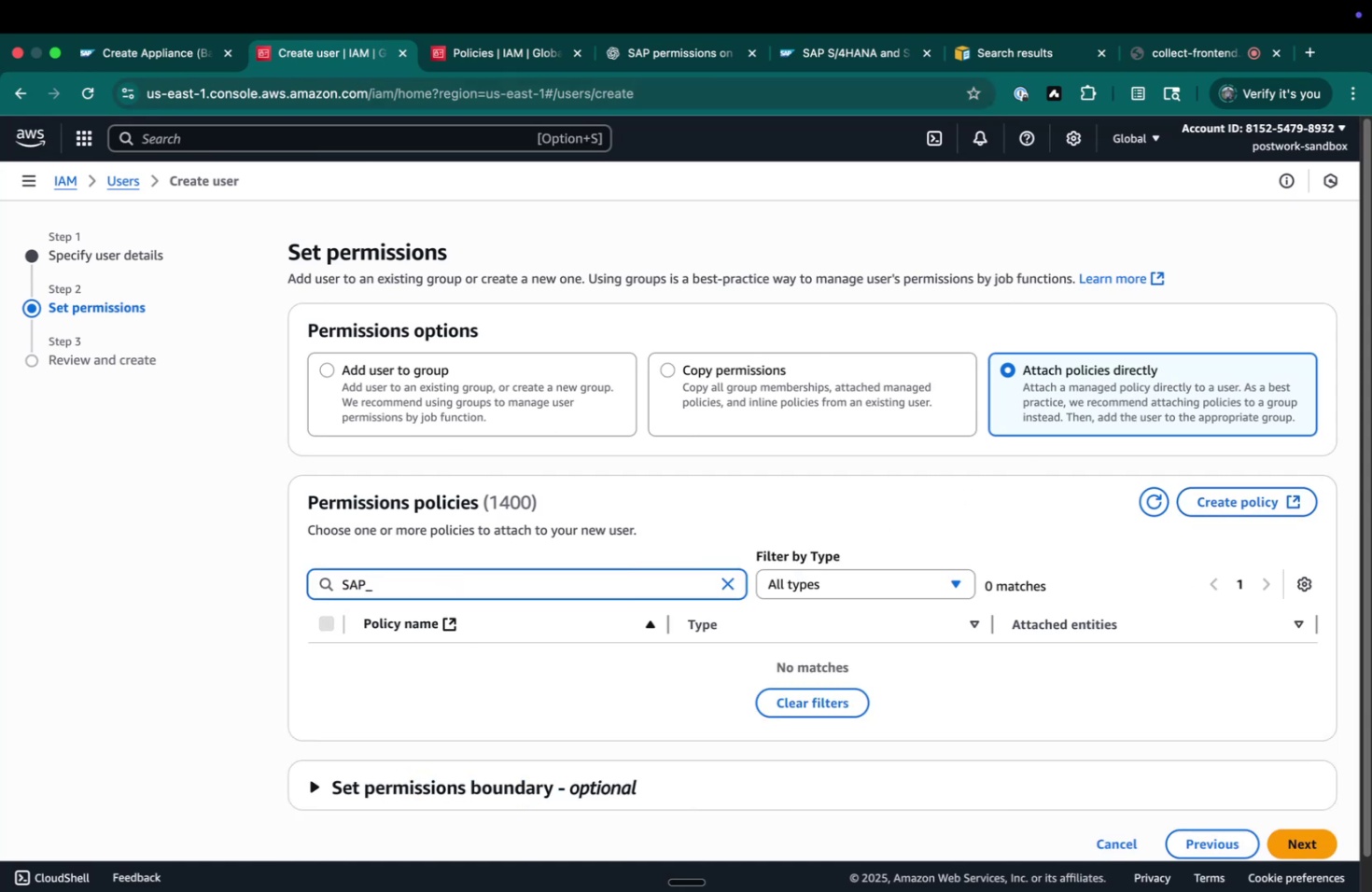 
key(Meta+Backspace)
 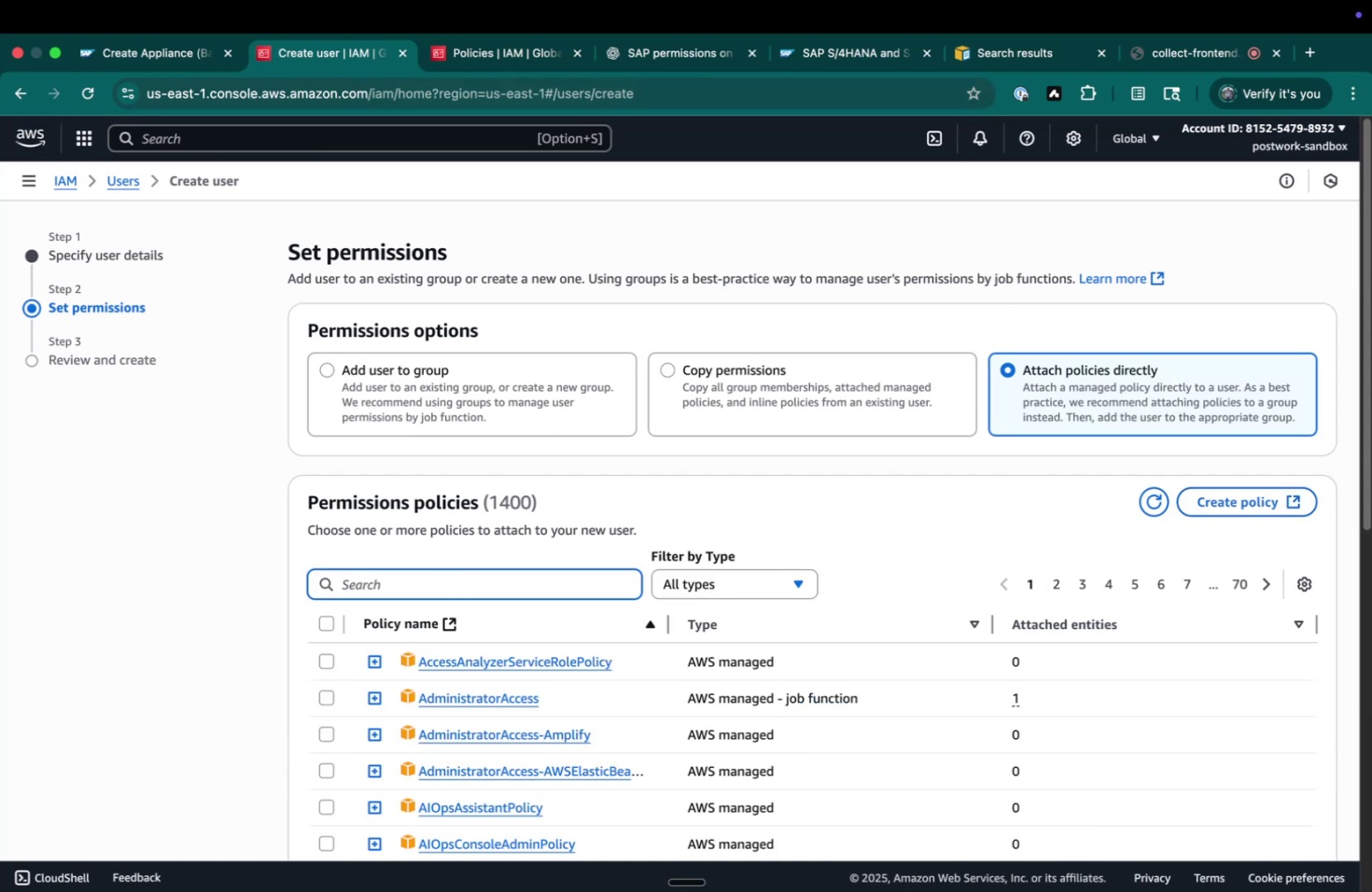 
key(Shift+ShiftLeft)
 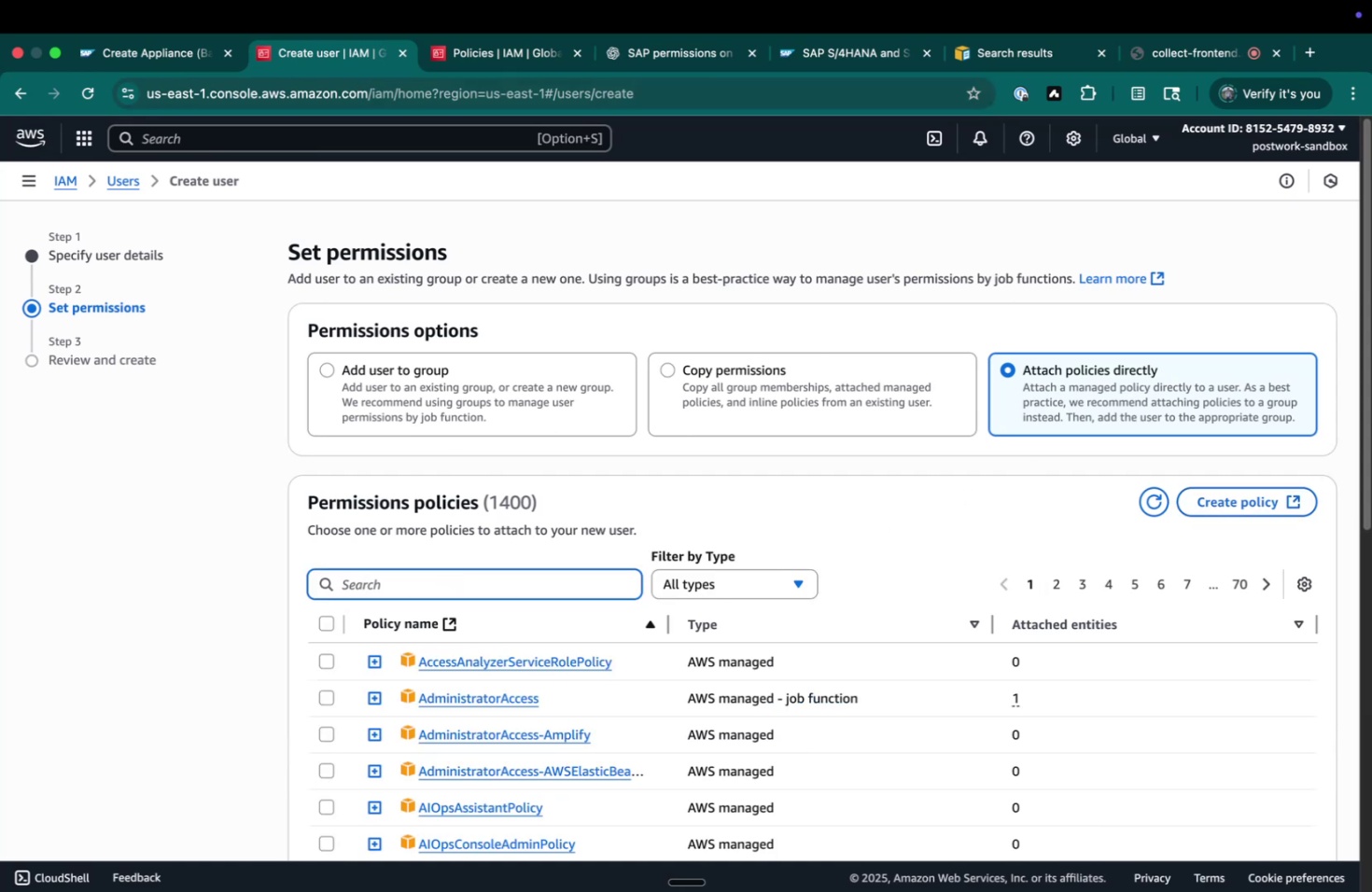 
key(Meta+Shift+CommandLeft)
 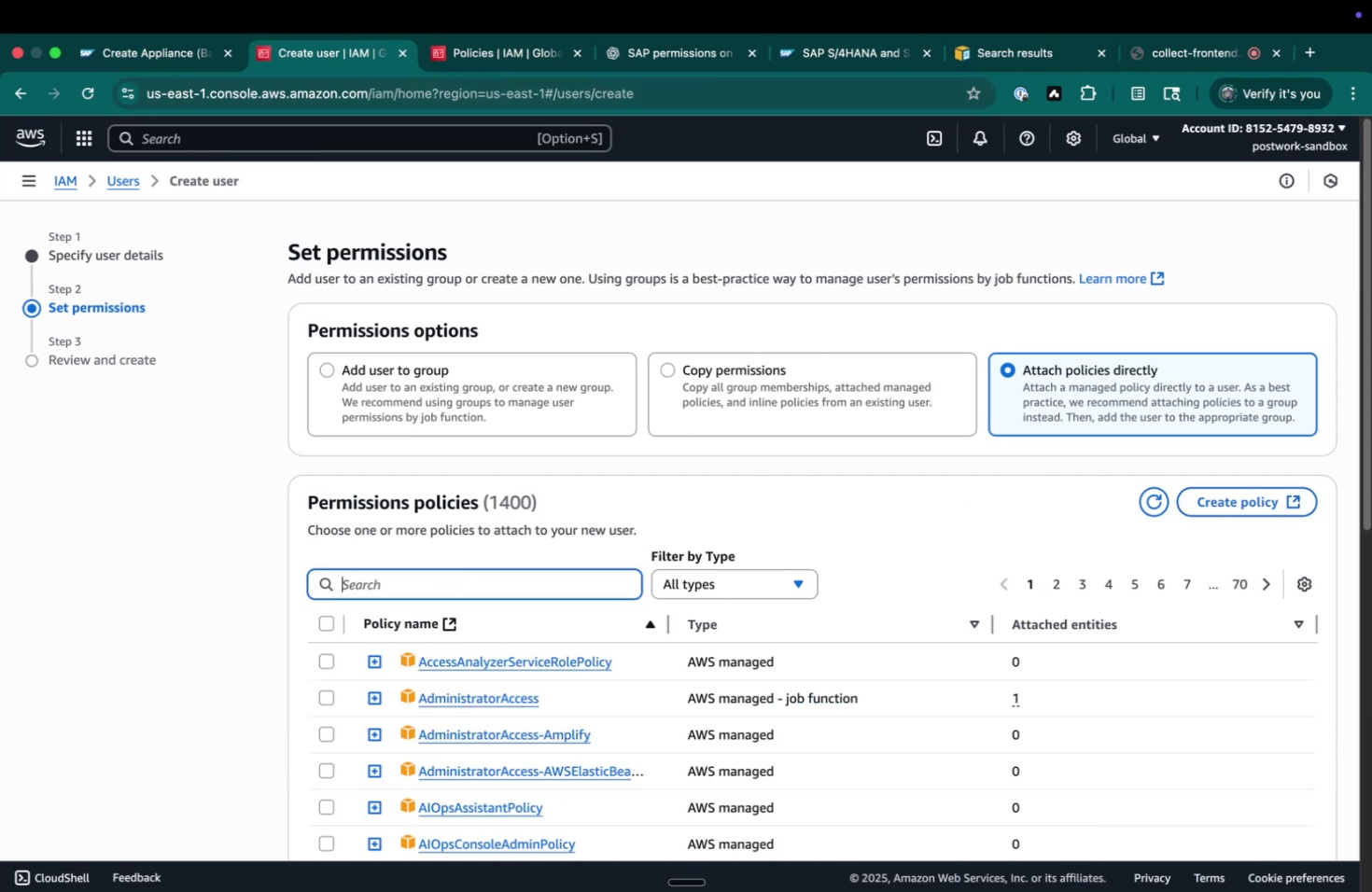 
key(Meta+Shift+E)
 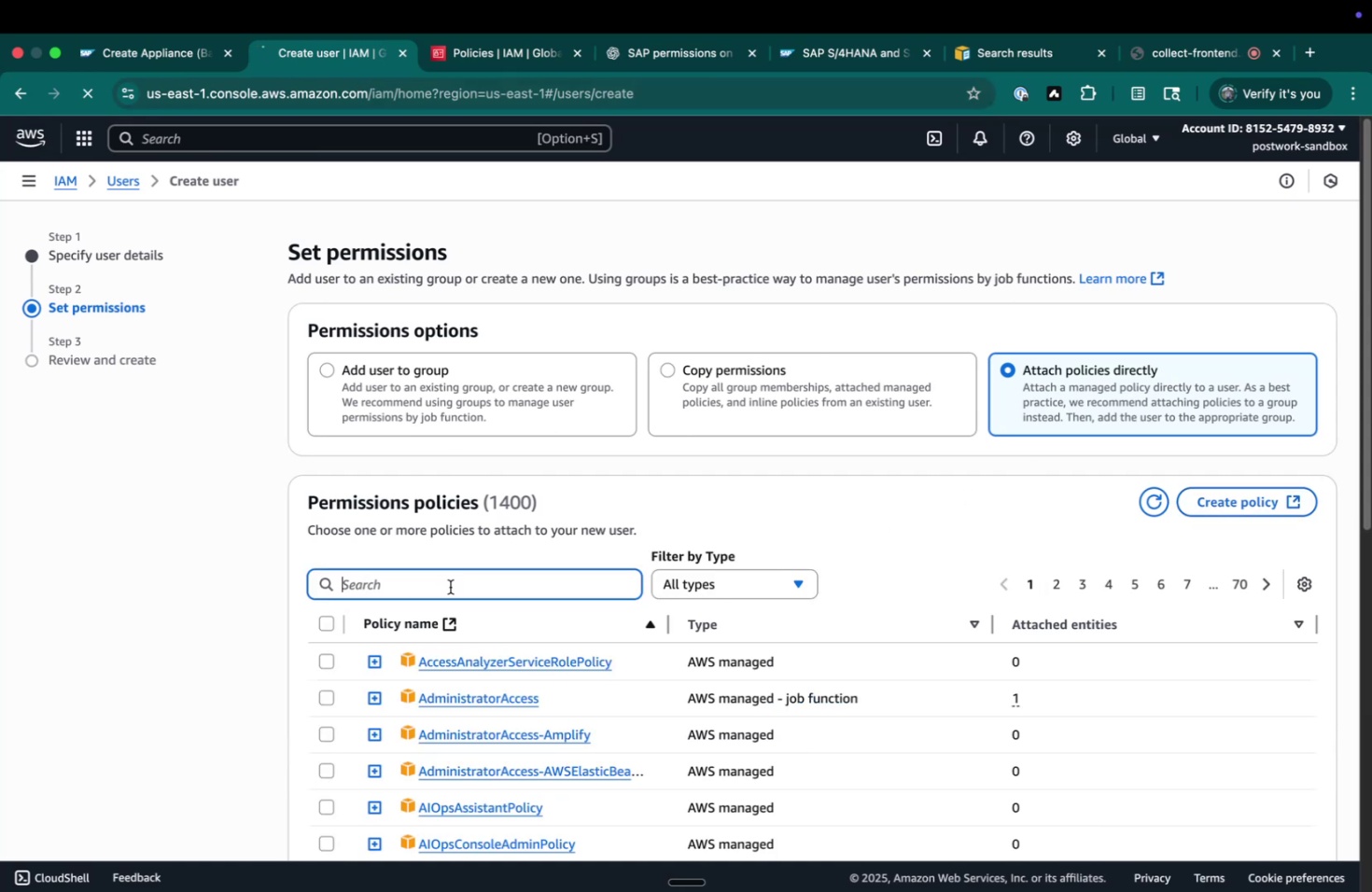 
key(Meta+Shift+R)
 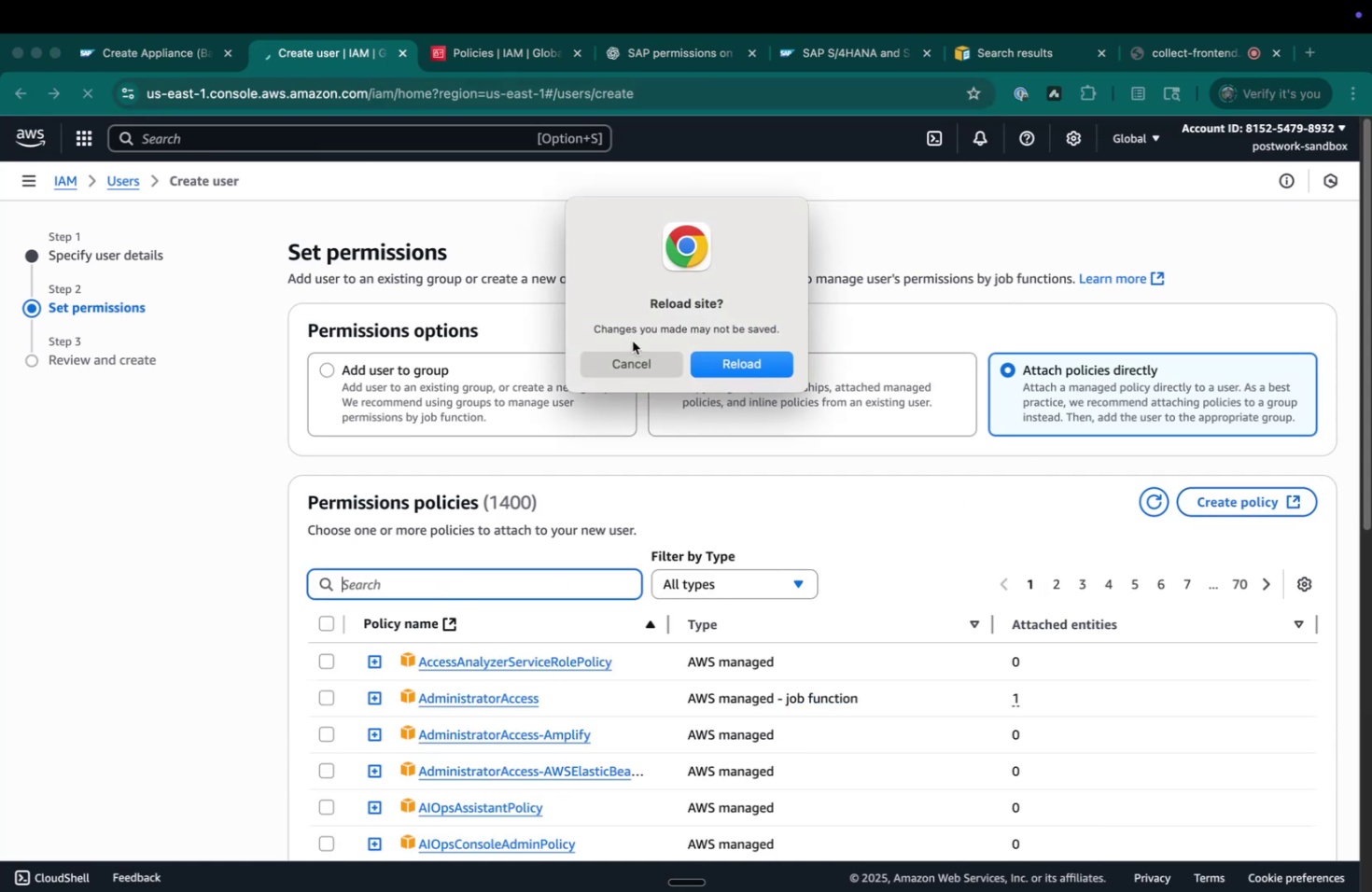 
double_click([636, 356])
 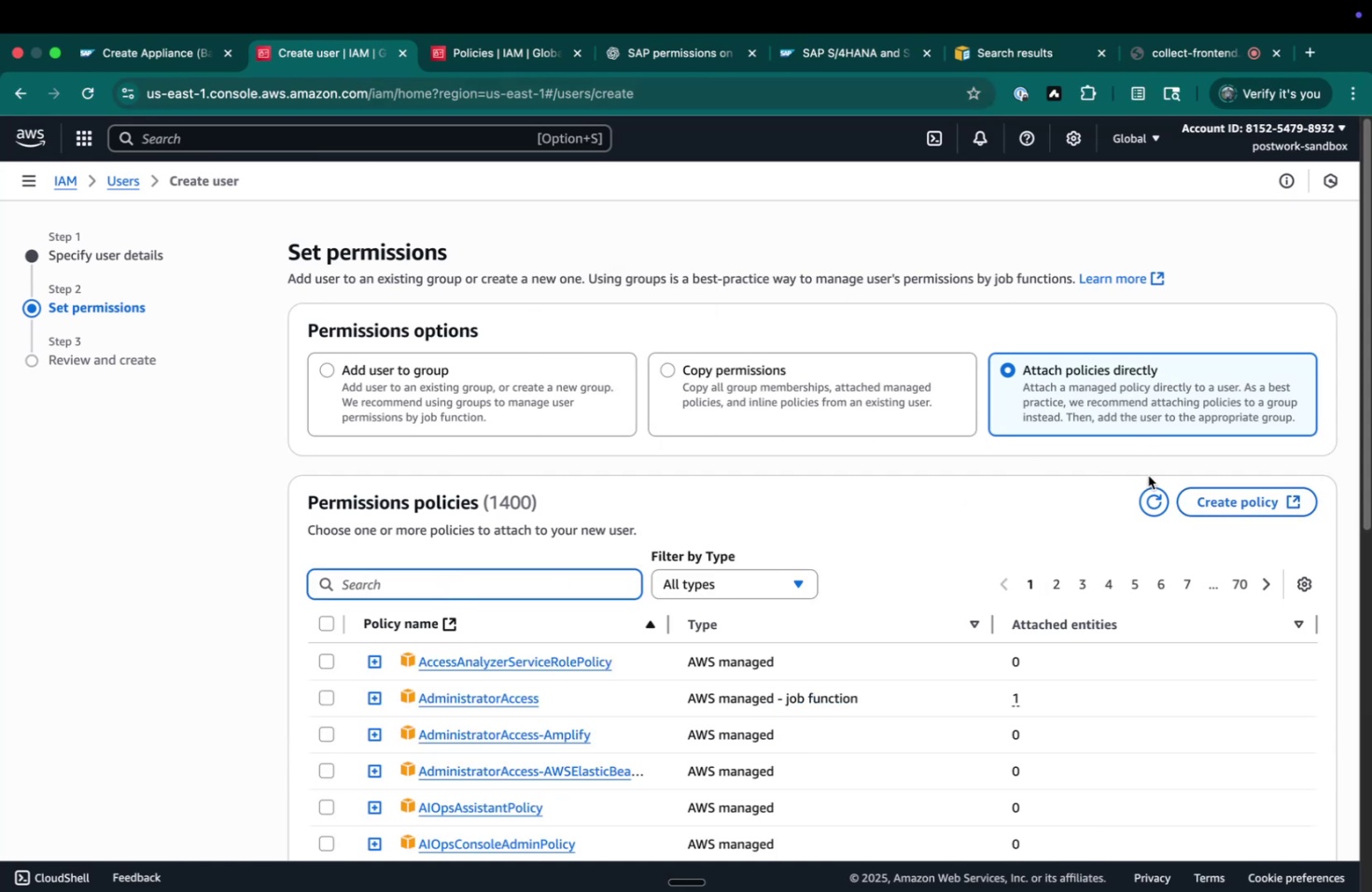 
left_click([1136, 504])
 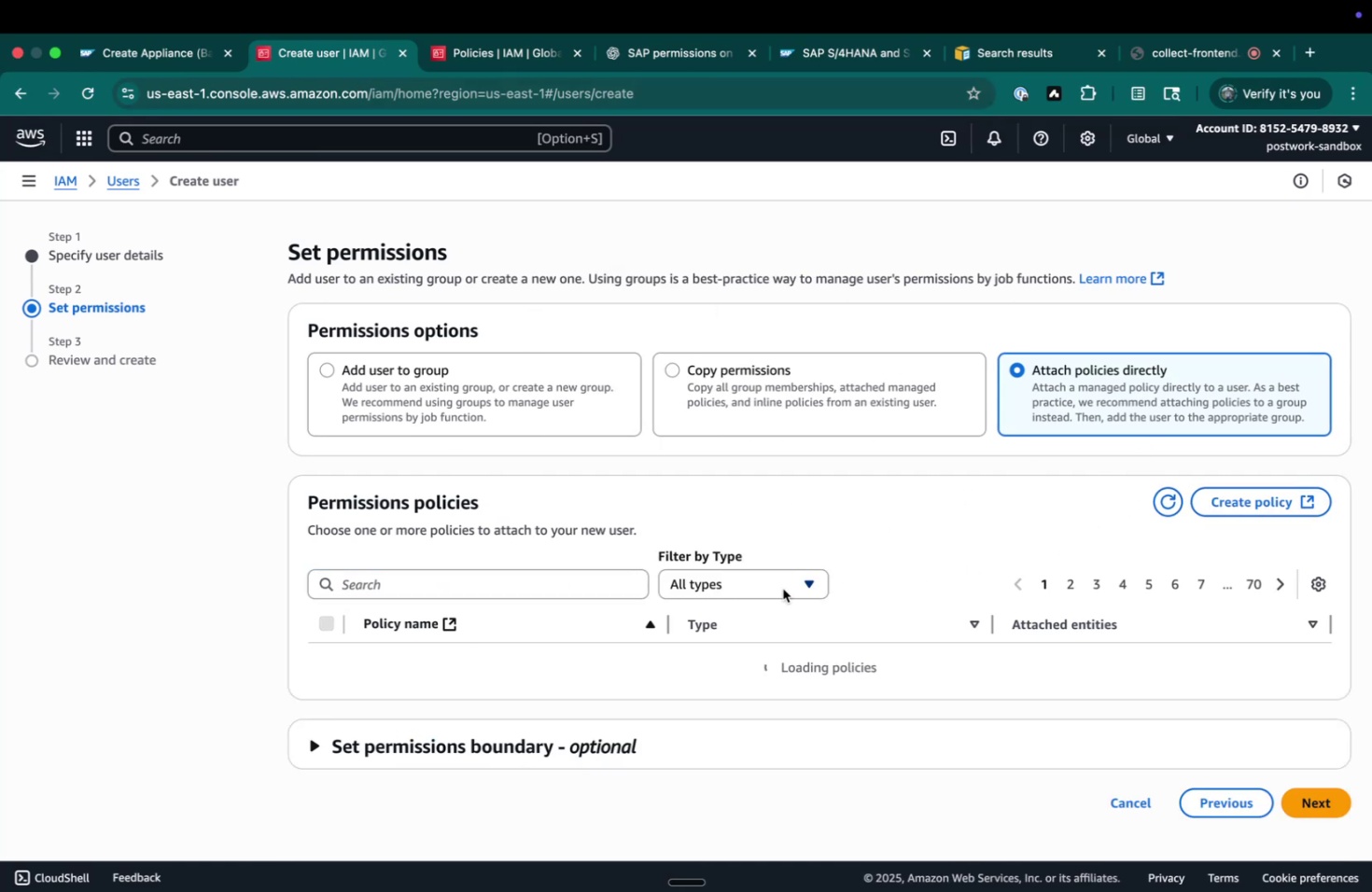 
scroll: coordinate [556, 550], scroll_direction: down, amount: 12.0
 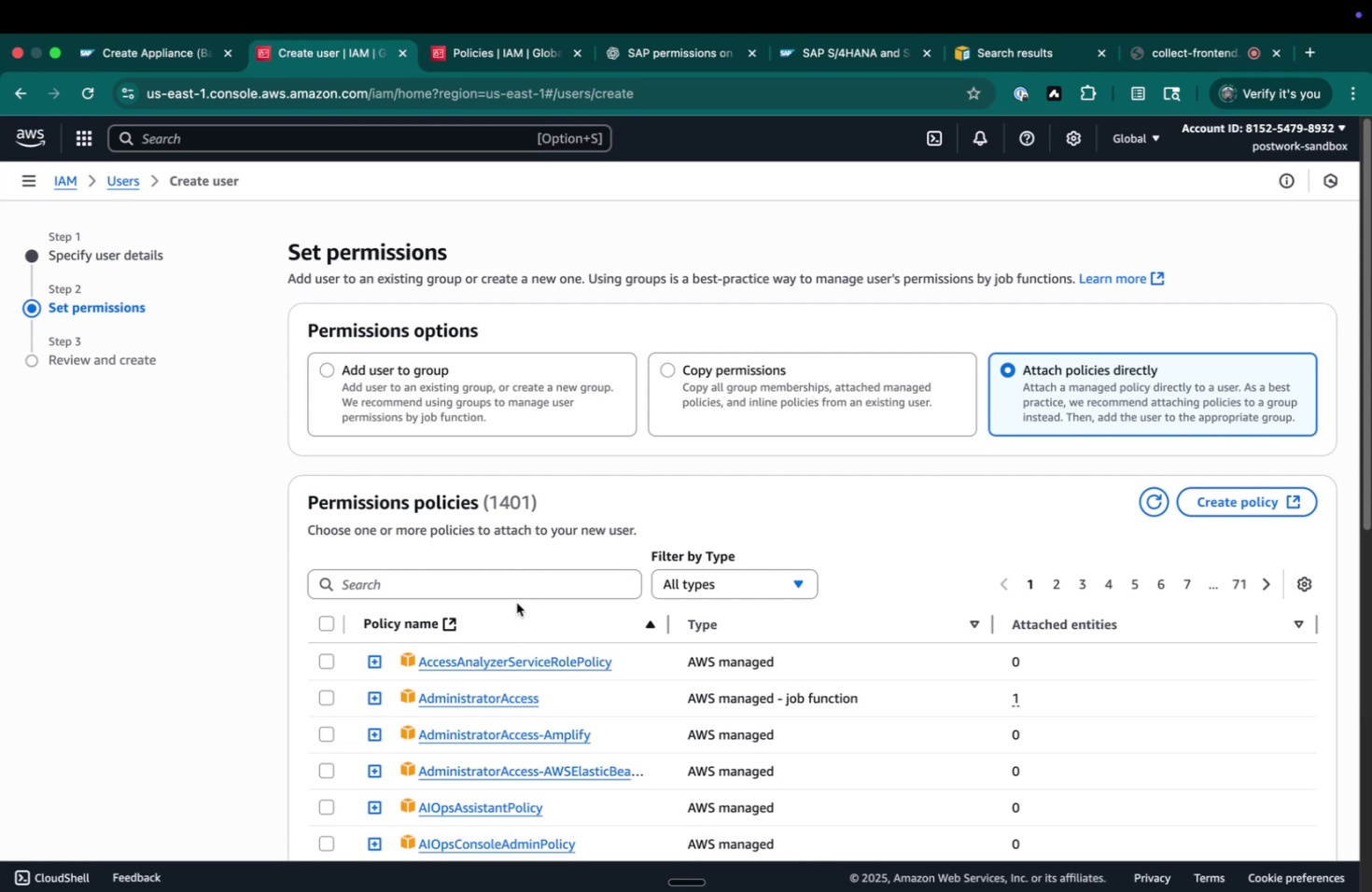 
left_click([516, 585])
 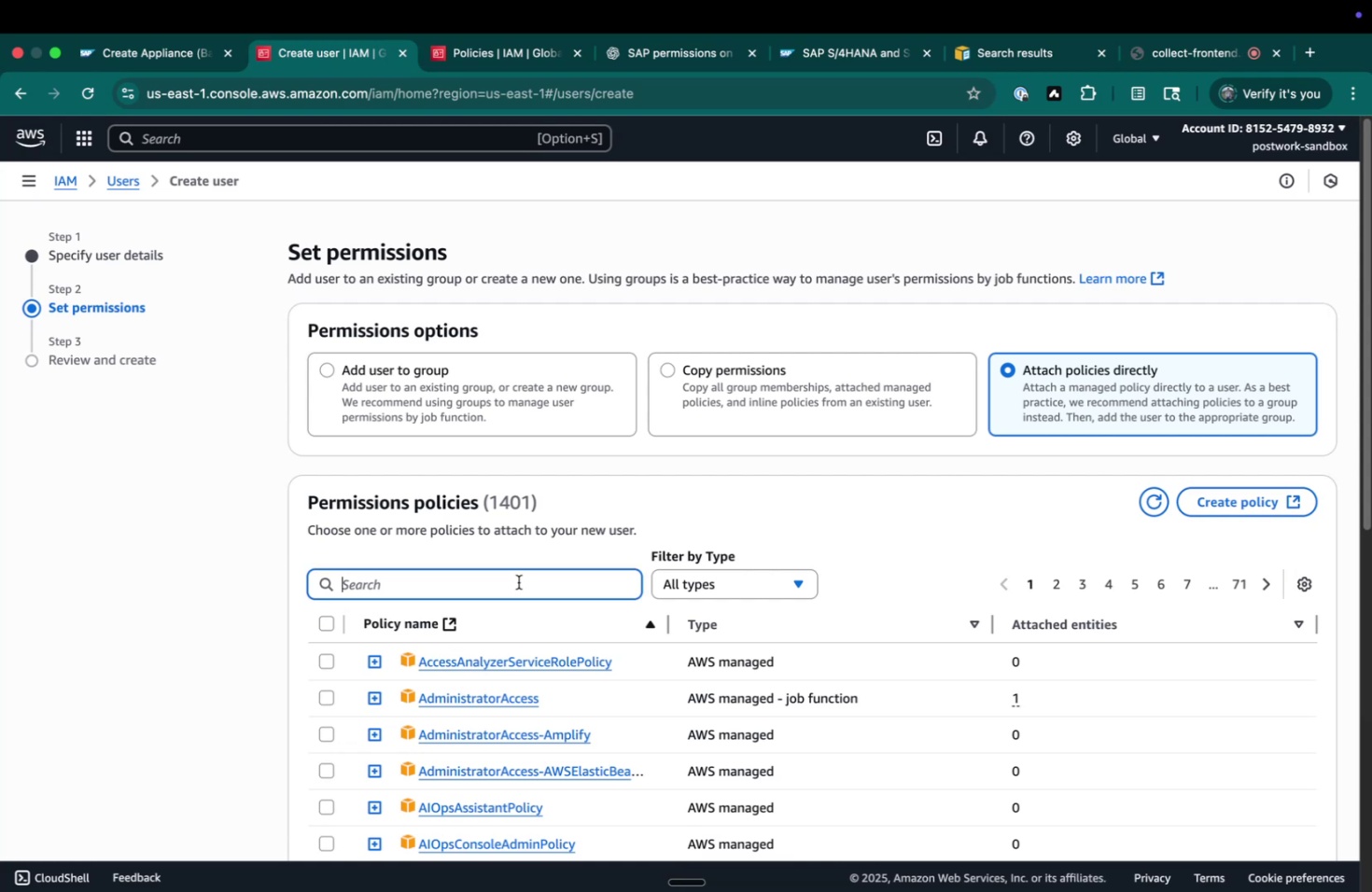 
type(SAP_)
 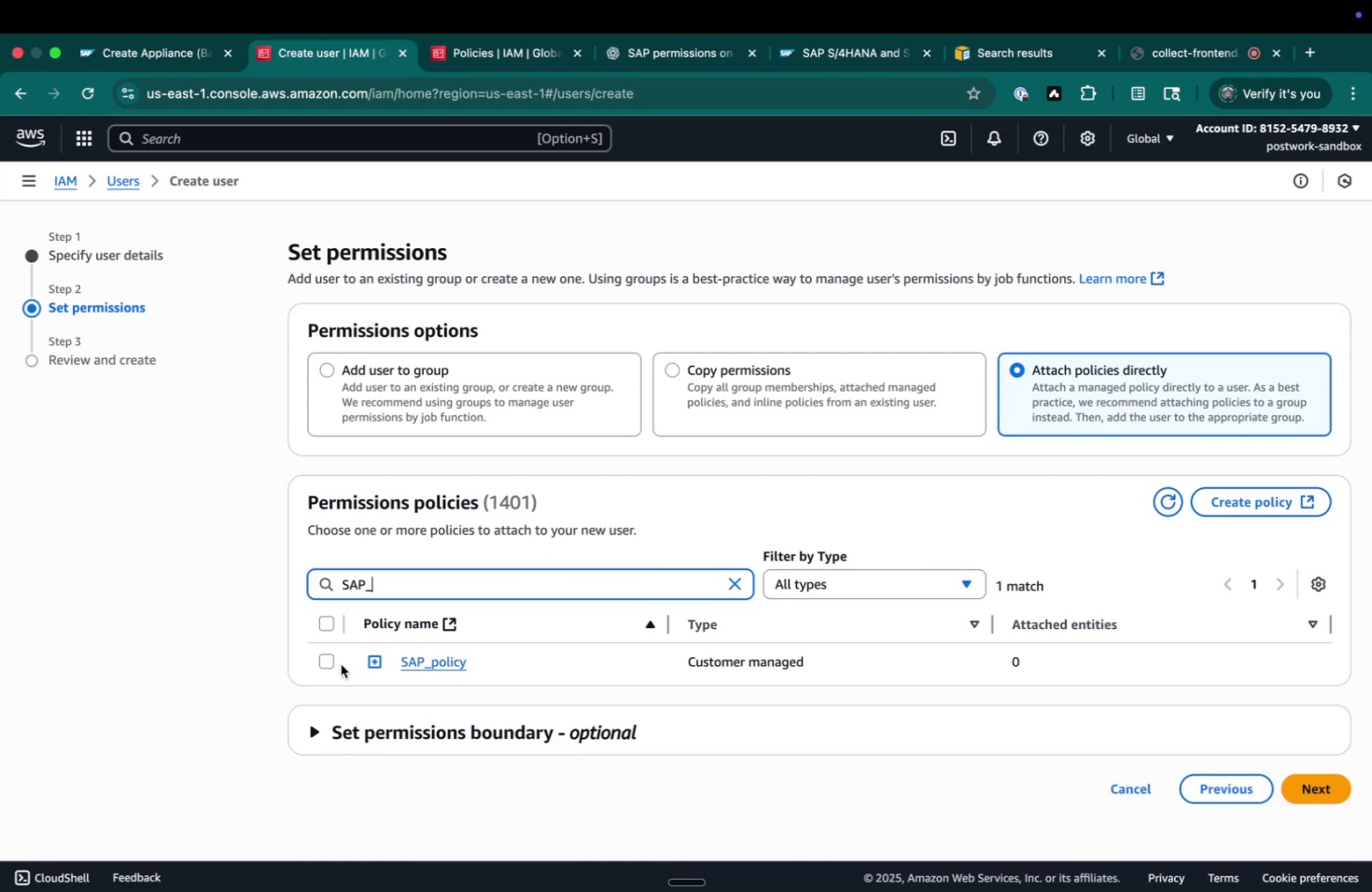 
left_click([309, 663])
 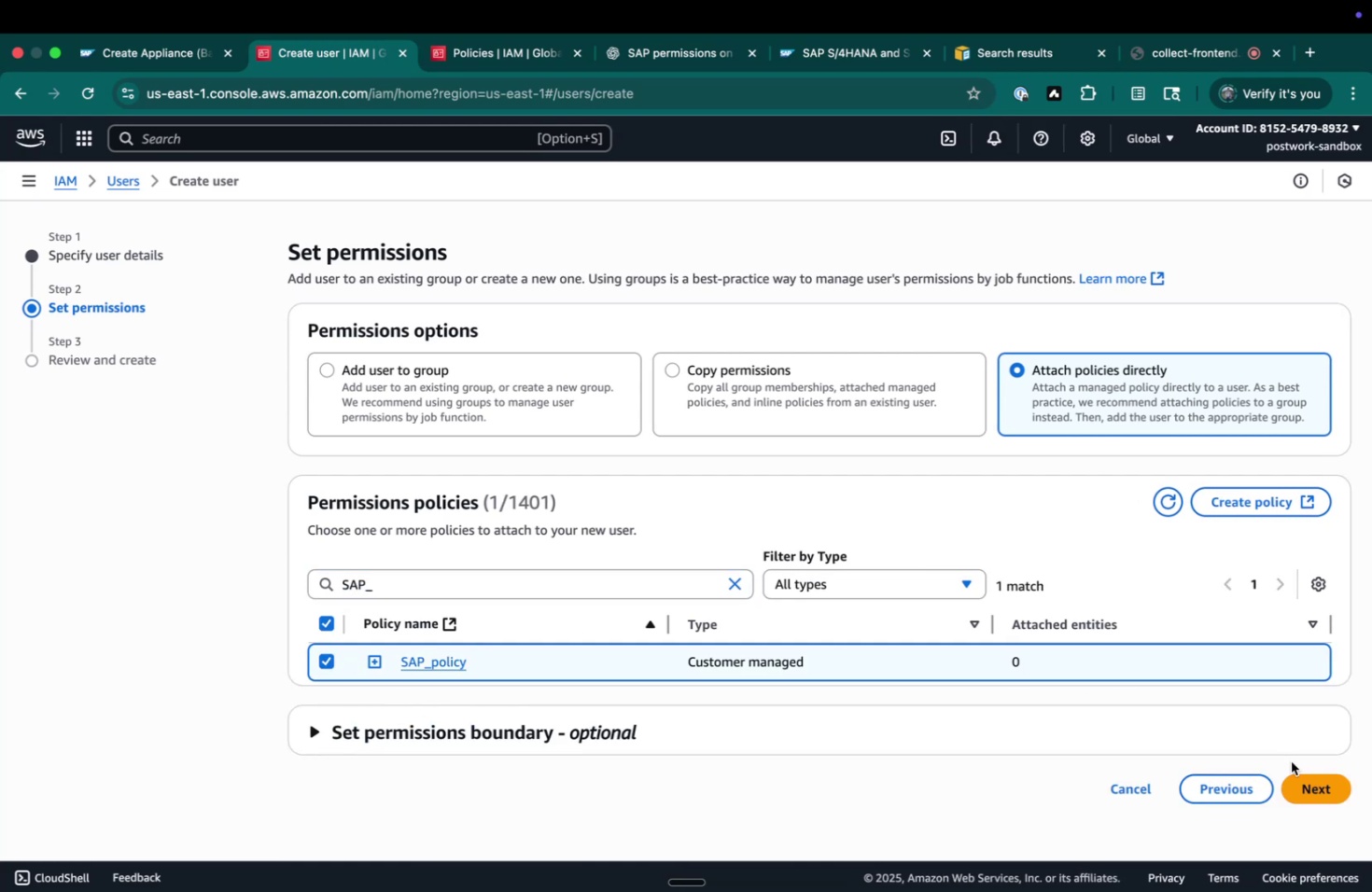 
left_click([1302, 757])
 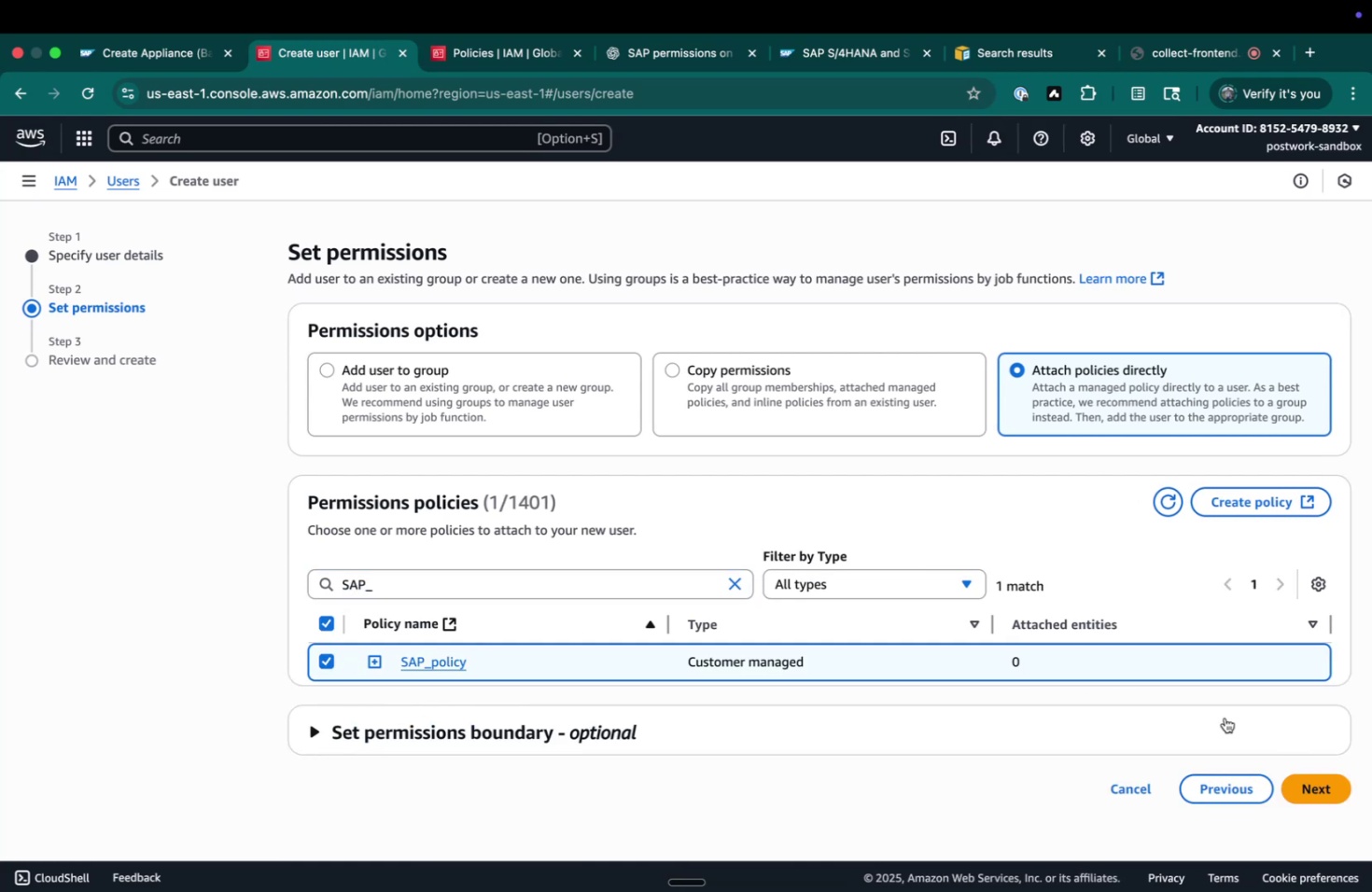 
left_click([1224, 717])
 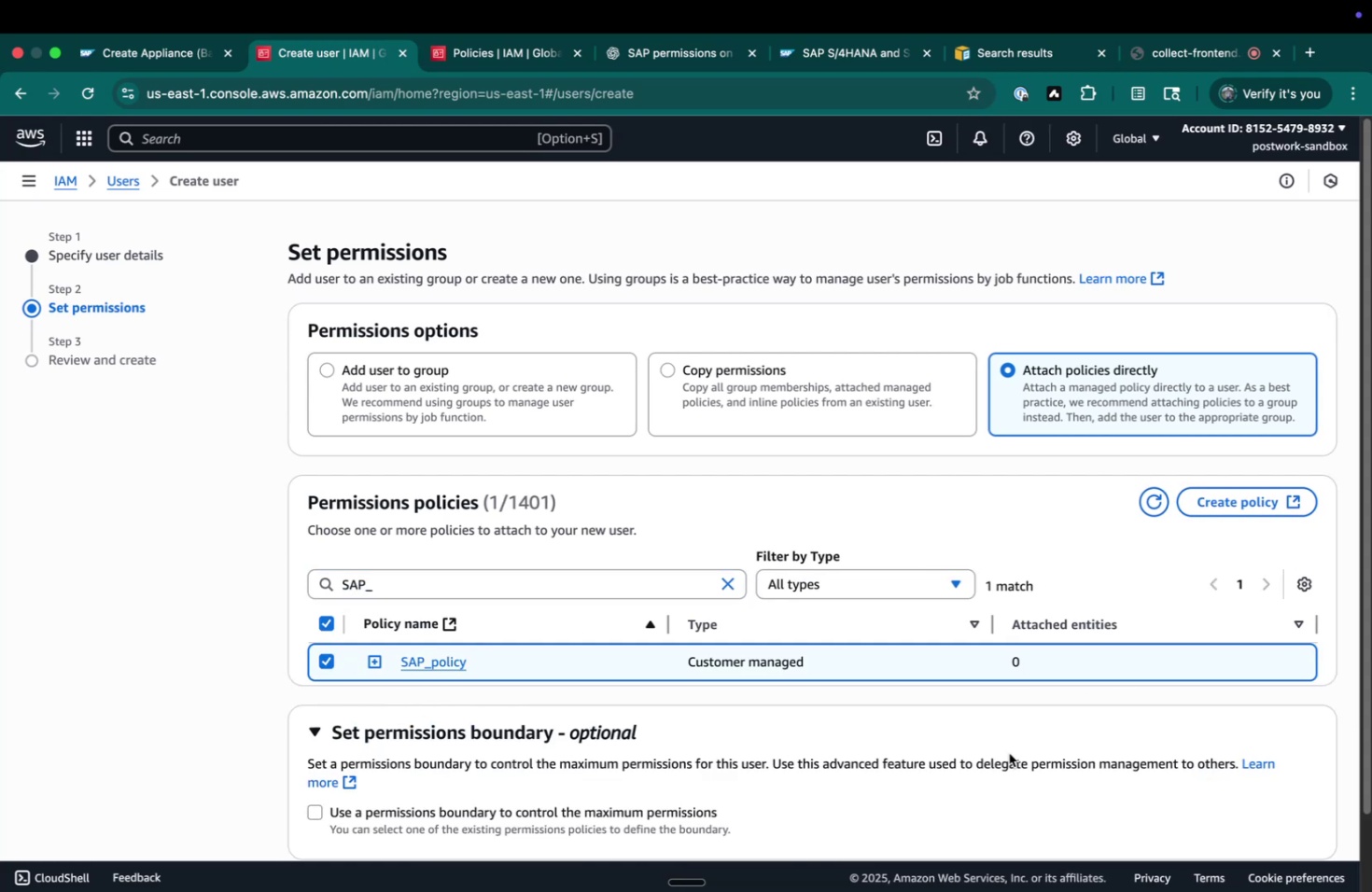 
scroll: coordinate [891, 740], scroll_direction: down, amount: 11.0
 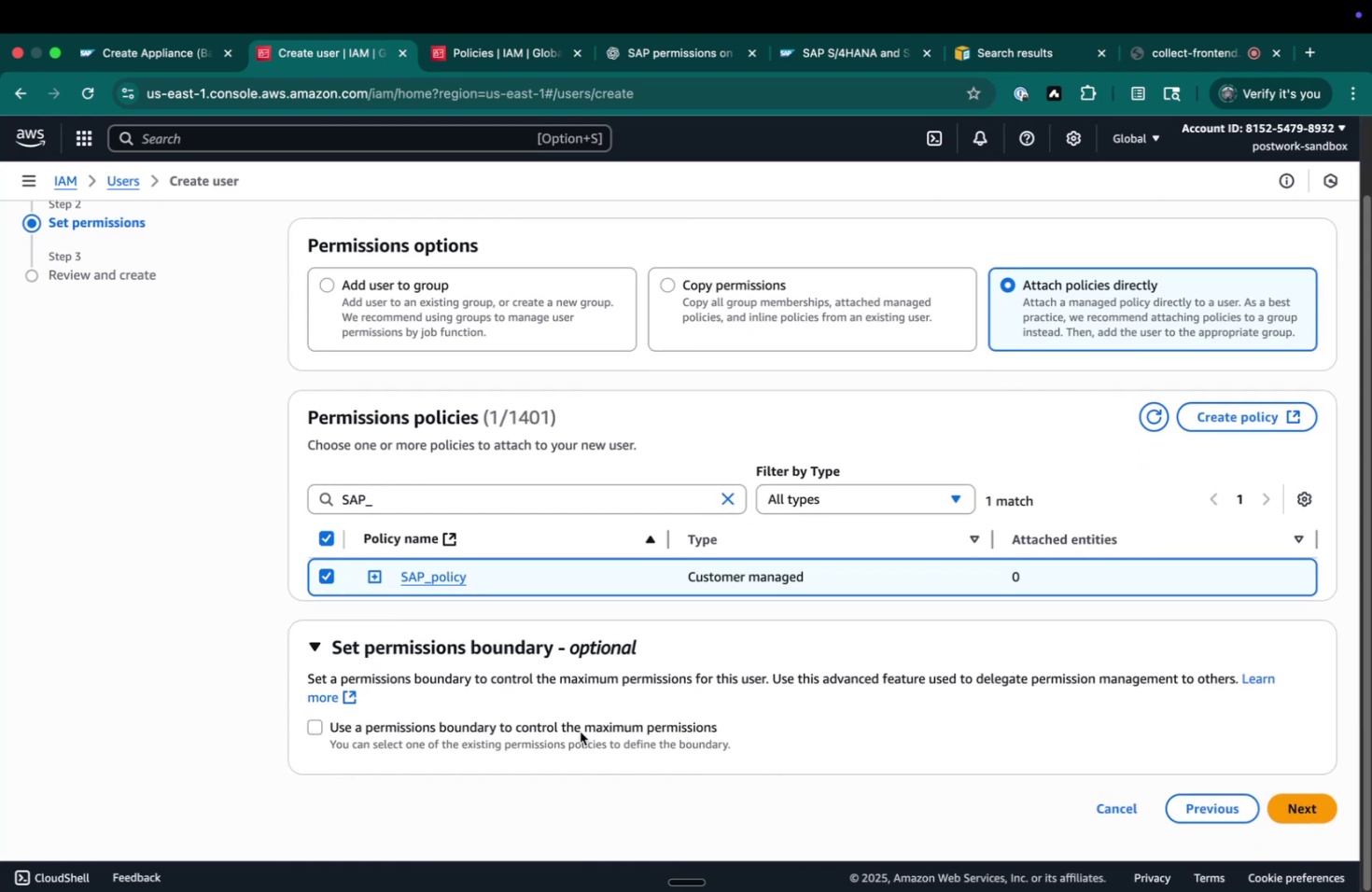 
left_click([580, 731])
 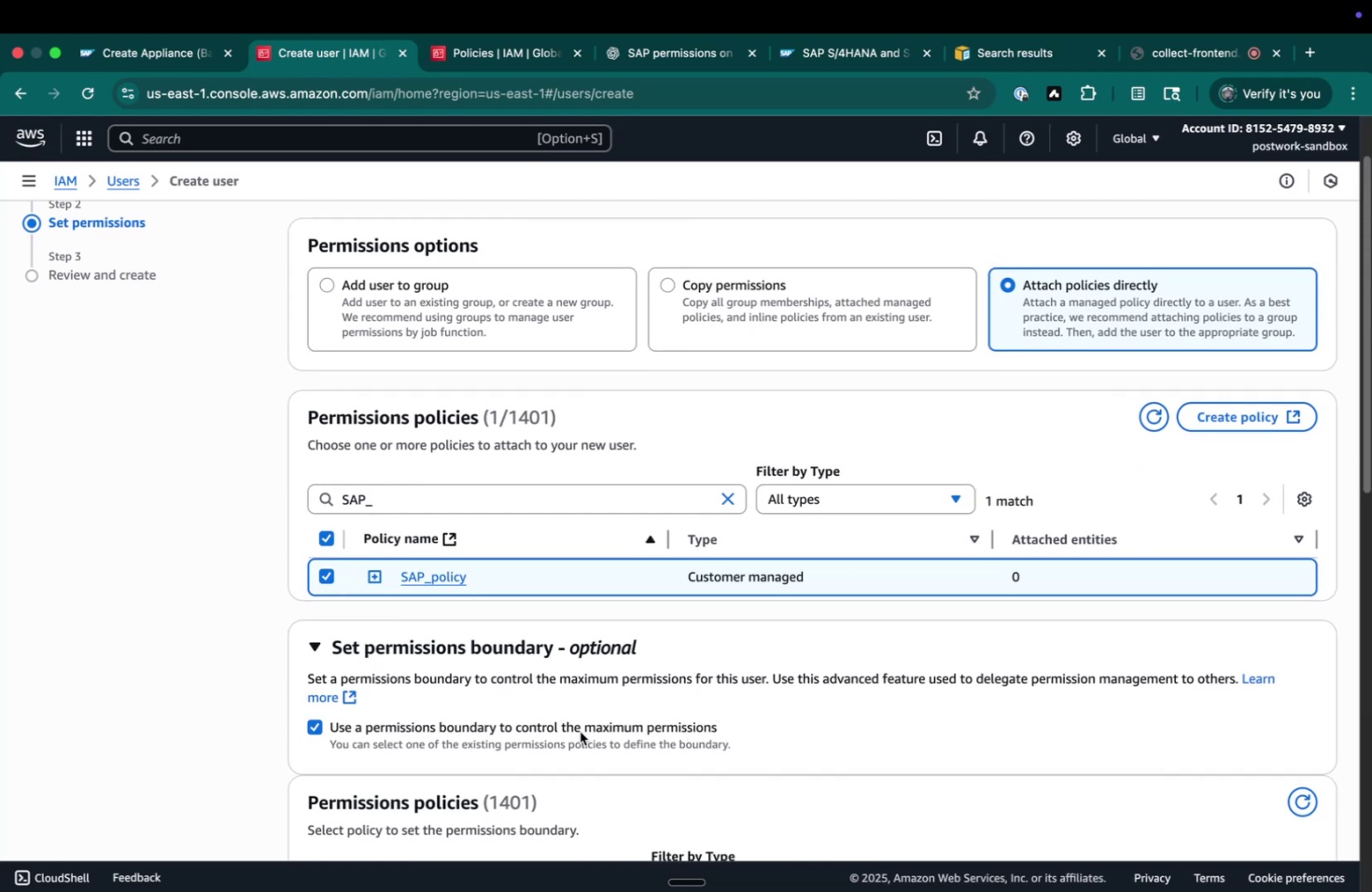 
scroll: coordinate [645, 699], scroll_direction: down, amount: 26.0
 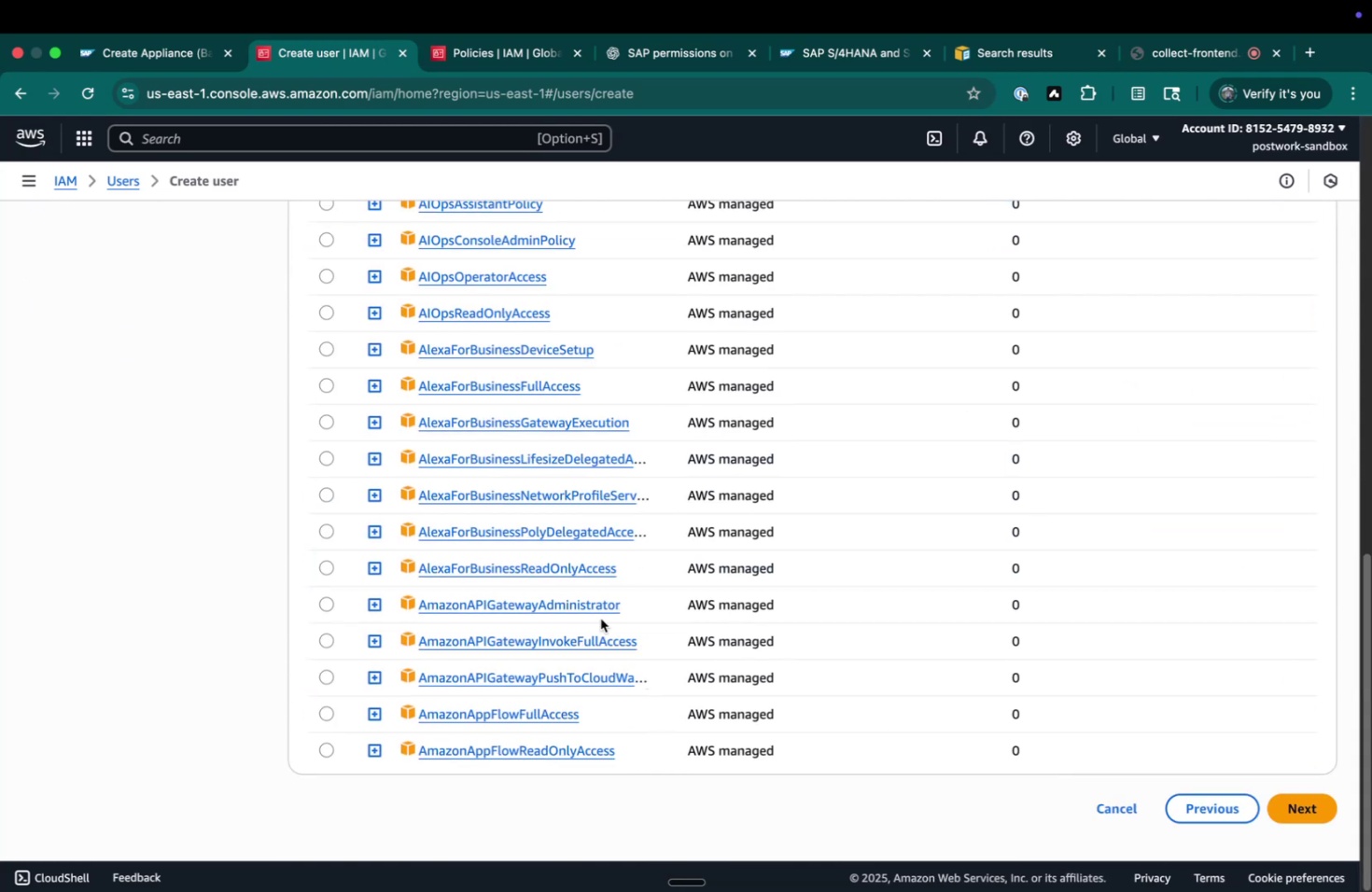 
scroll: coordinate [515, 556], scroll_direction: up, amount: 26.0
 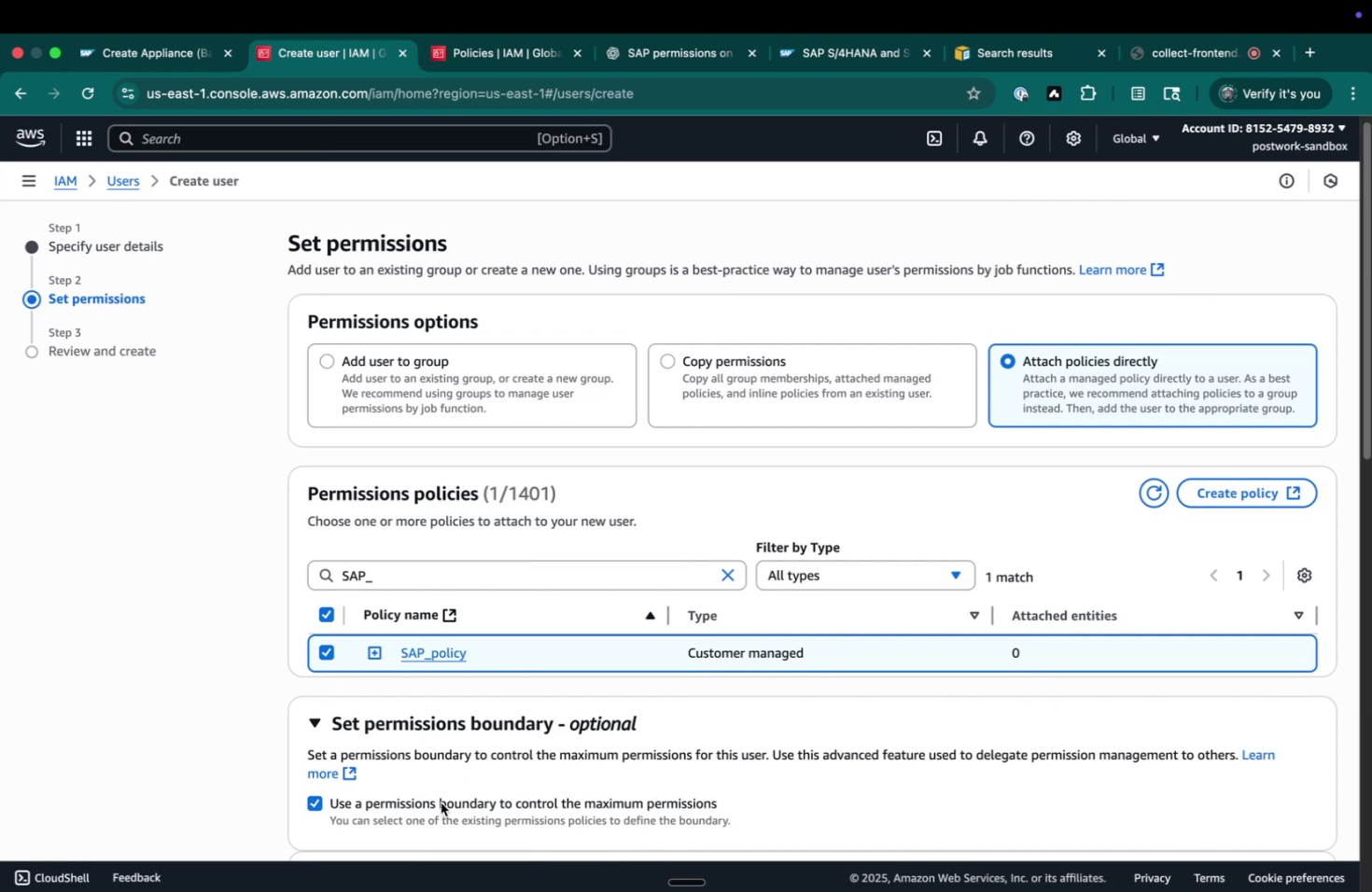 
double_click([495, 721])
 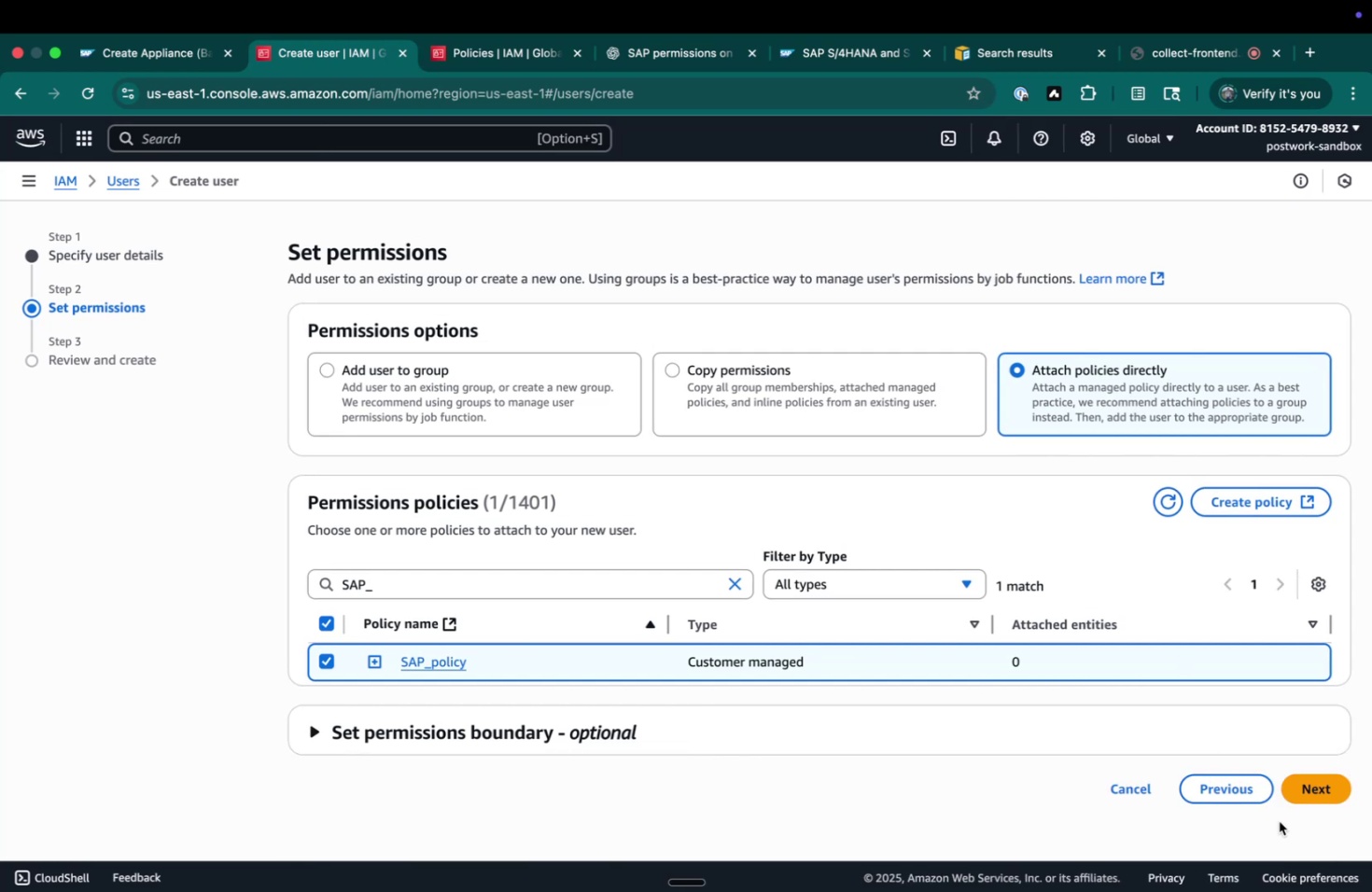 
left_click([1323, 780])
 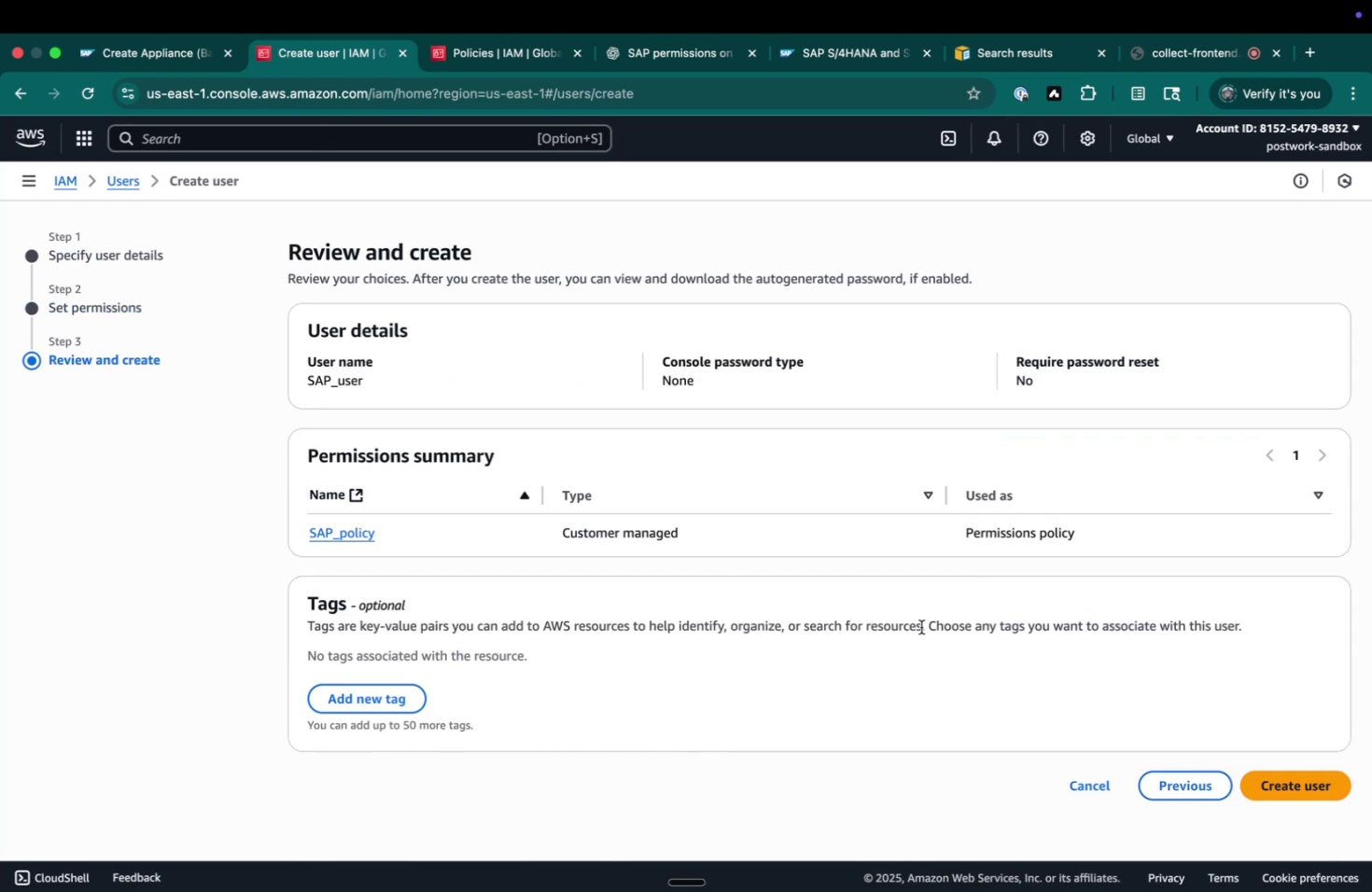 
double_click([902, 611])
 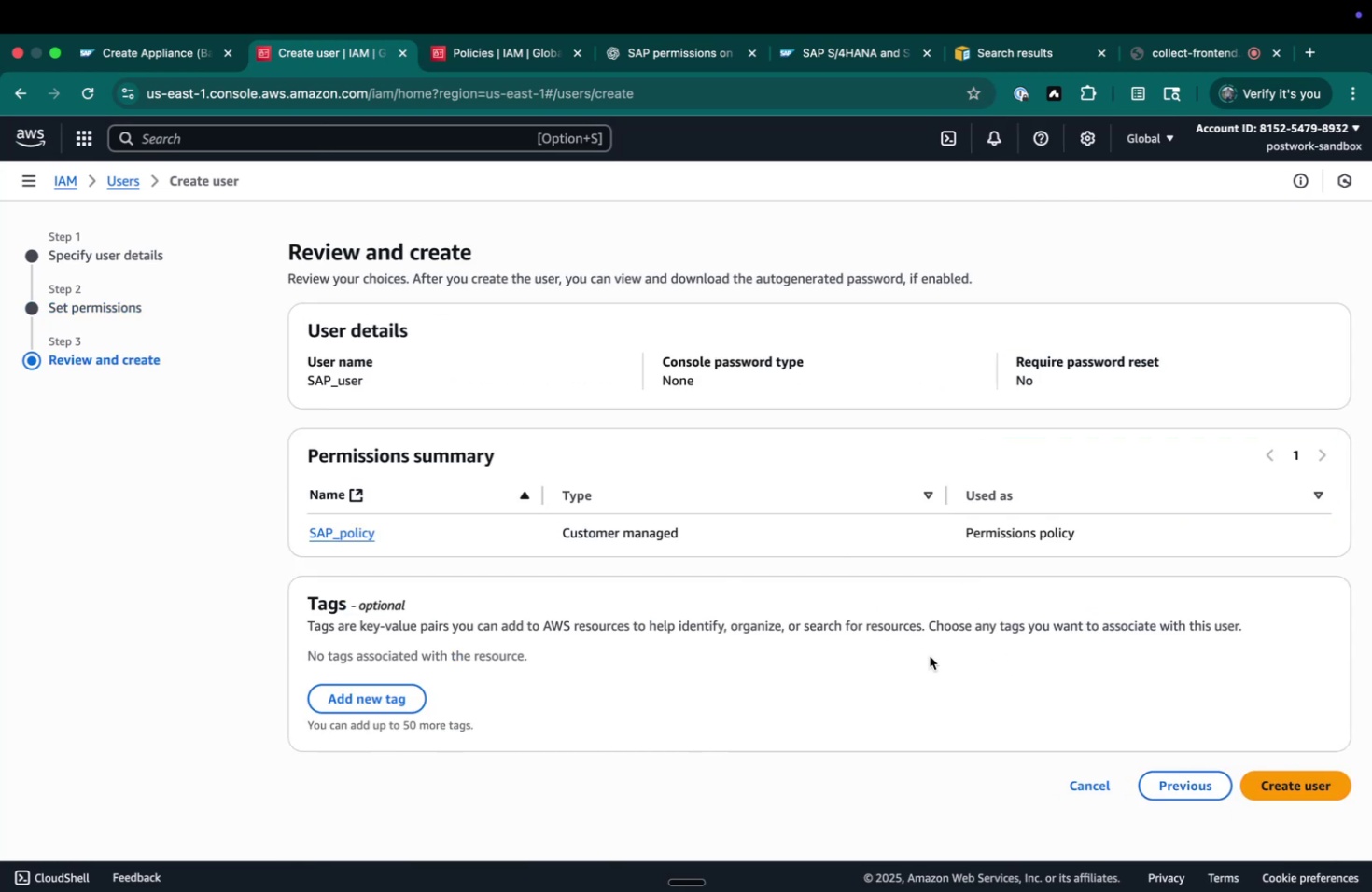 
wait(5.96)
 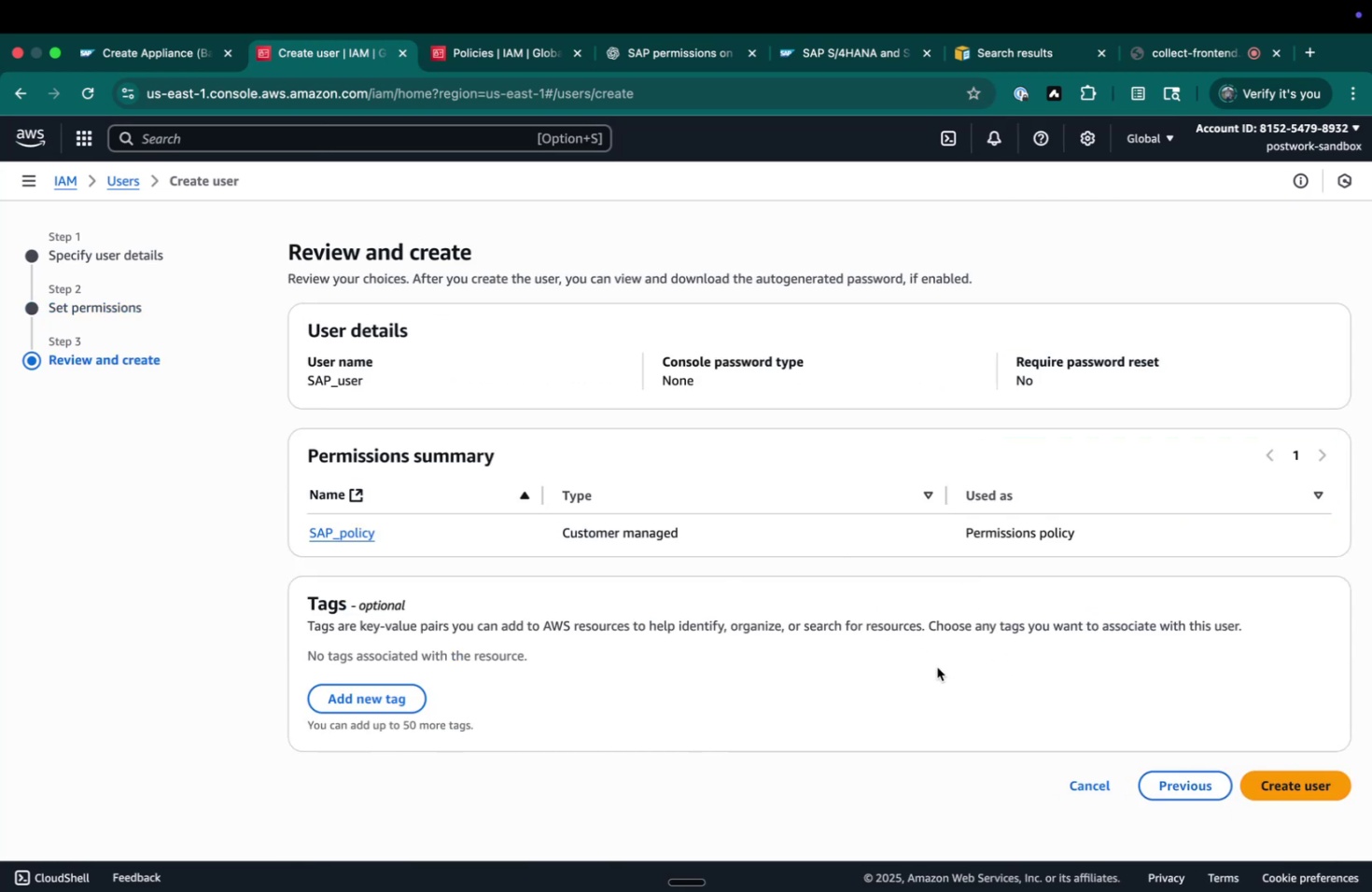 
scroll: coordinate [1060, 641], scroll_direction: down, amount: 8.0
 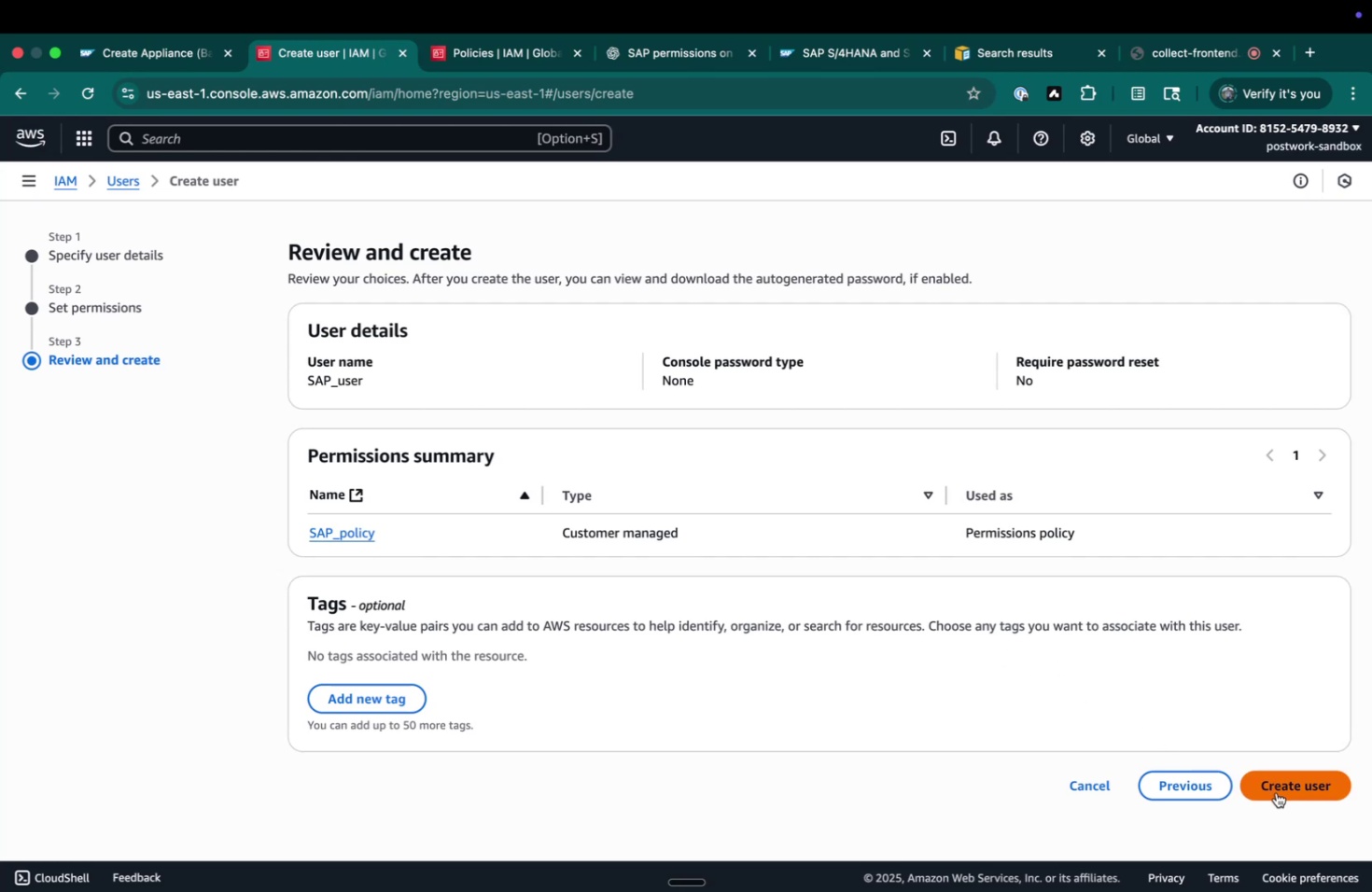 
left_click([1275, 791])
 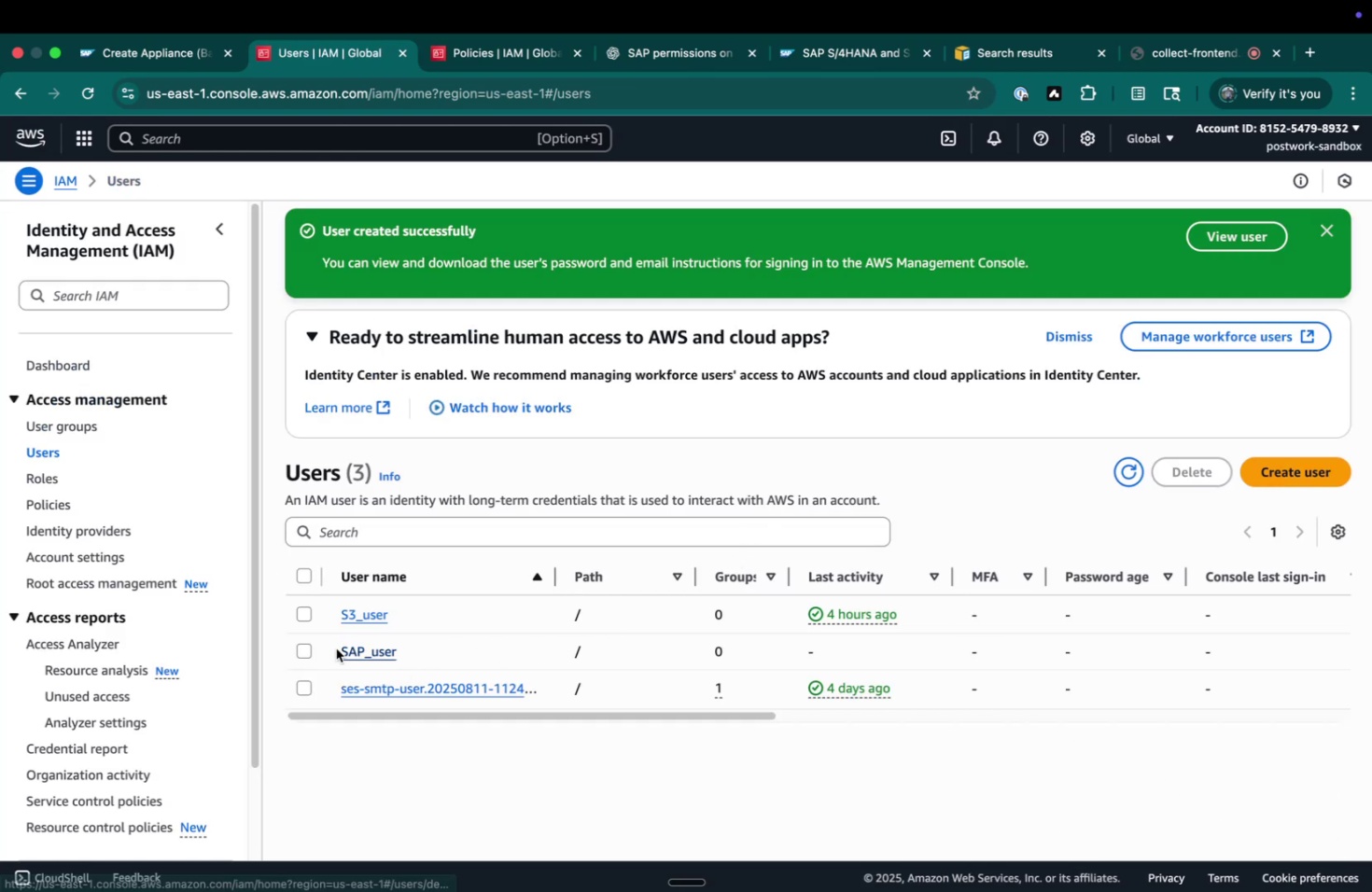 
left_click([307, 646])
 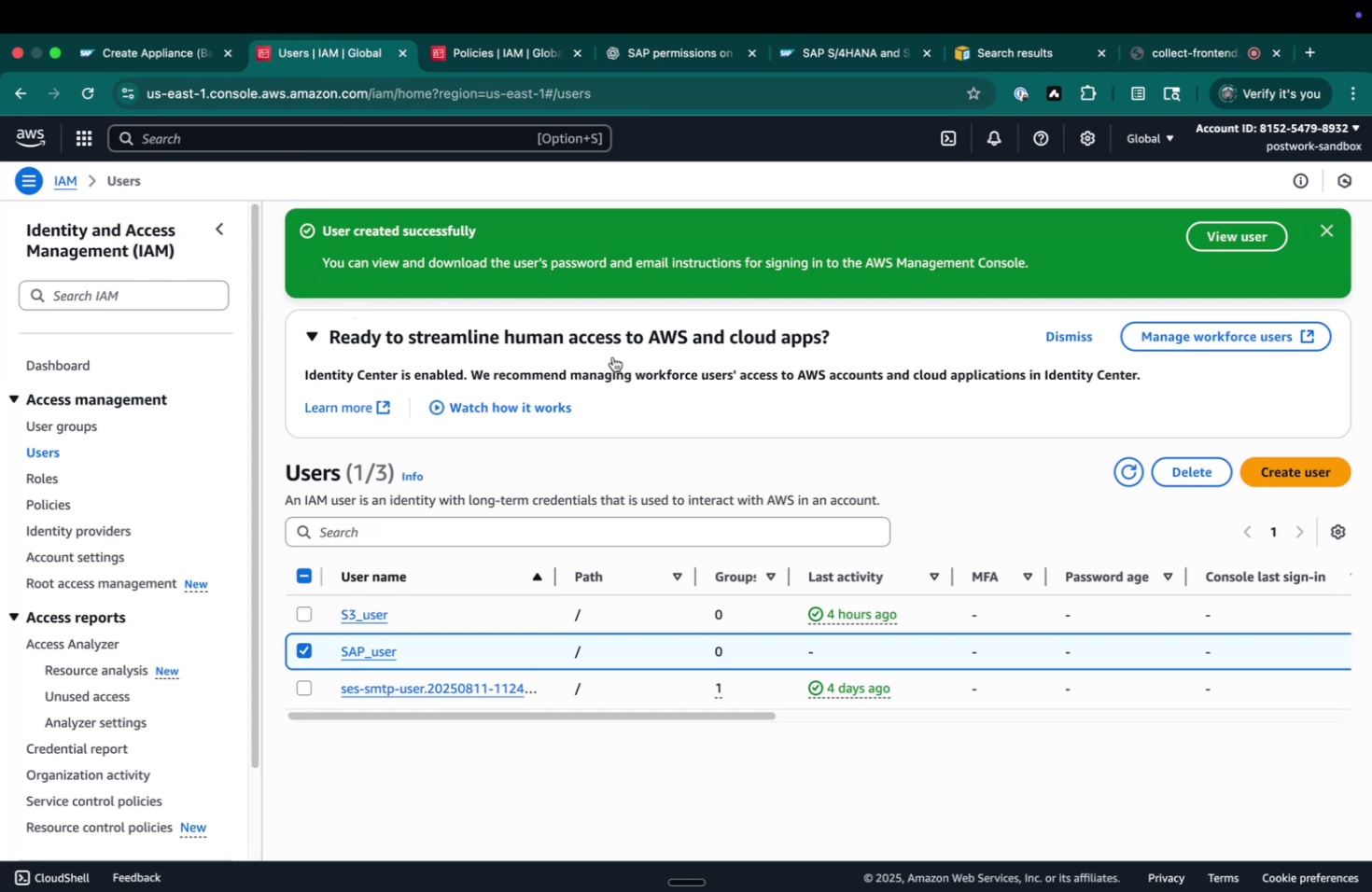 
wait(5.15)
 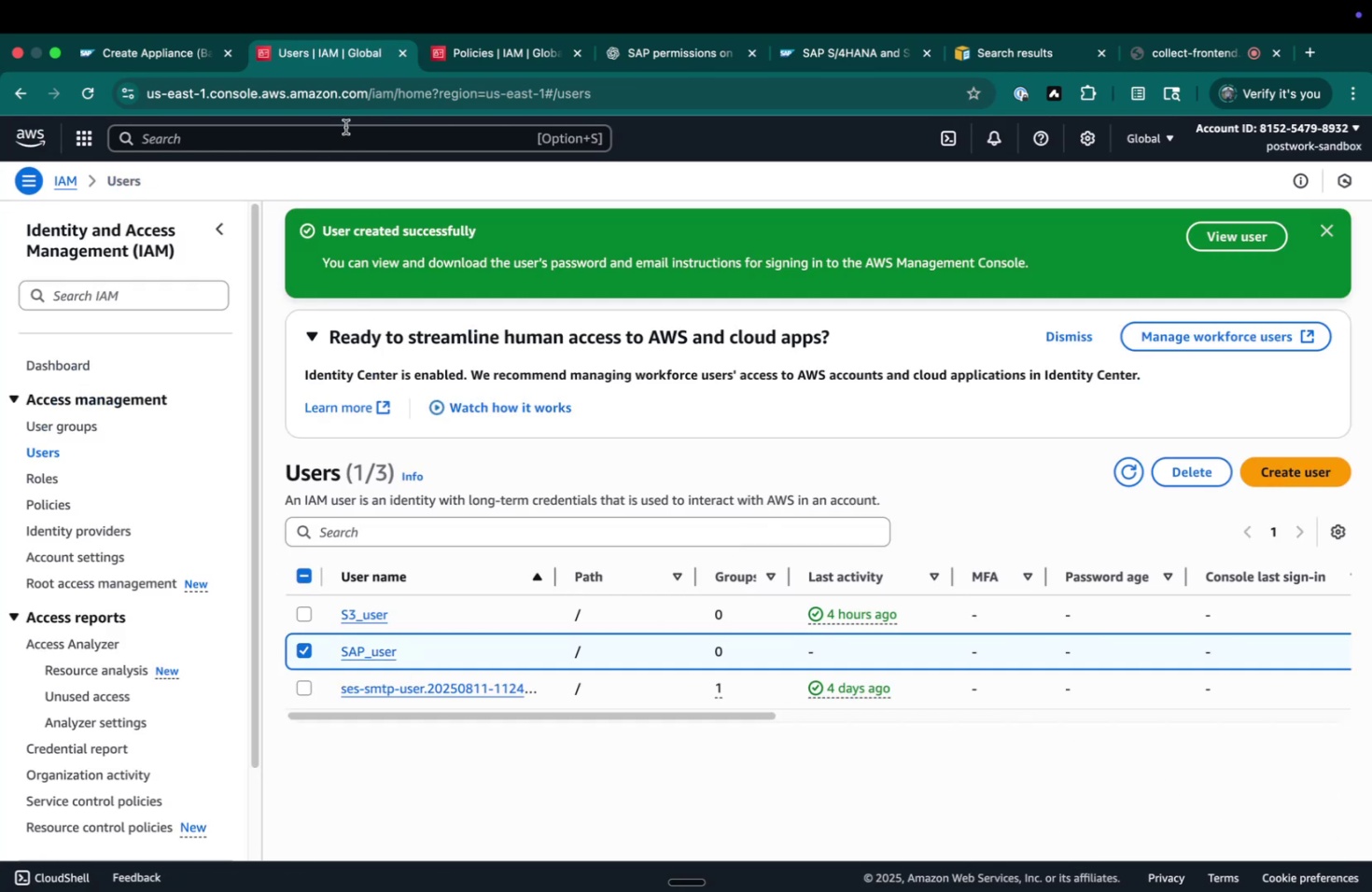 
left_click([388, 645])
 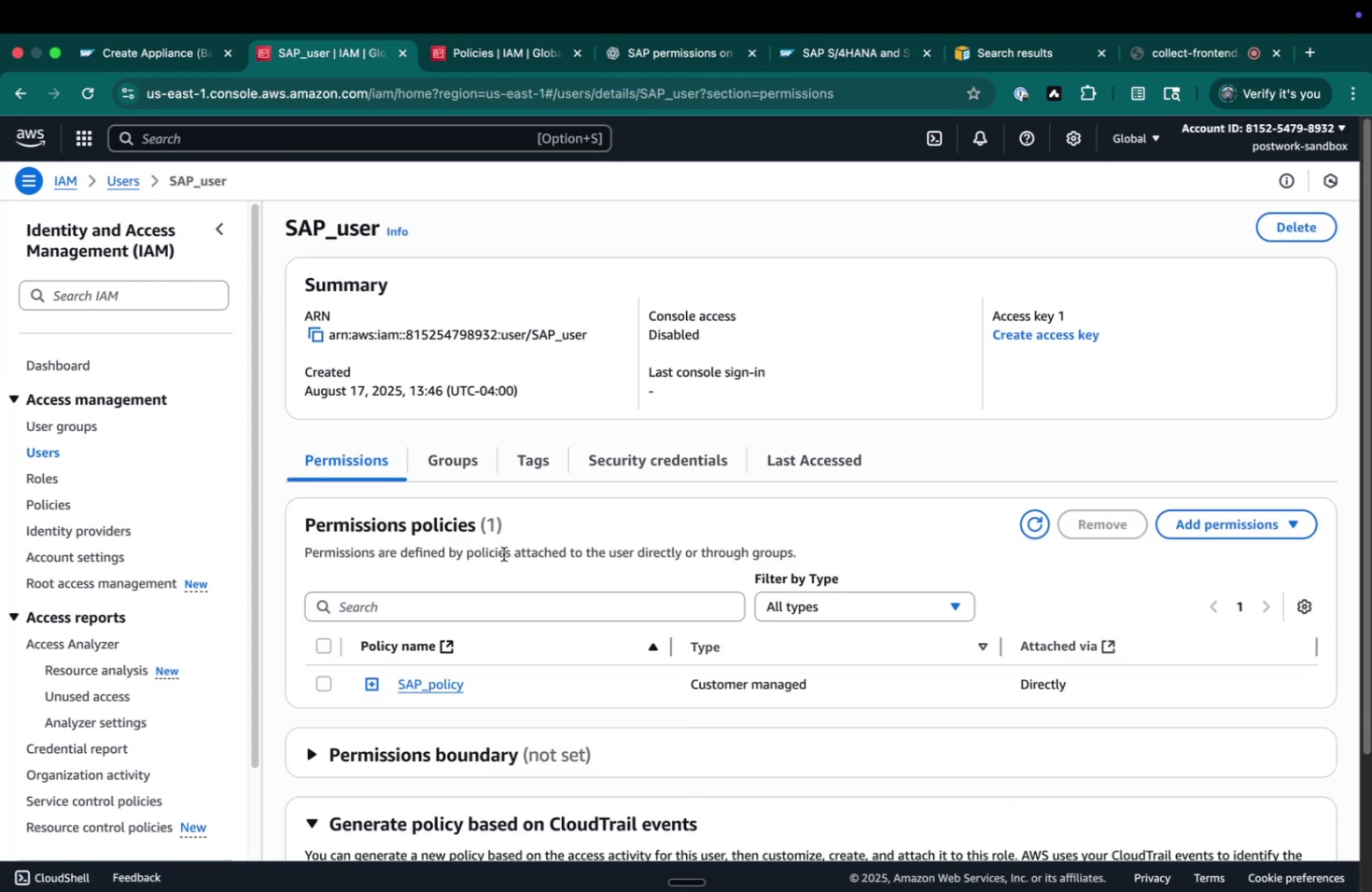 
scroll: coordinate [498, 551], scroll_direction: down, amount: 11.0
 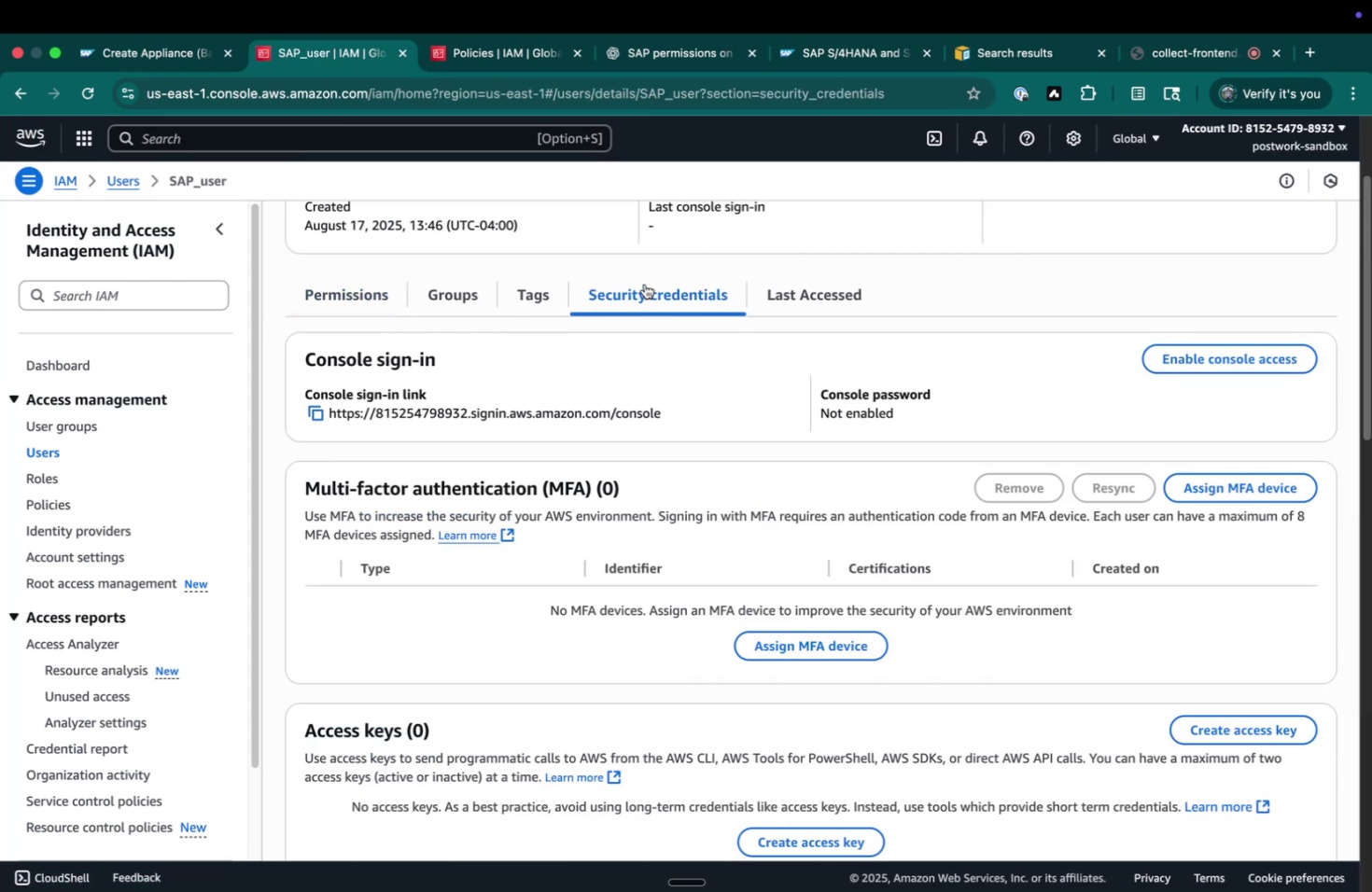 
left_click([439, 298])
 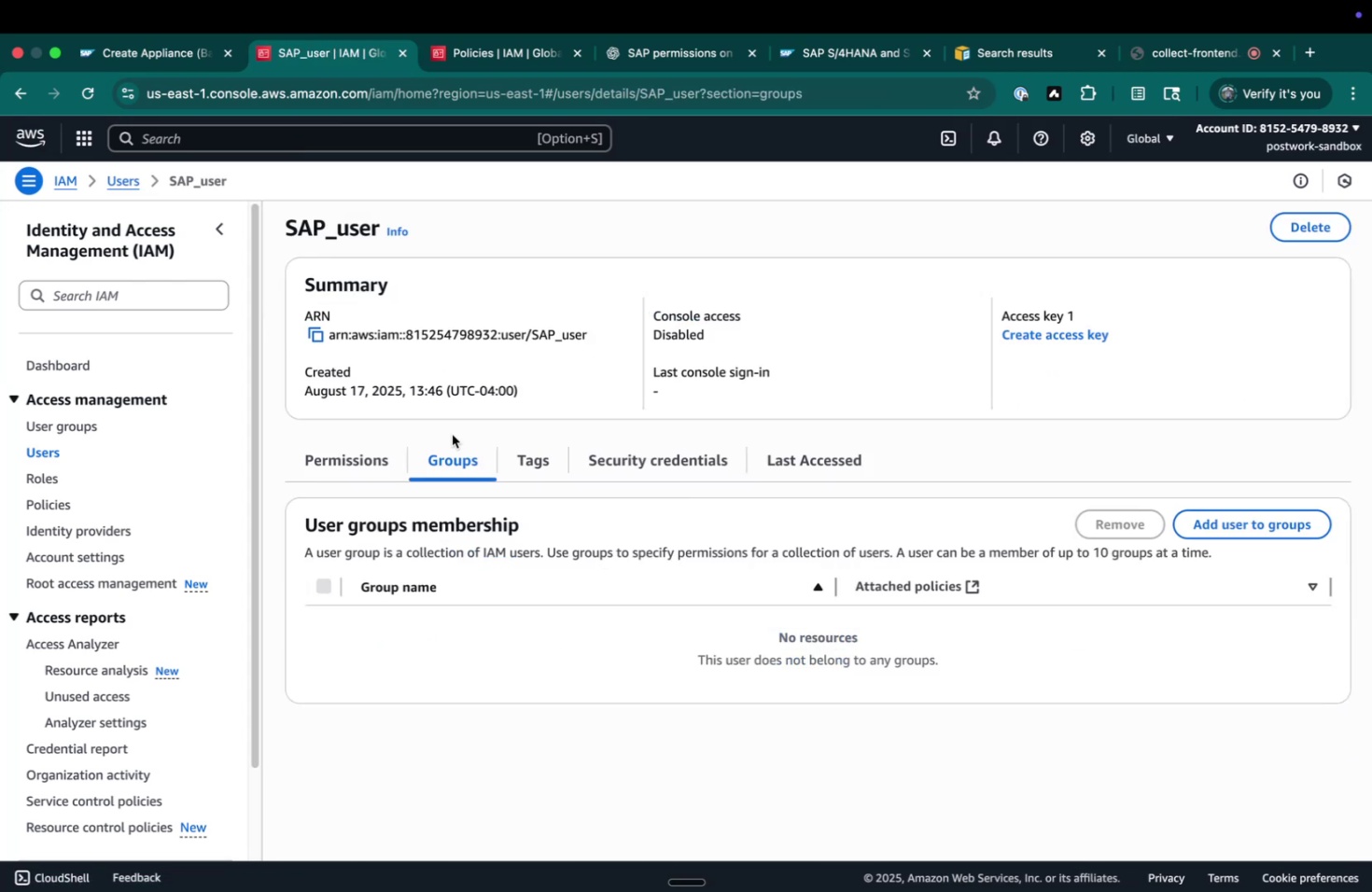 
scroll: coordinate [466, 609], scroll_direction: down, amount: 31.0
 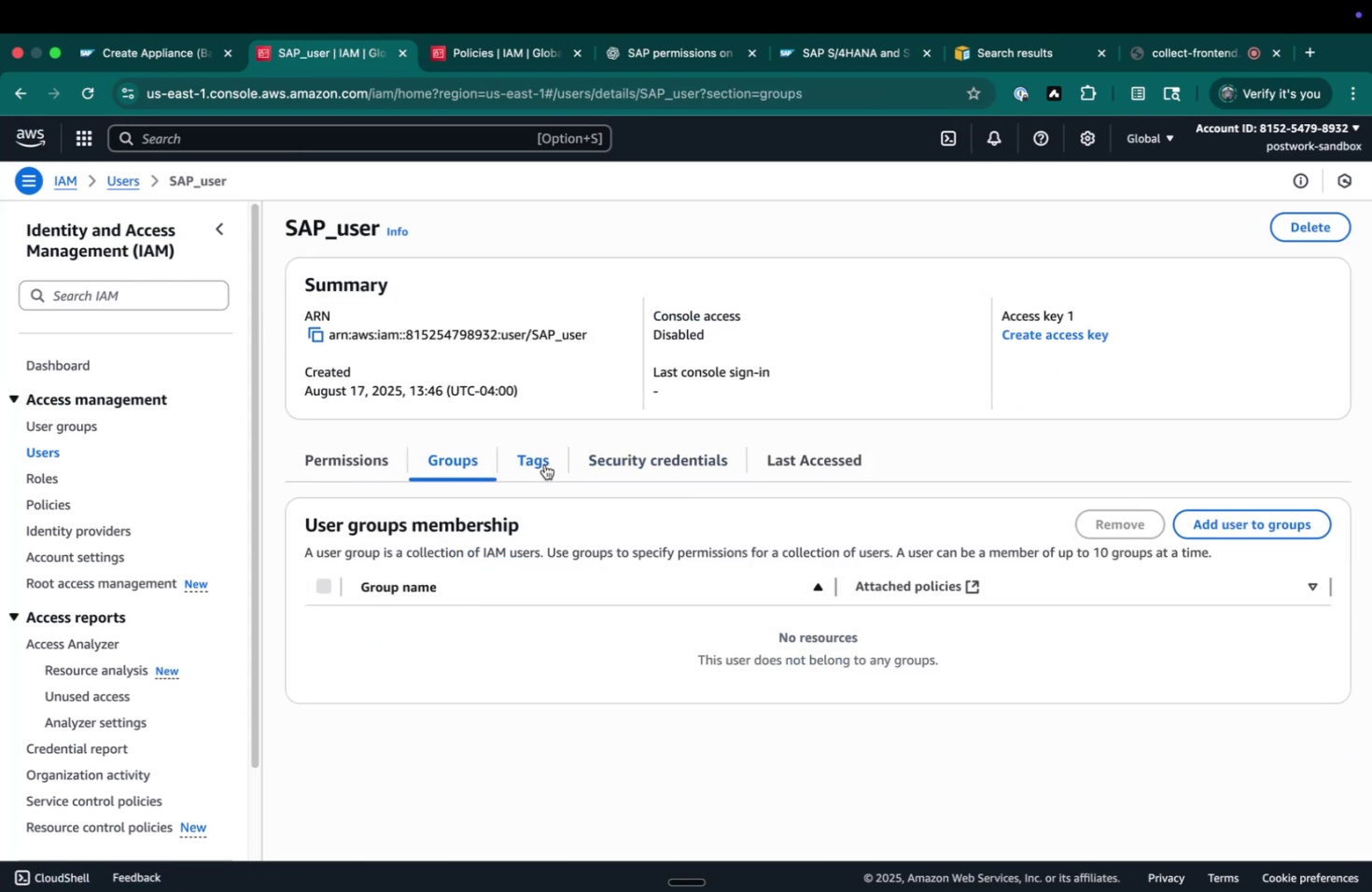 
left_click([541, 461])
 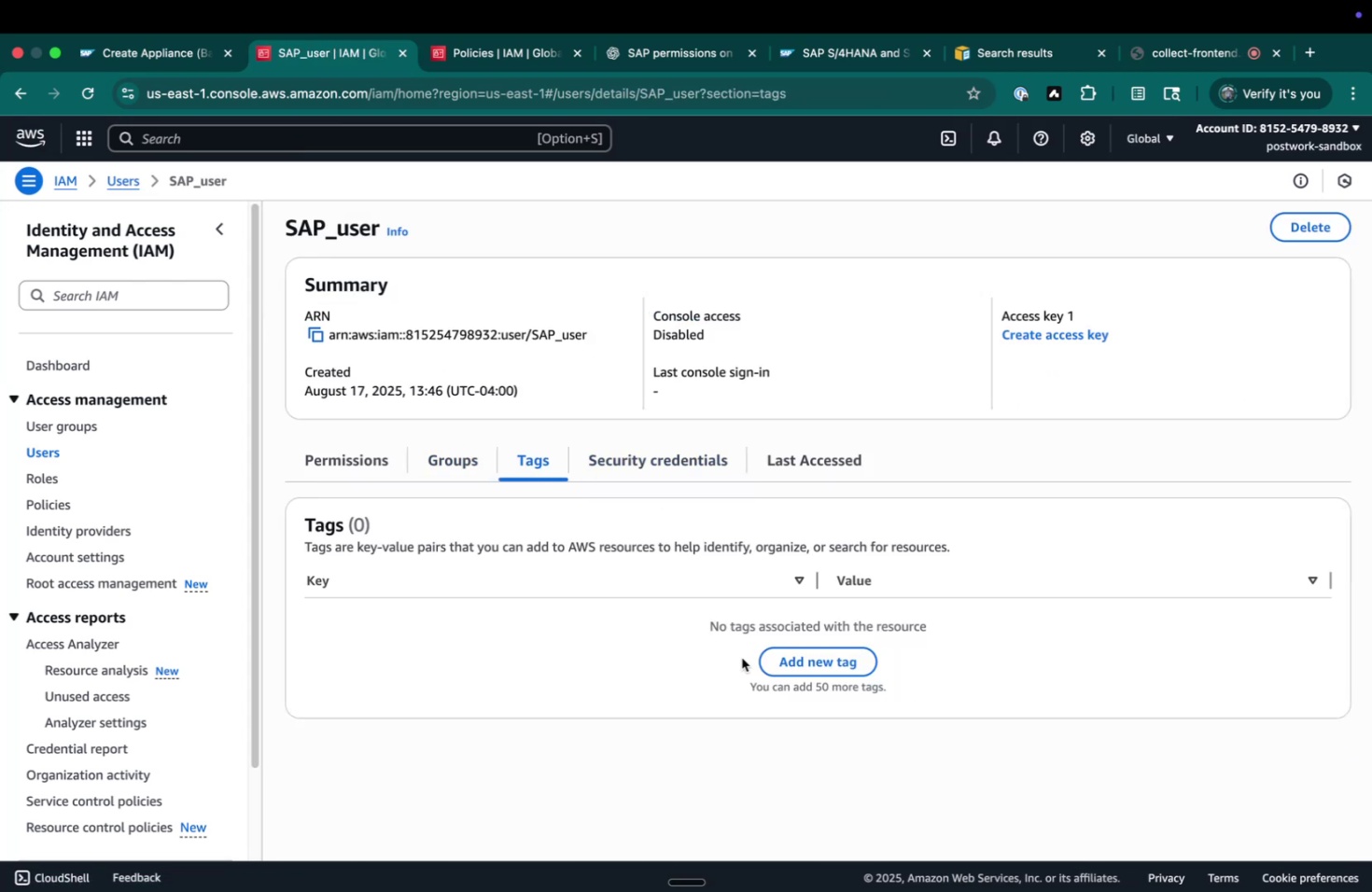 
left_click([802, 656])
 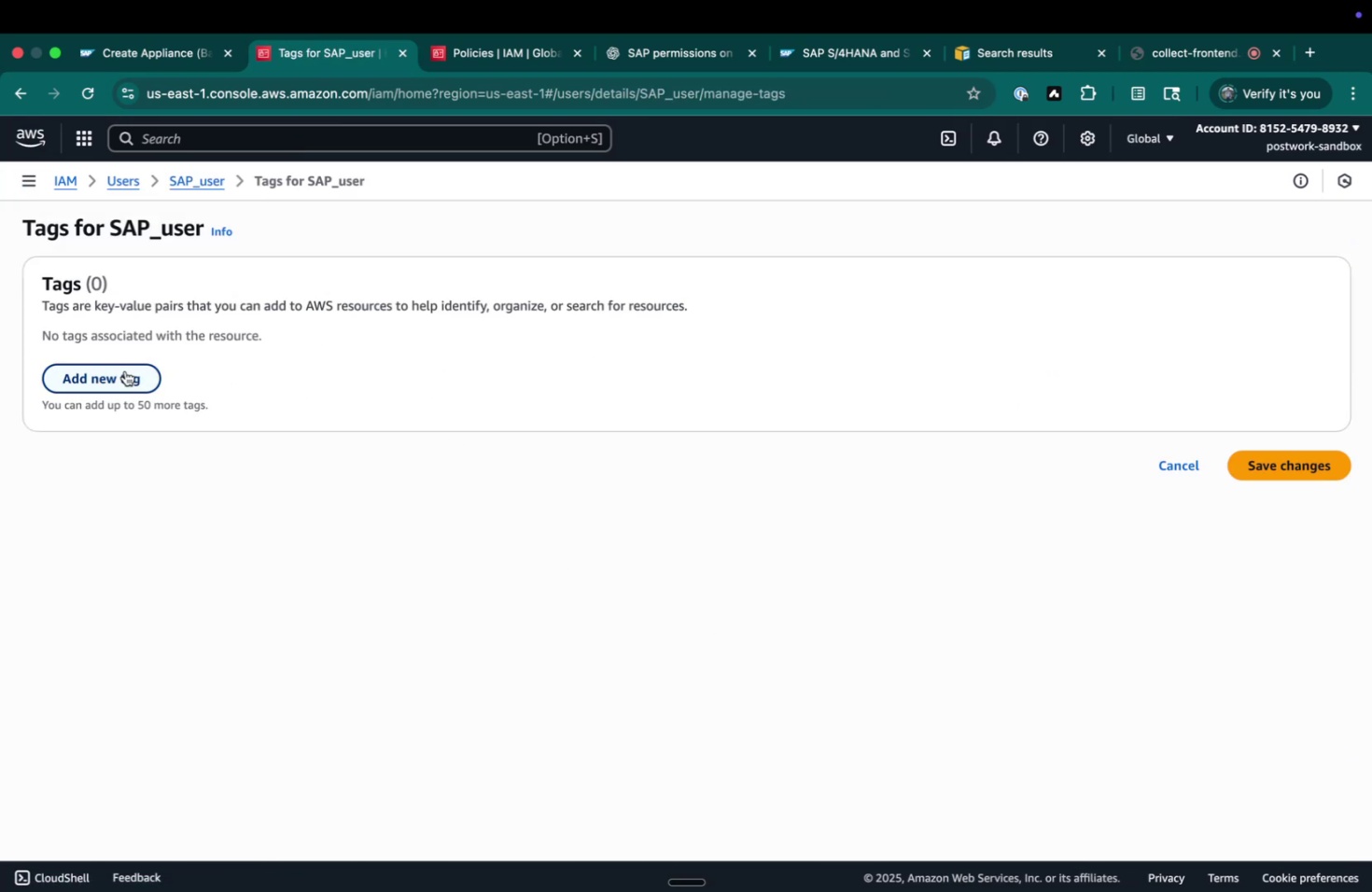 
left_click([85, 366])
 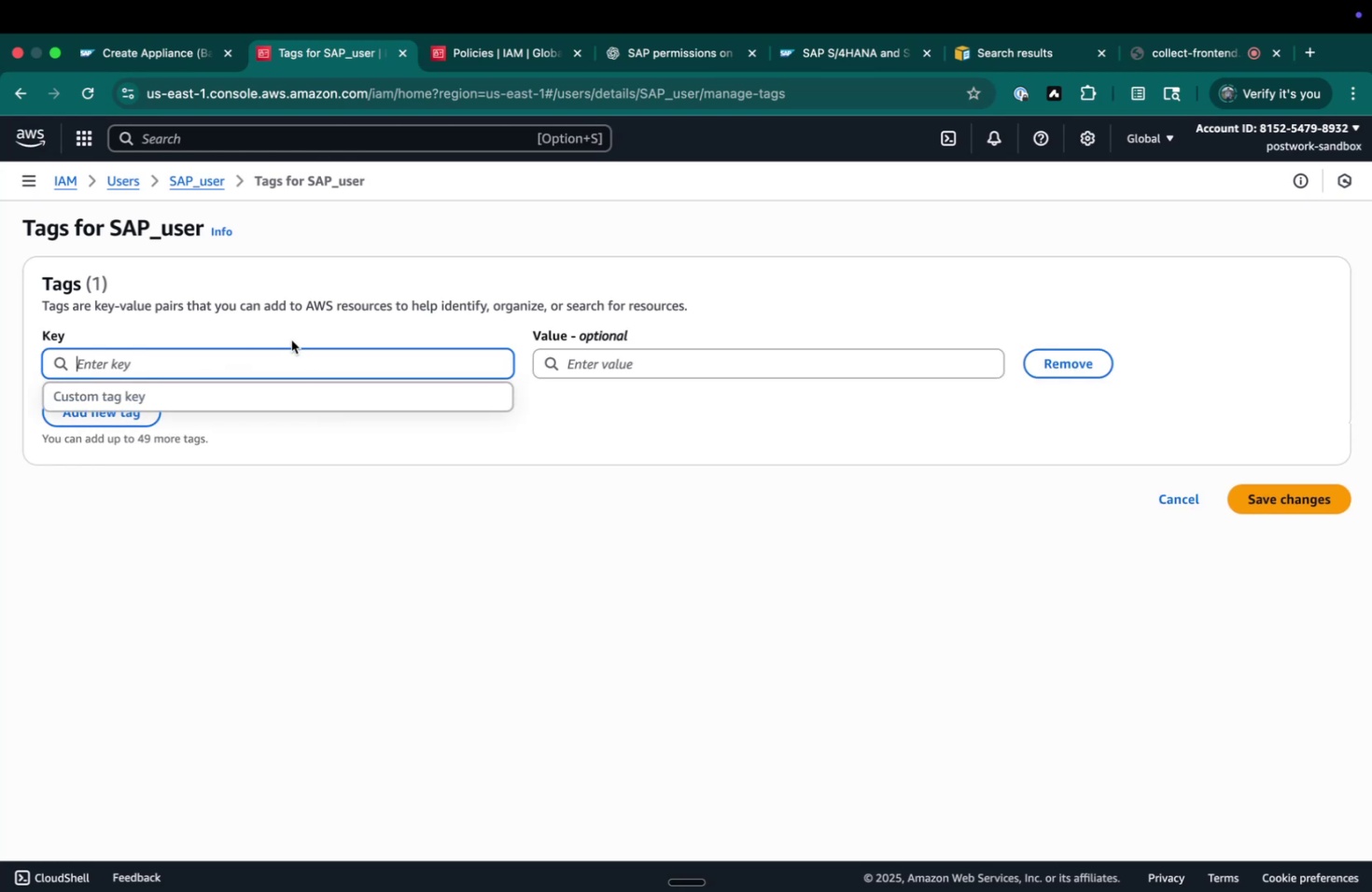 
type(SAP)
key(Tab)
key(Tab)
type(imp)
 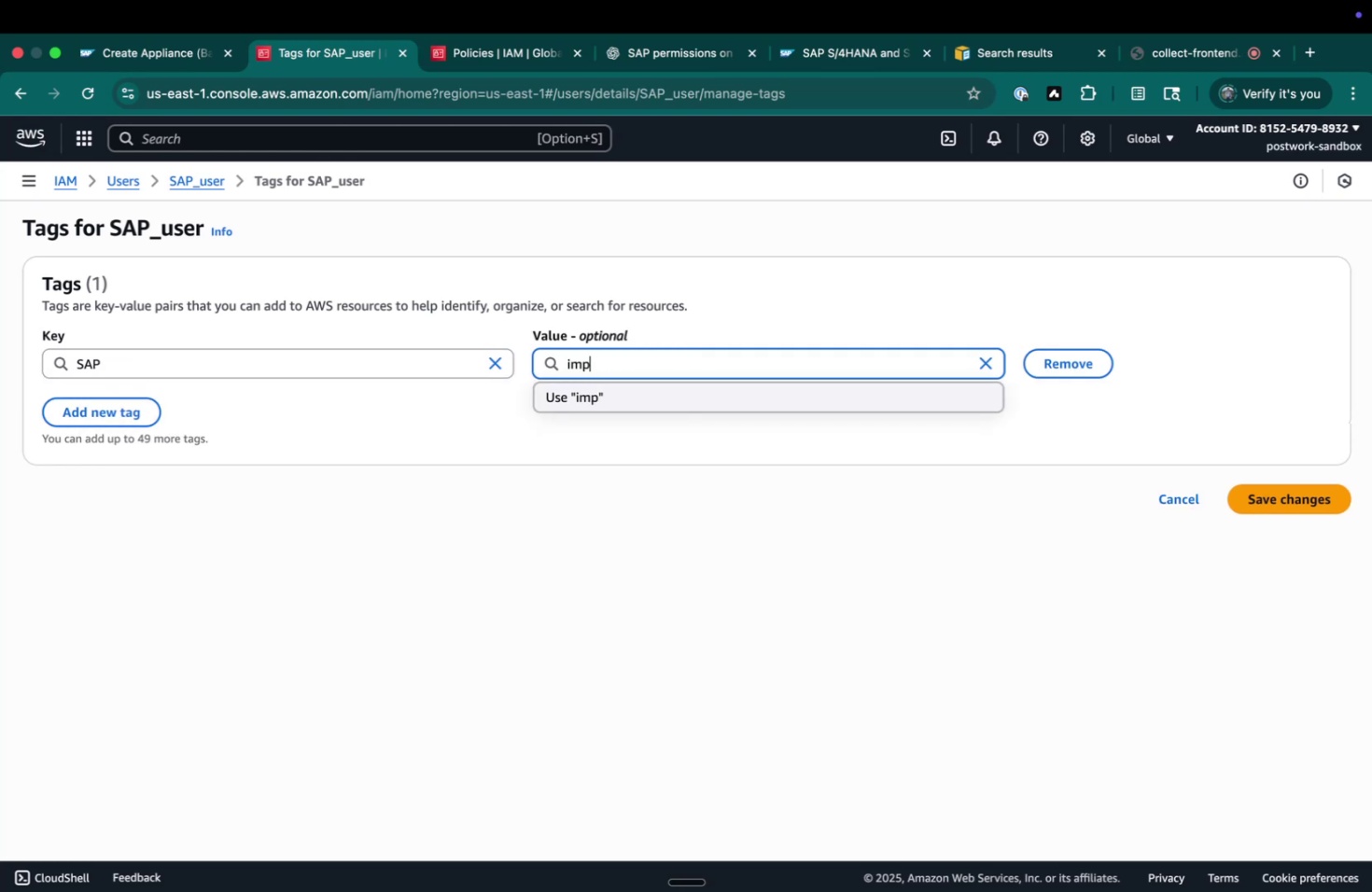 
key(Alt+OptionLeft)
 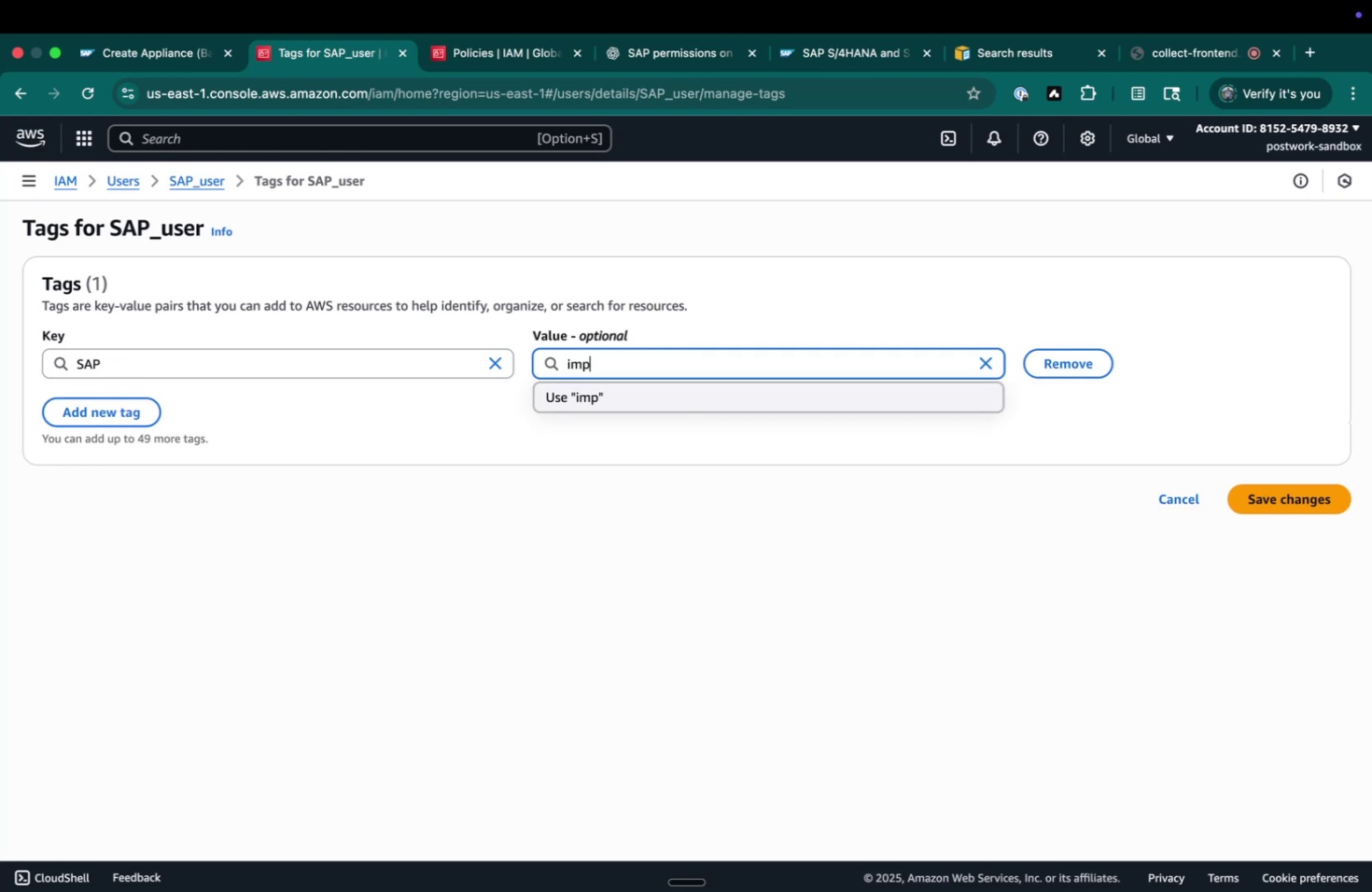 
key(Alt+Meta+CommandLeft)
 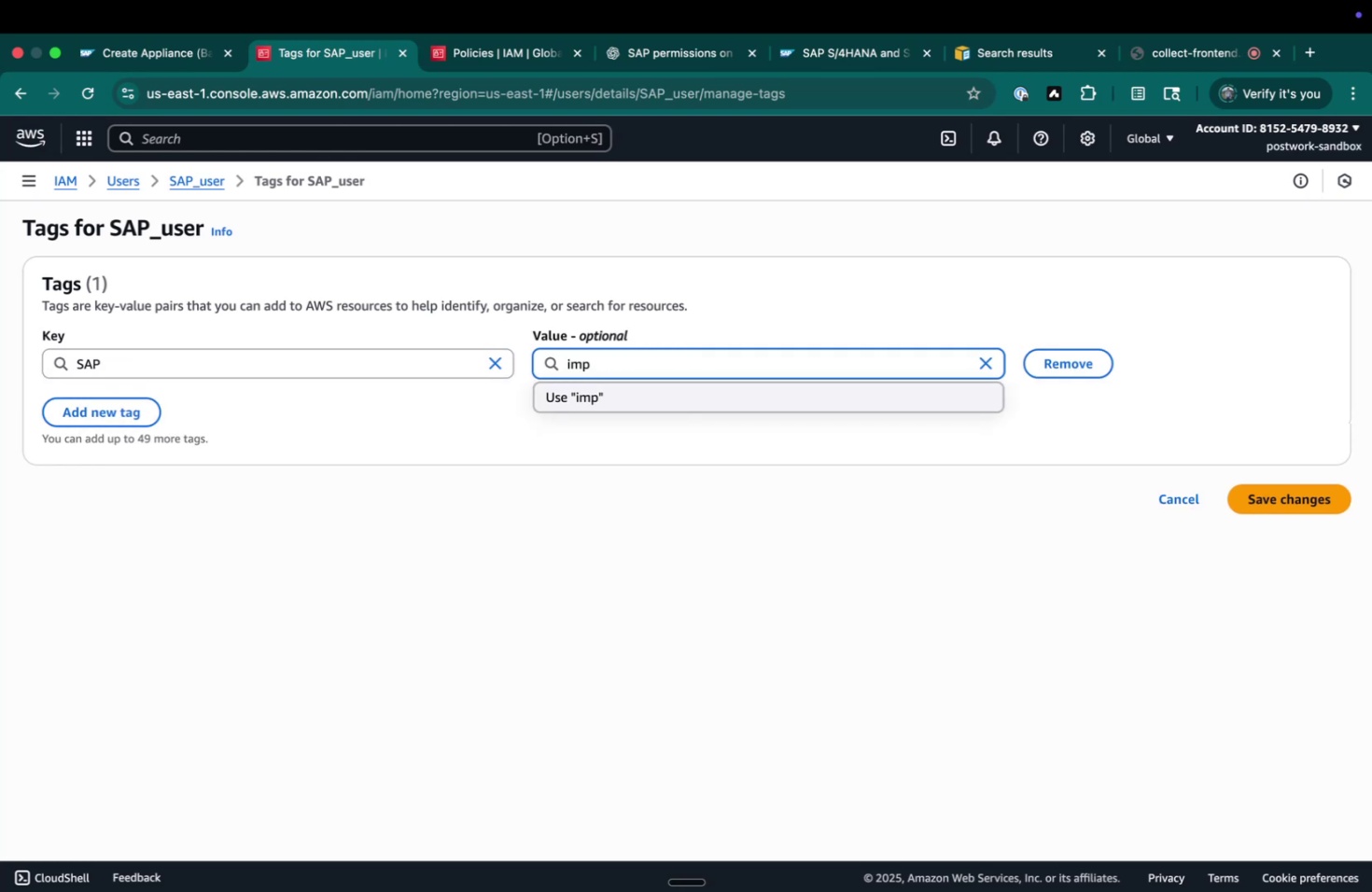 
key(Alt+Meta+Backspace)
 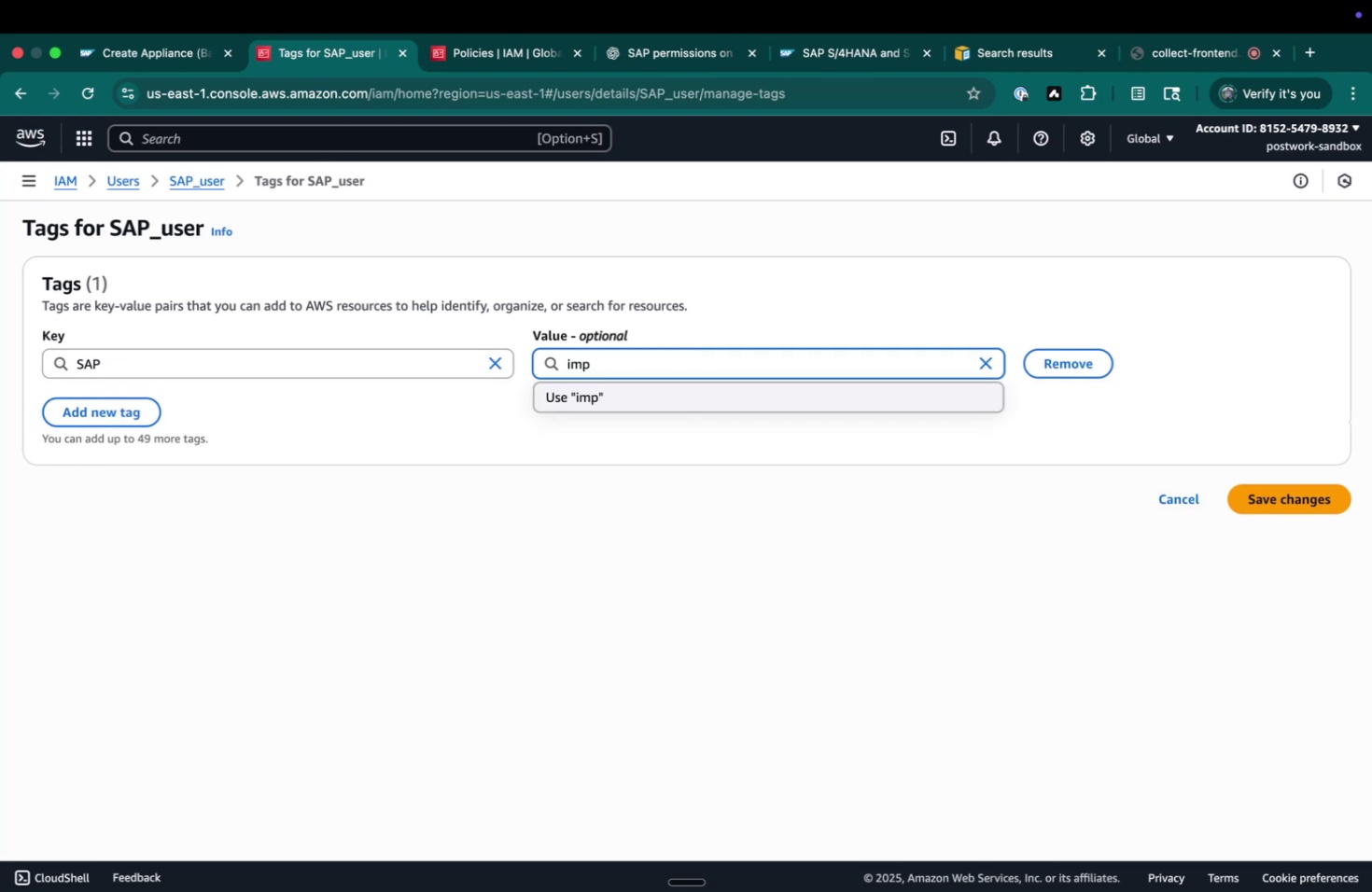 
key(Alt+OptionLeft)
 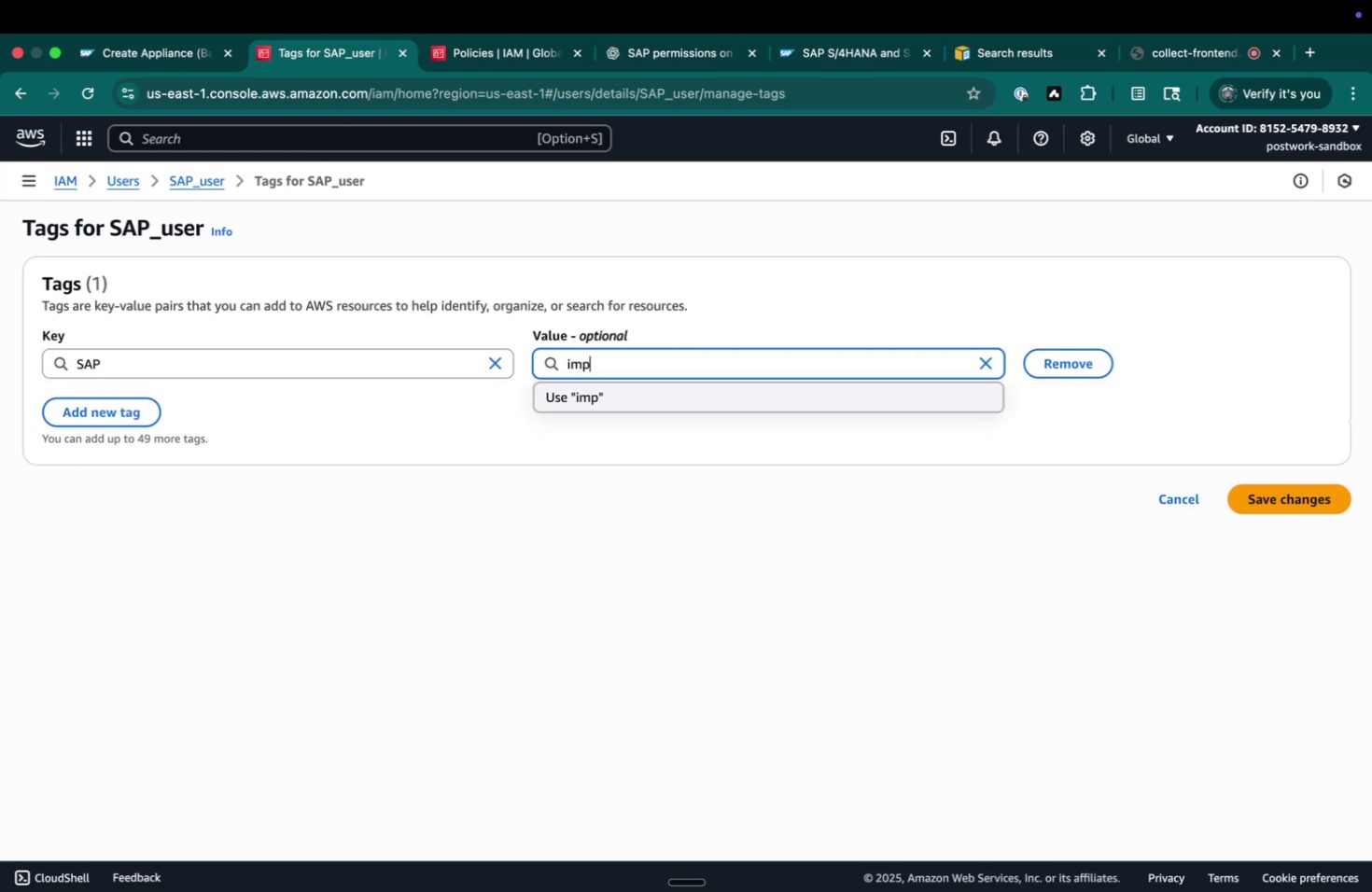 
key(Backspace)
type(true)
 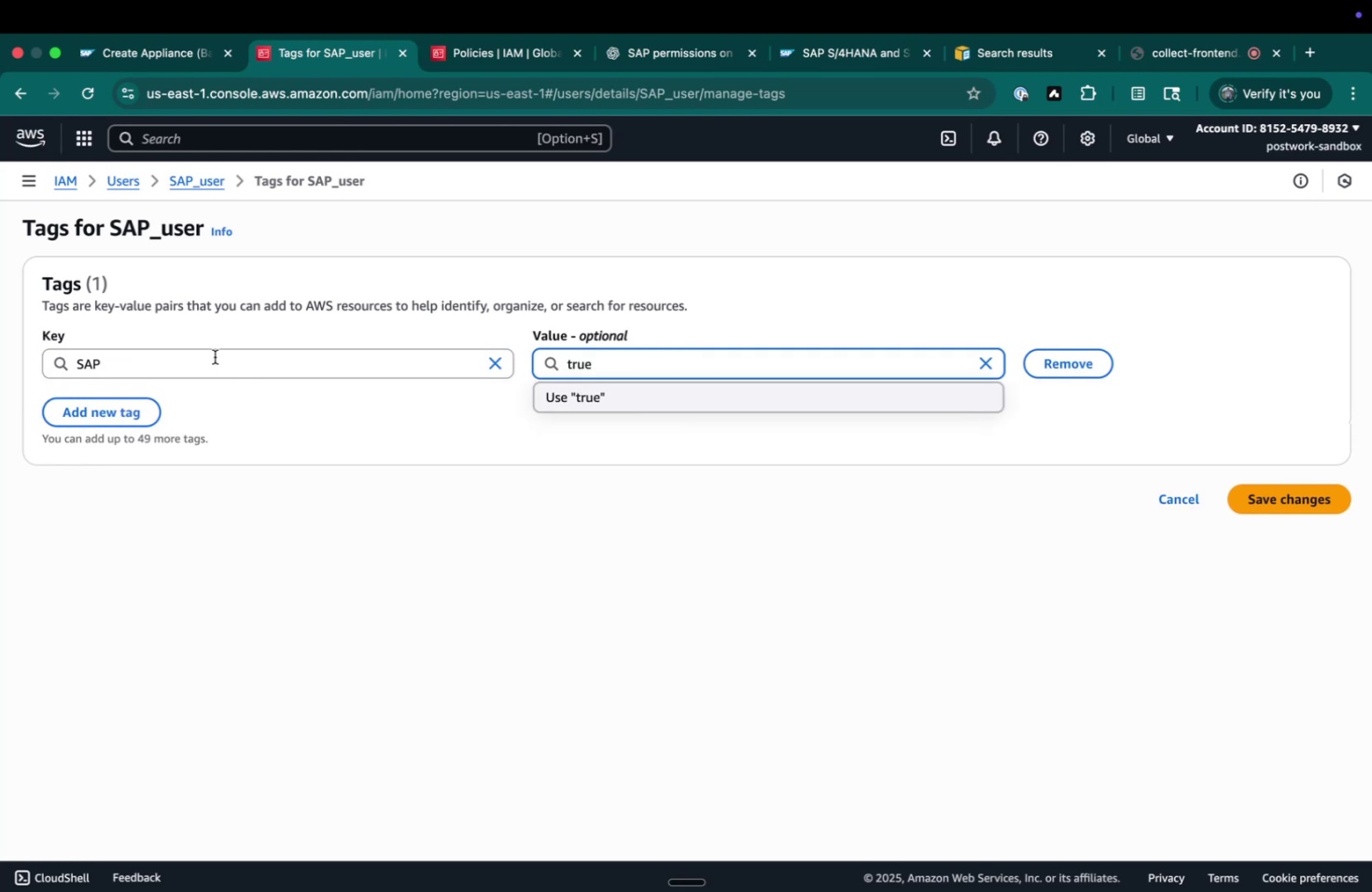 
left_click([214, 356])
 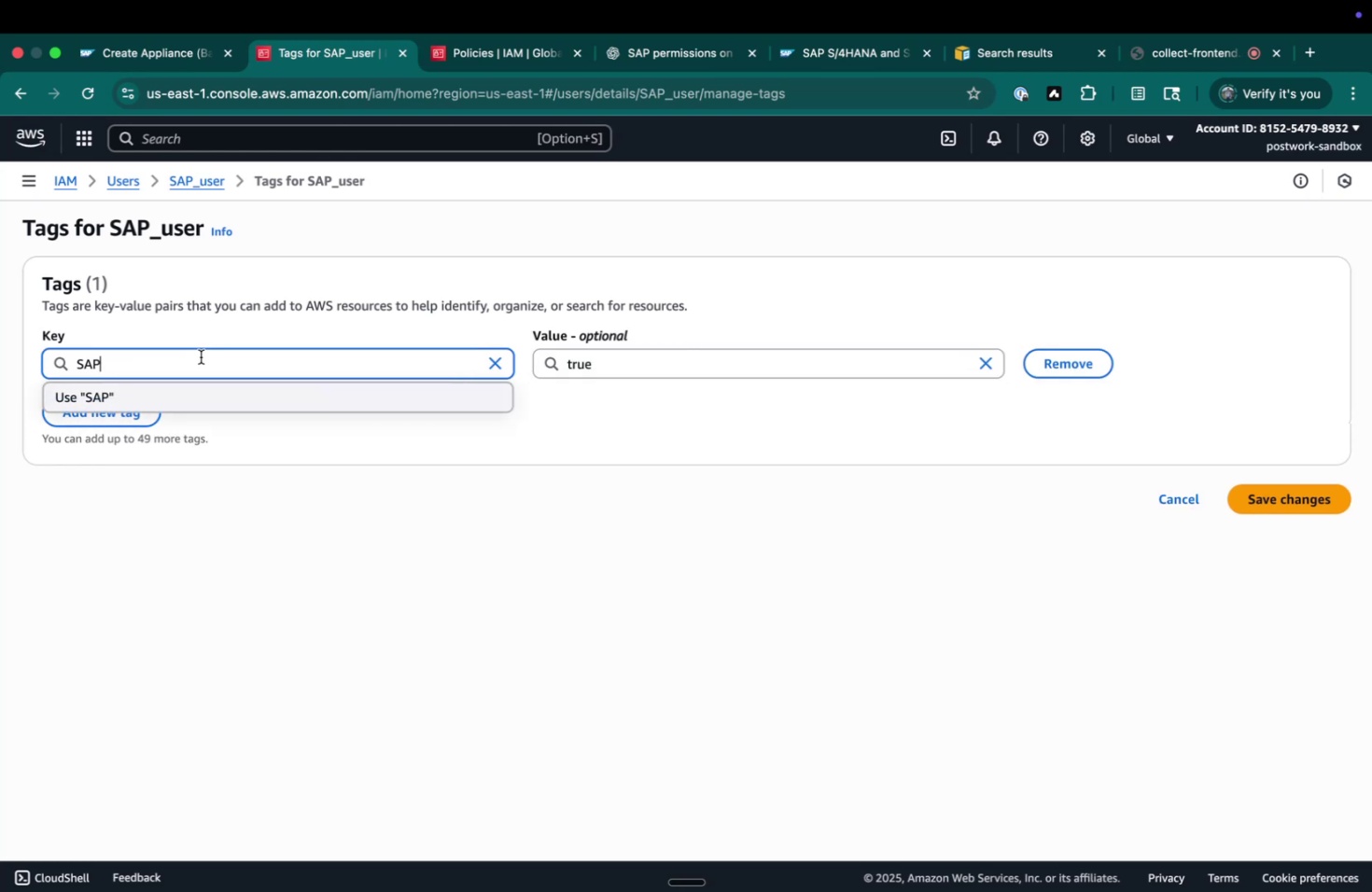 
type(_Implemntation)
 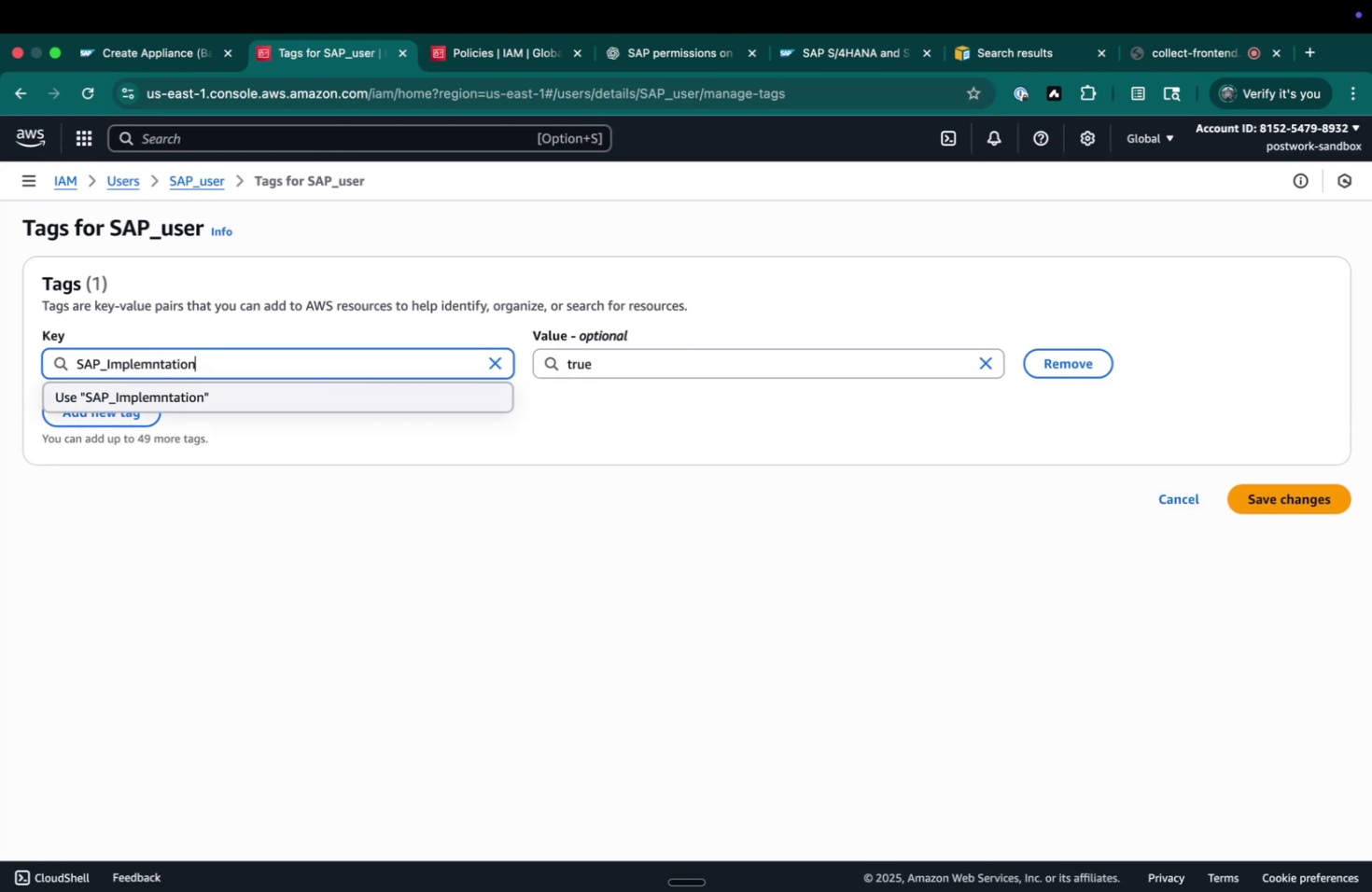 
key(Alt+OptionLeft)
 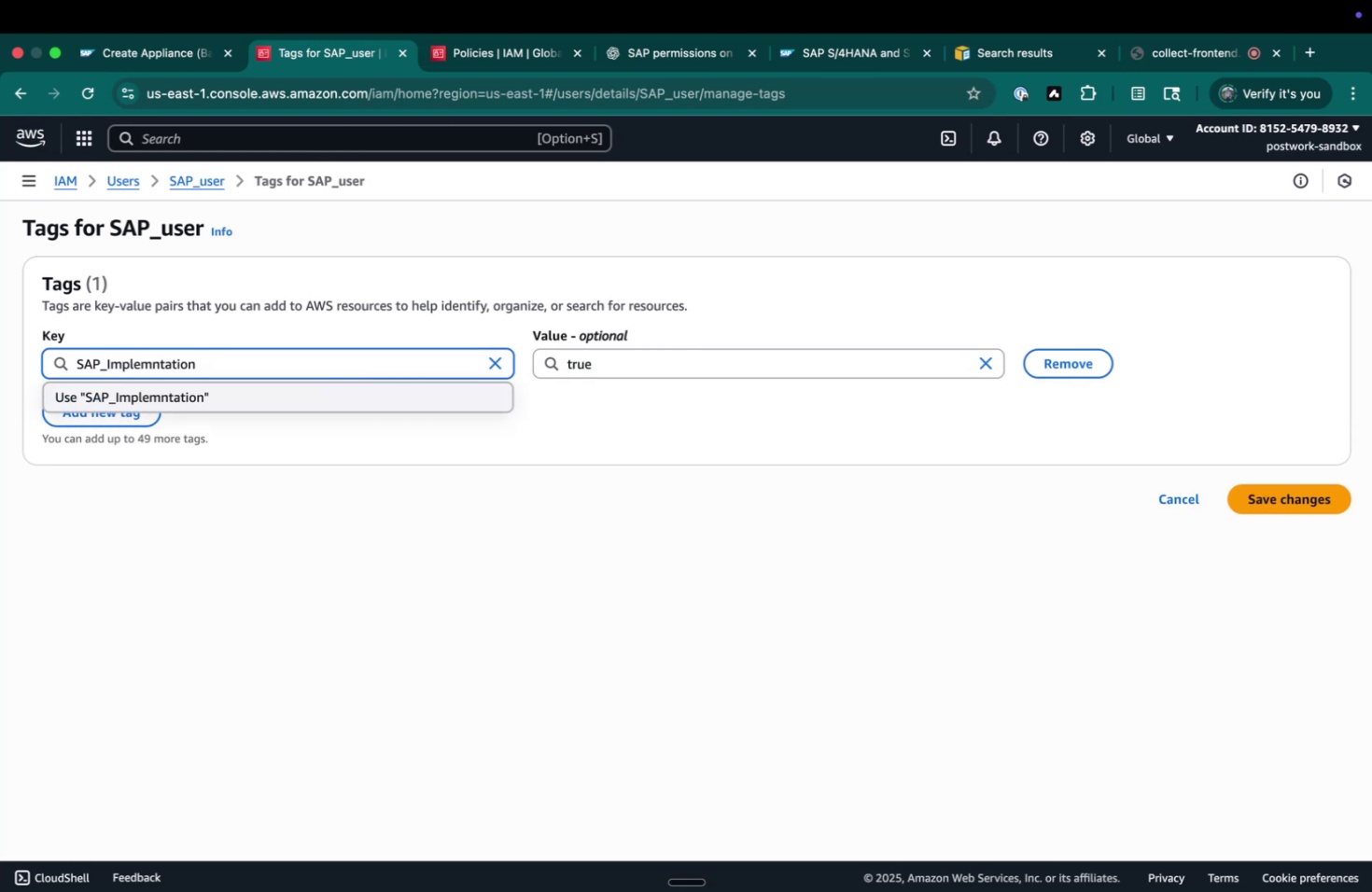 
key(Backspace)
type(SAP_Module)
key(Tab)
key(Tab)
 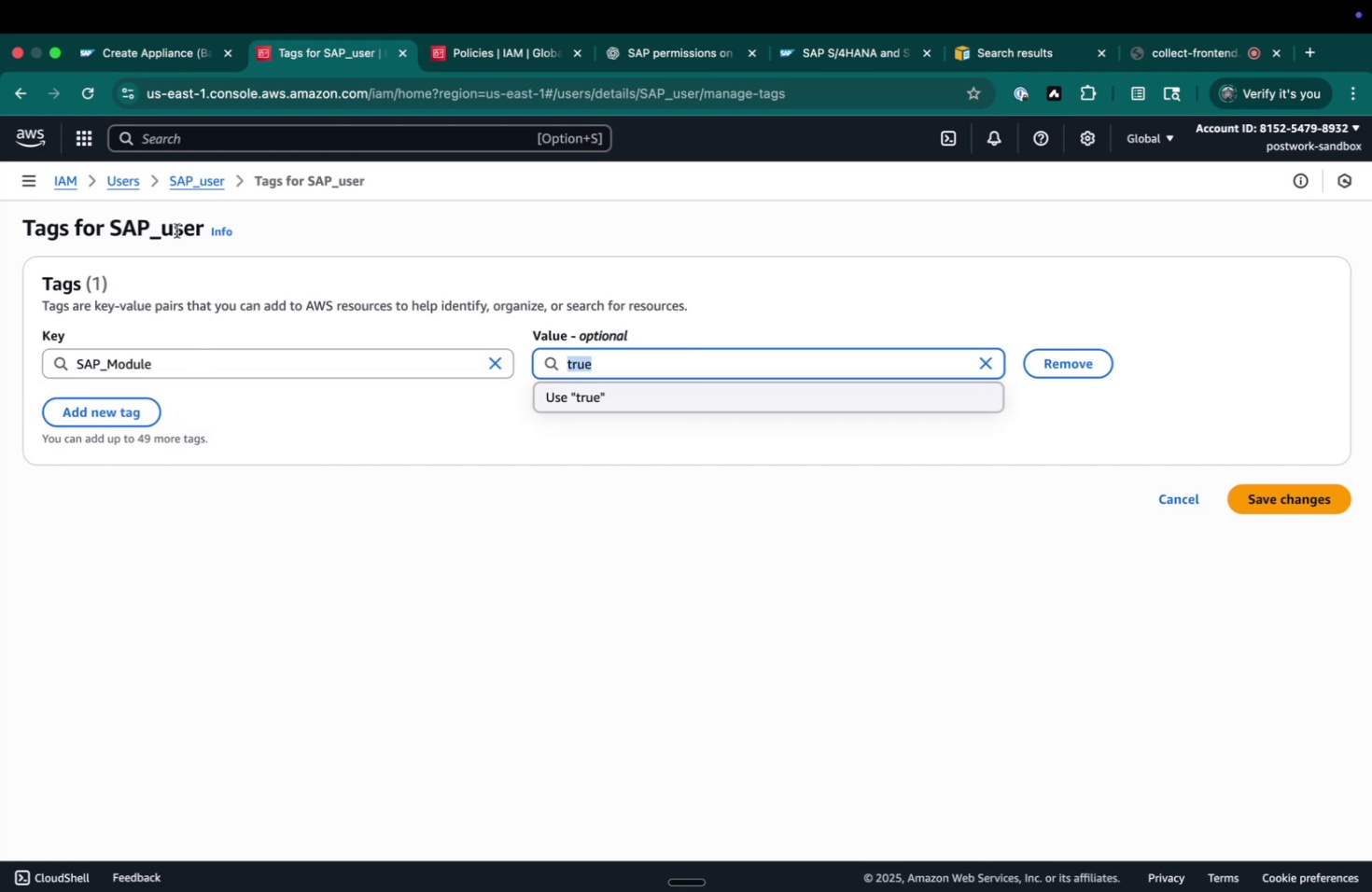 
left_click([147, 46])
 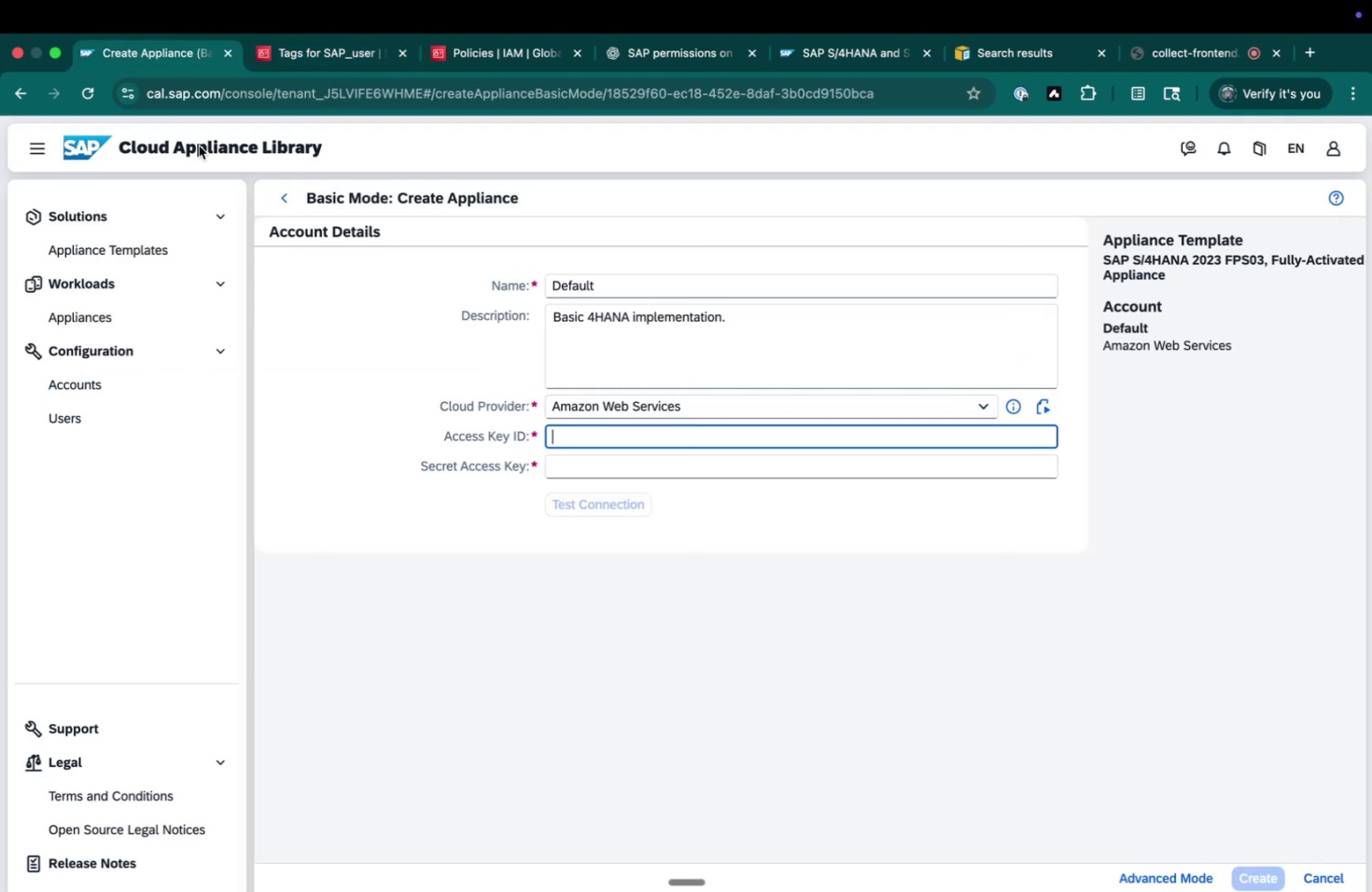 
scroll: coordinate [271, 191], scroll_direction: up, amount: 27.0
 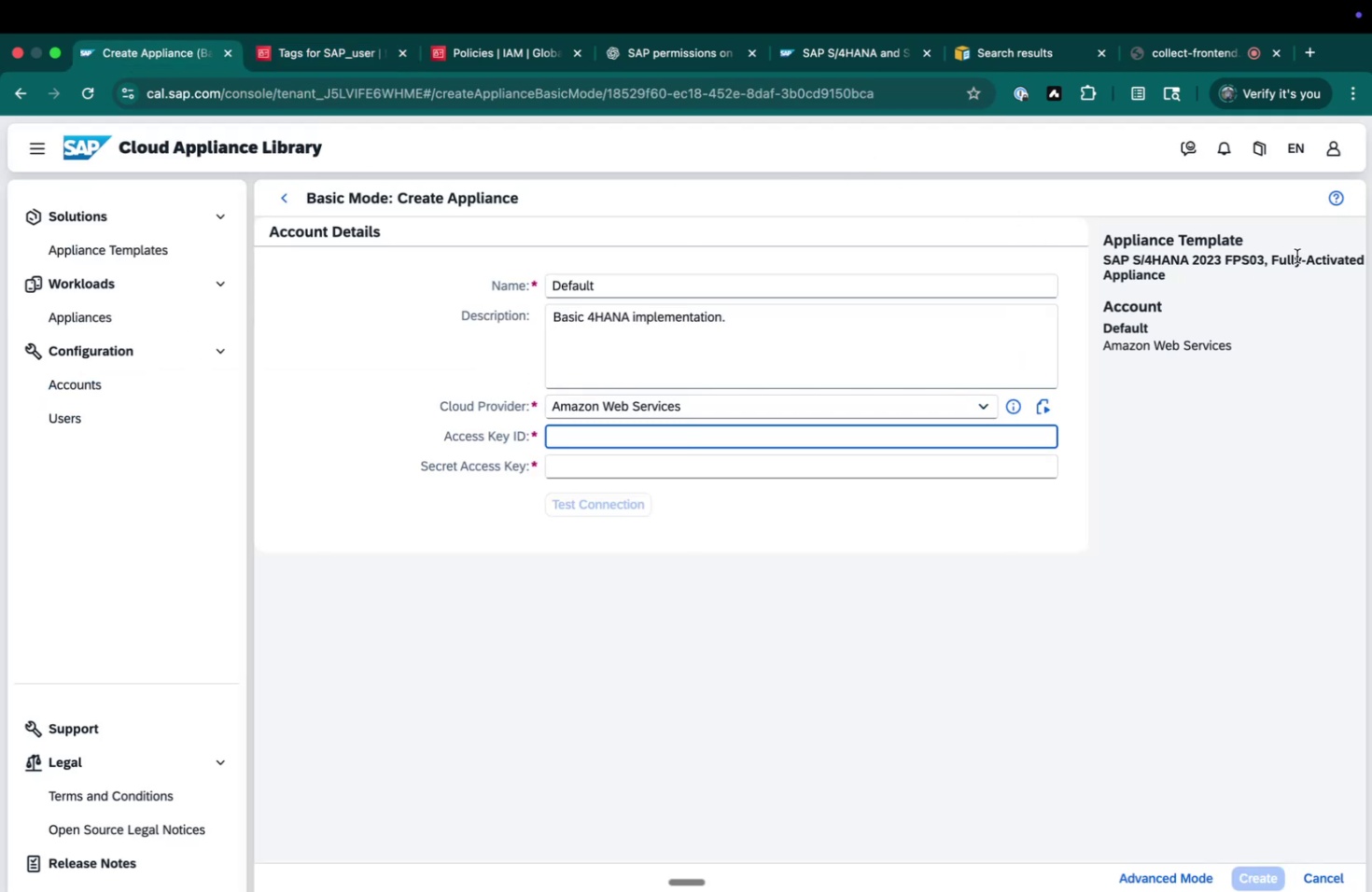 
left_click_drag(start_coordinate=[1263, 254], to_coordinate=[1096, 257])
 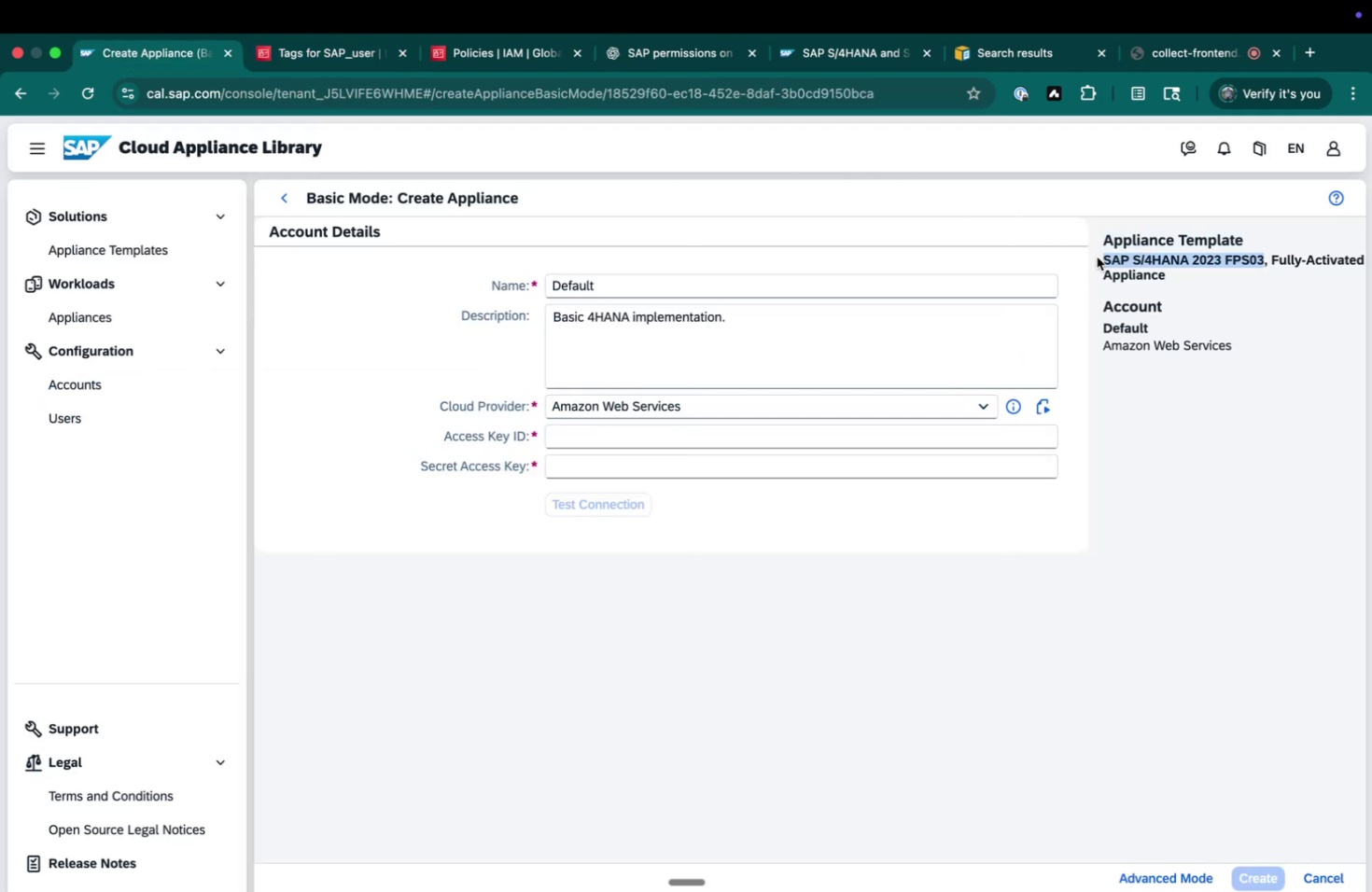 
key(Meta+CommandLeft)
 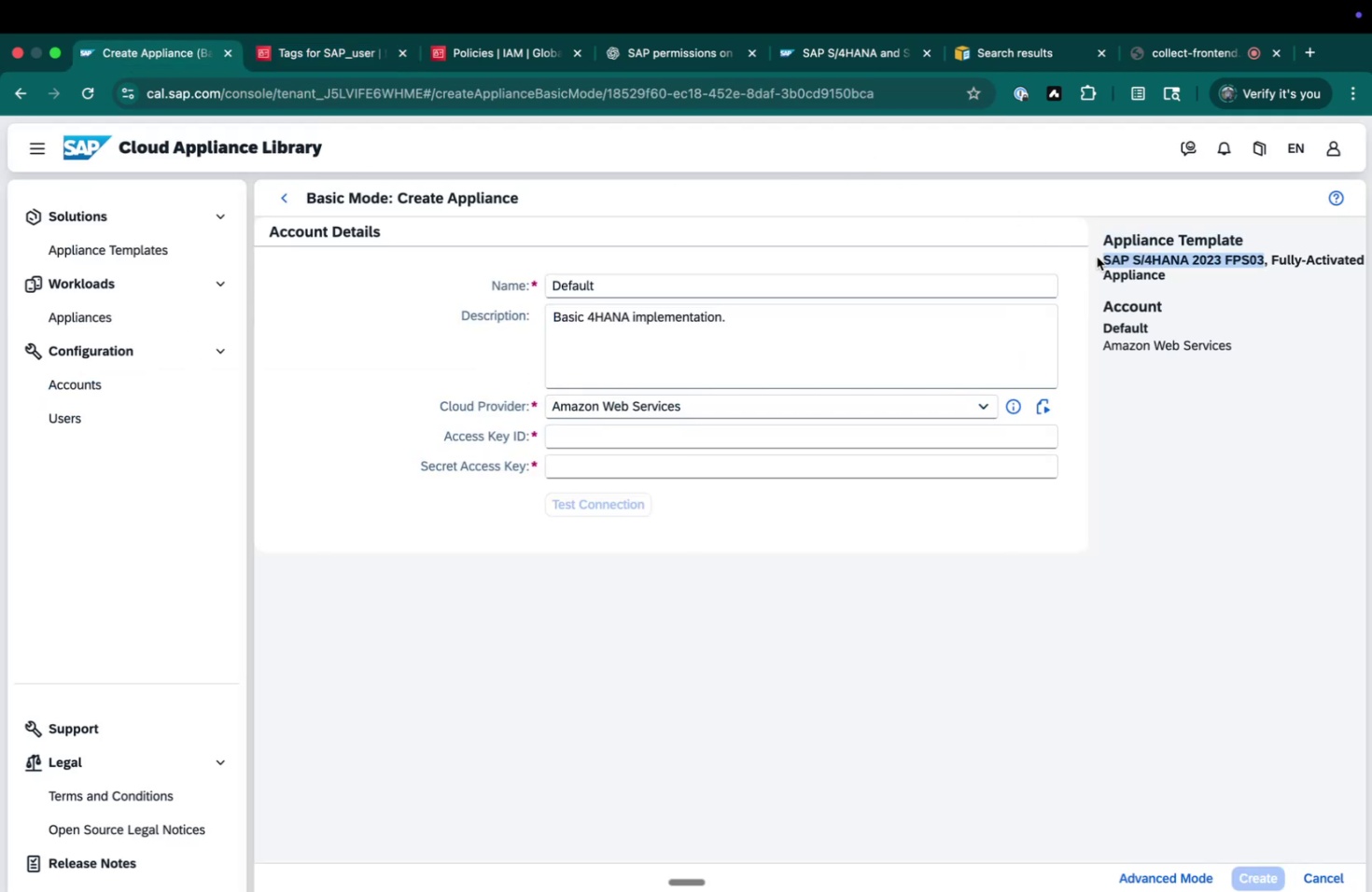 
key(Meta+C)
 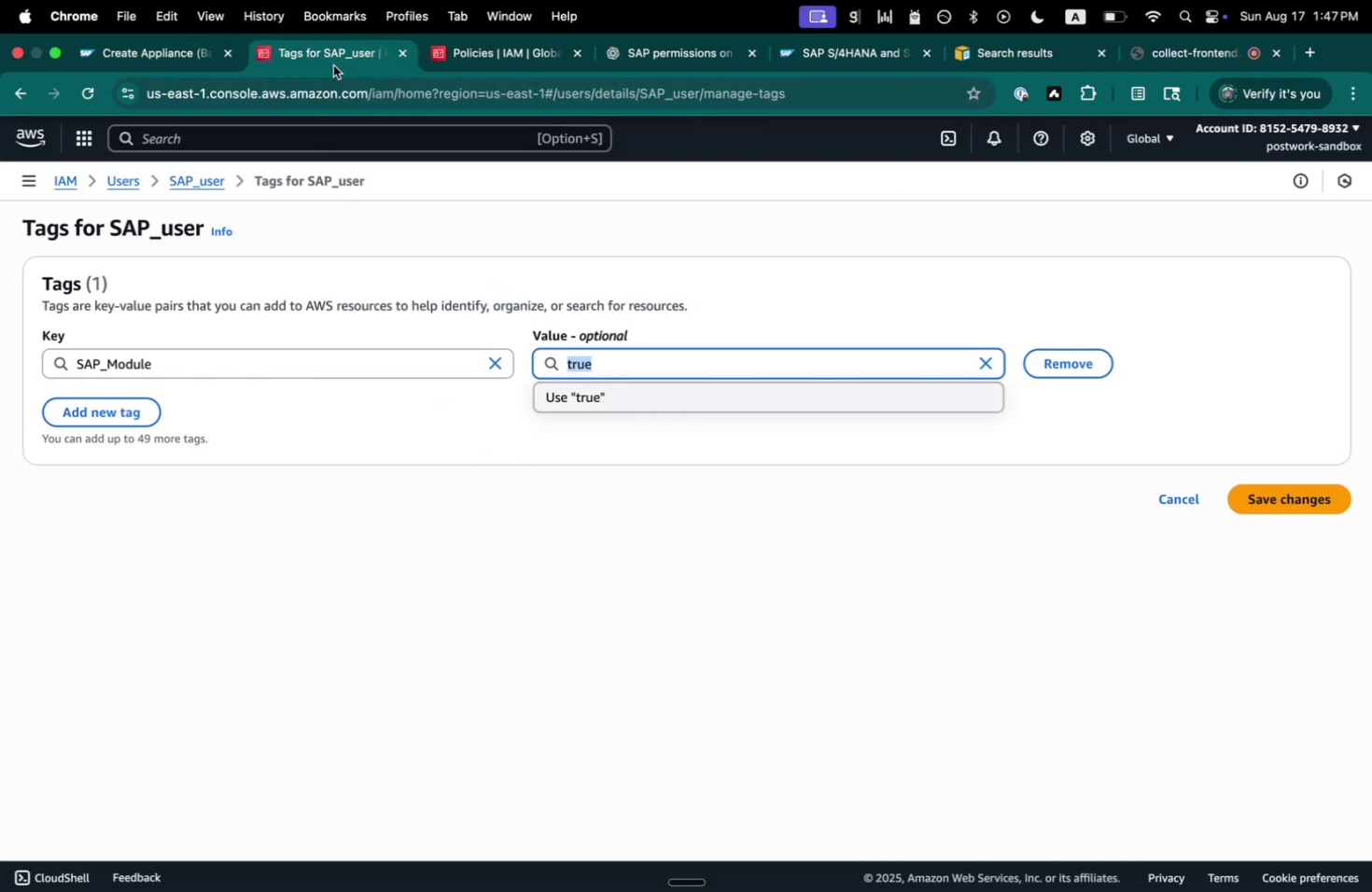 
key(Meta+CommandLeft)
 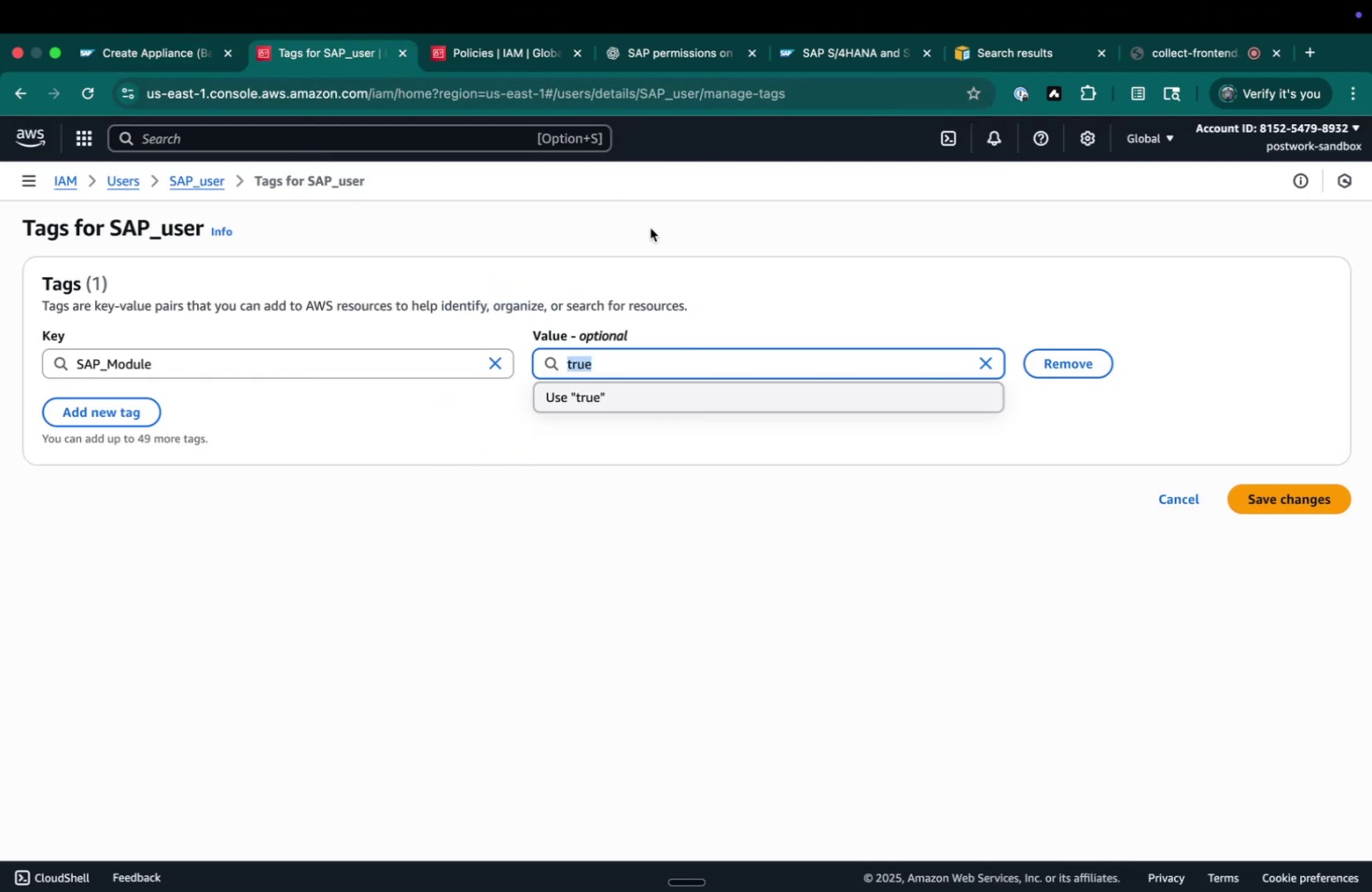 
key(Meta+V)
 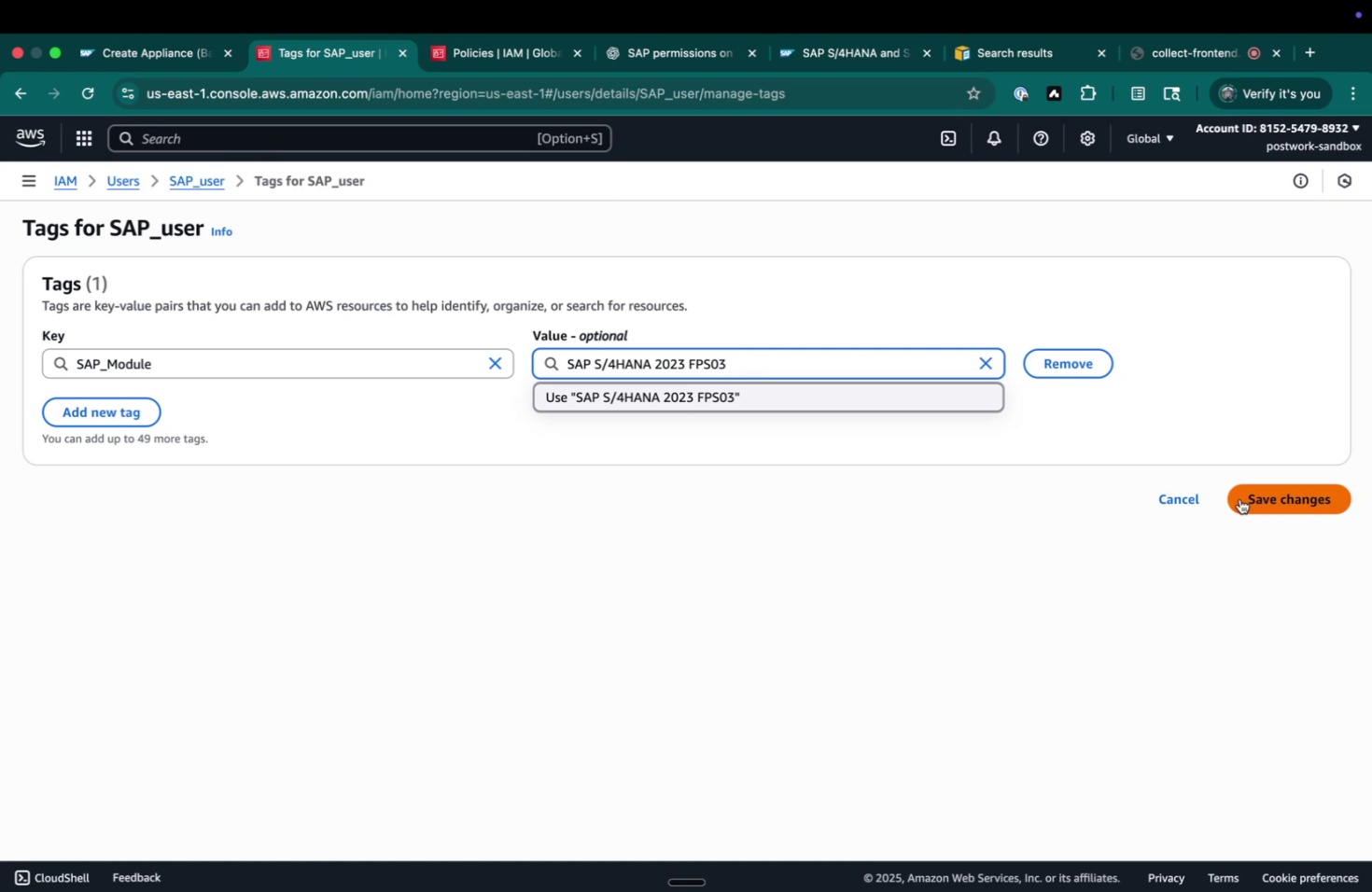 
left_click([1245, 496])
 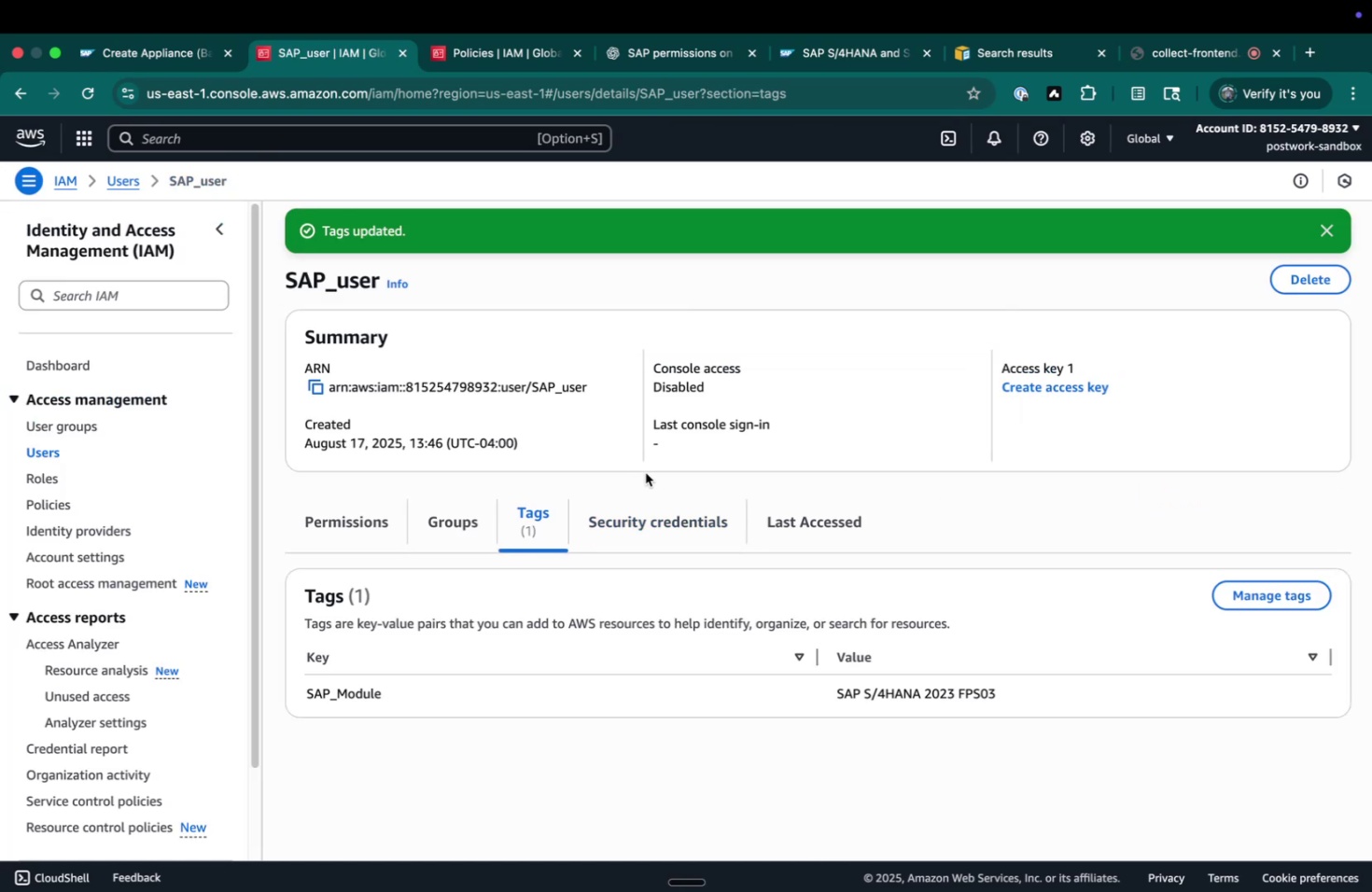 
left_click([644, 508])
 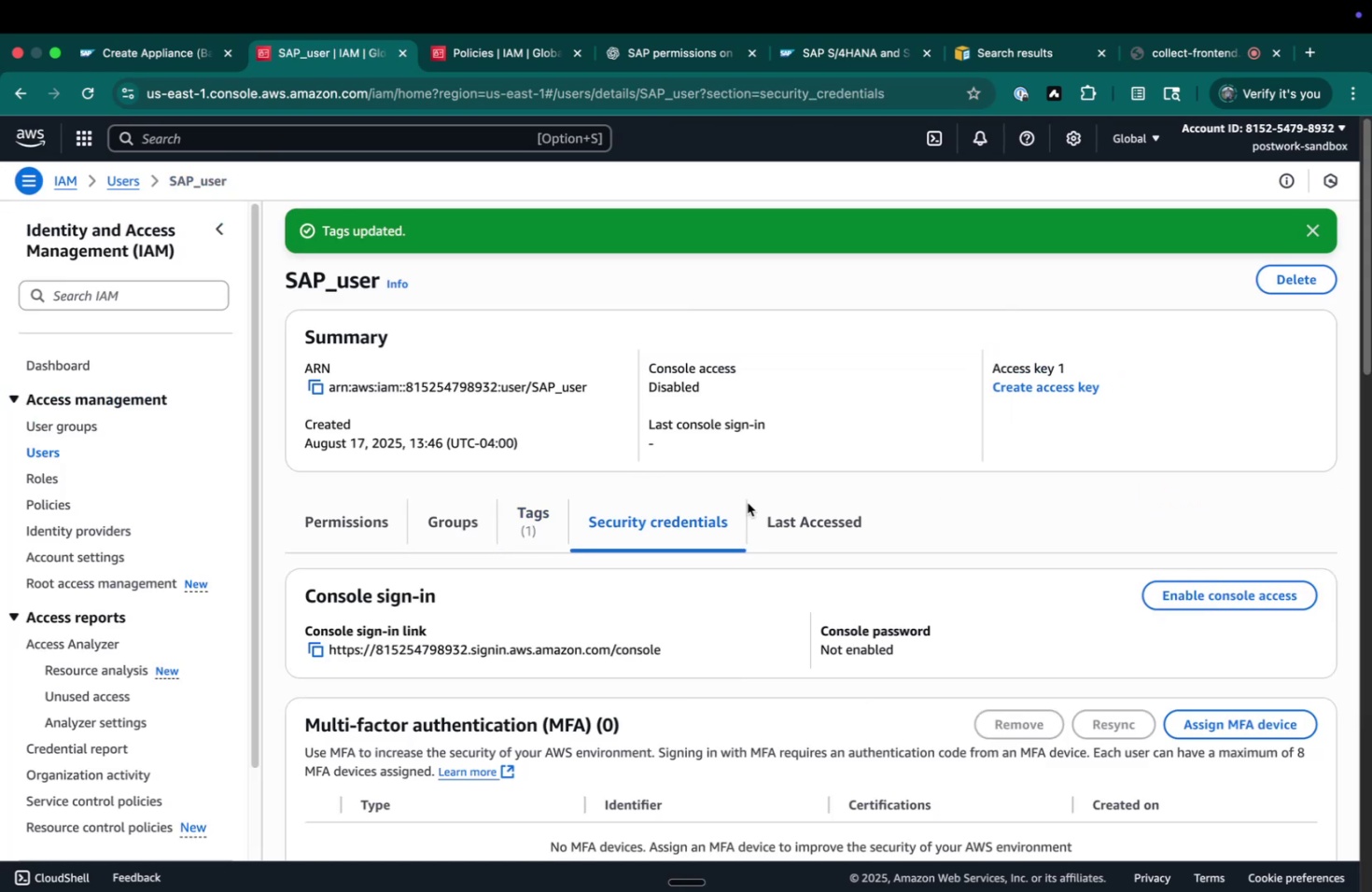 
scroll: coordinate [850, 521], scroll_direction: down, amount: 16.0
 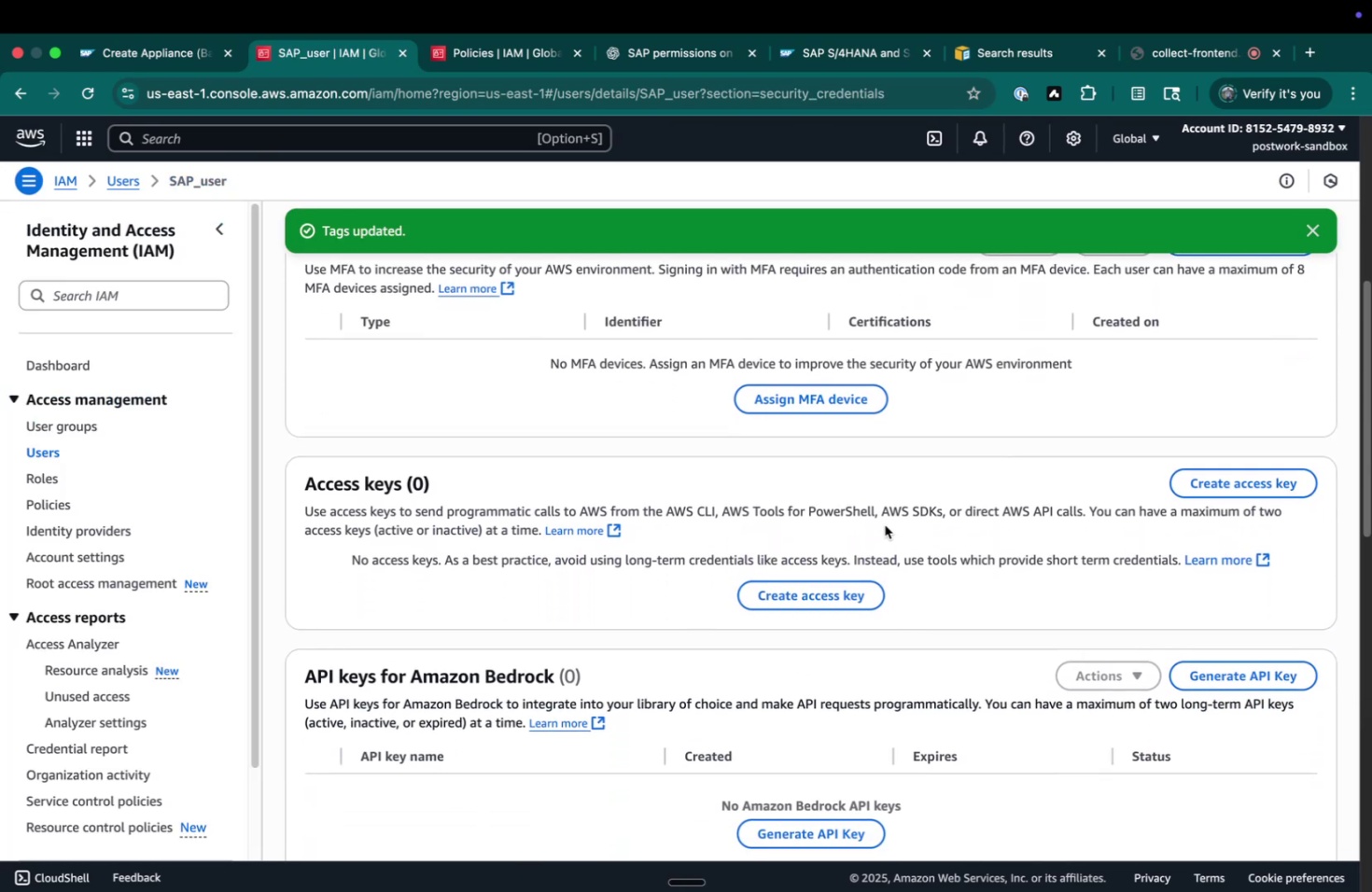 
scroll: coordinate [883, 529], scroll_direction: up, amount: 7.0
 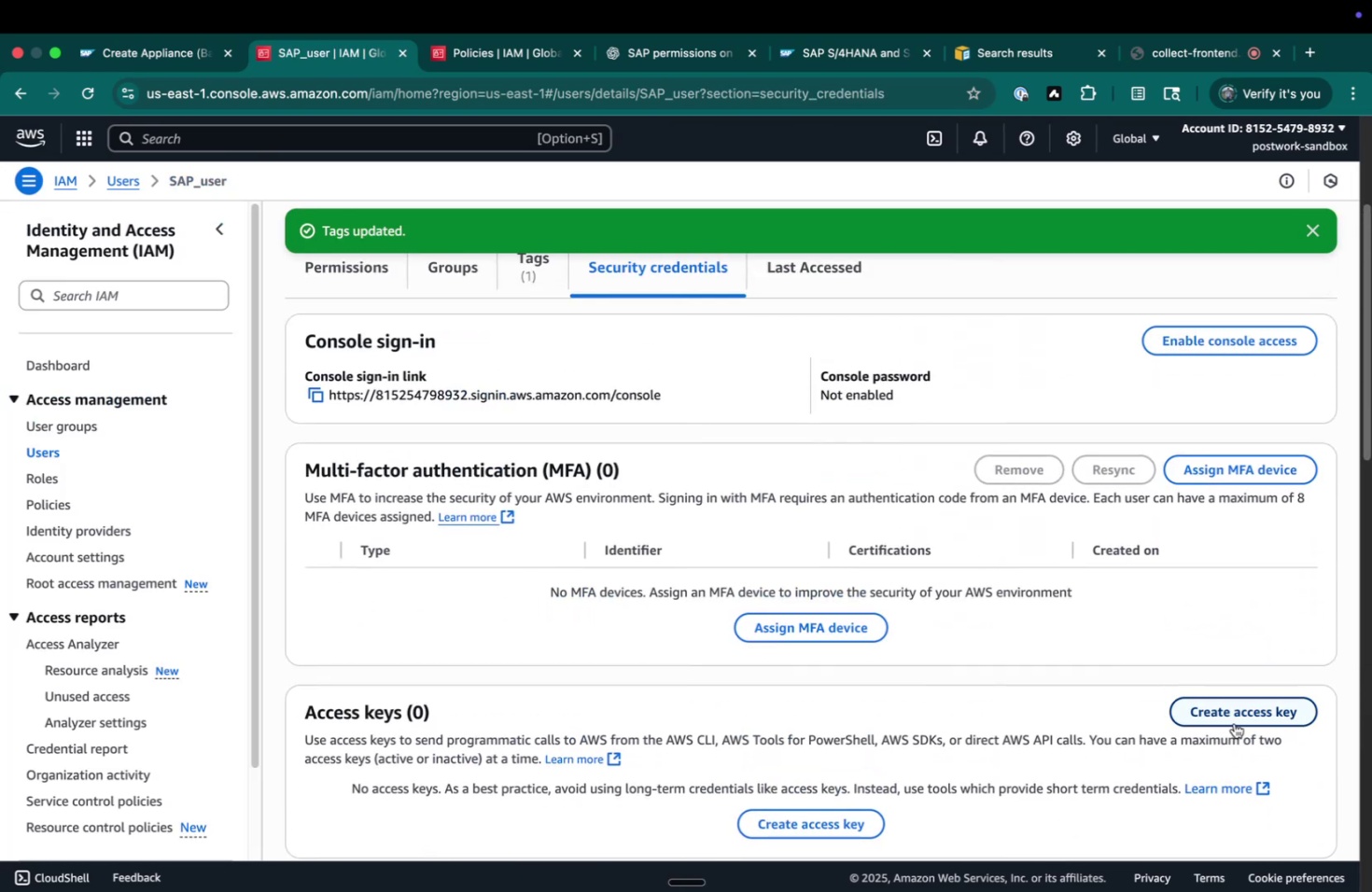 
left_click([1244, 707])
 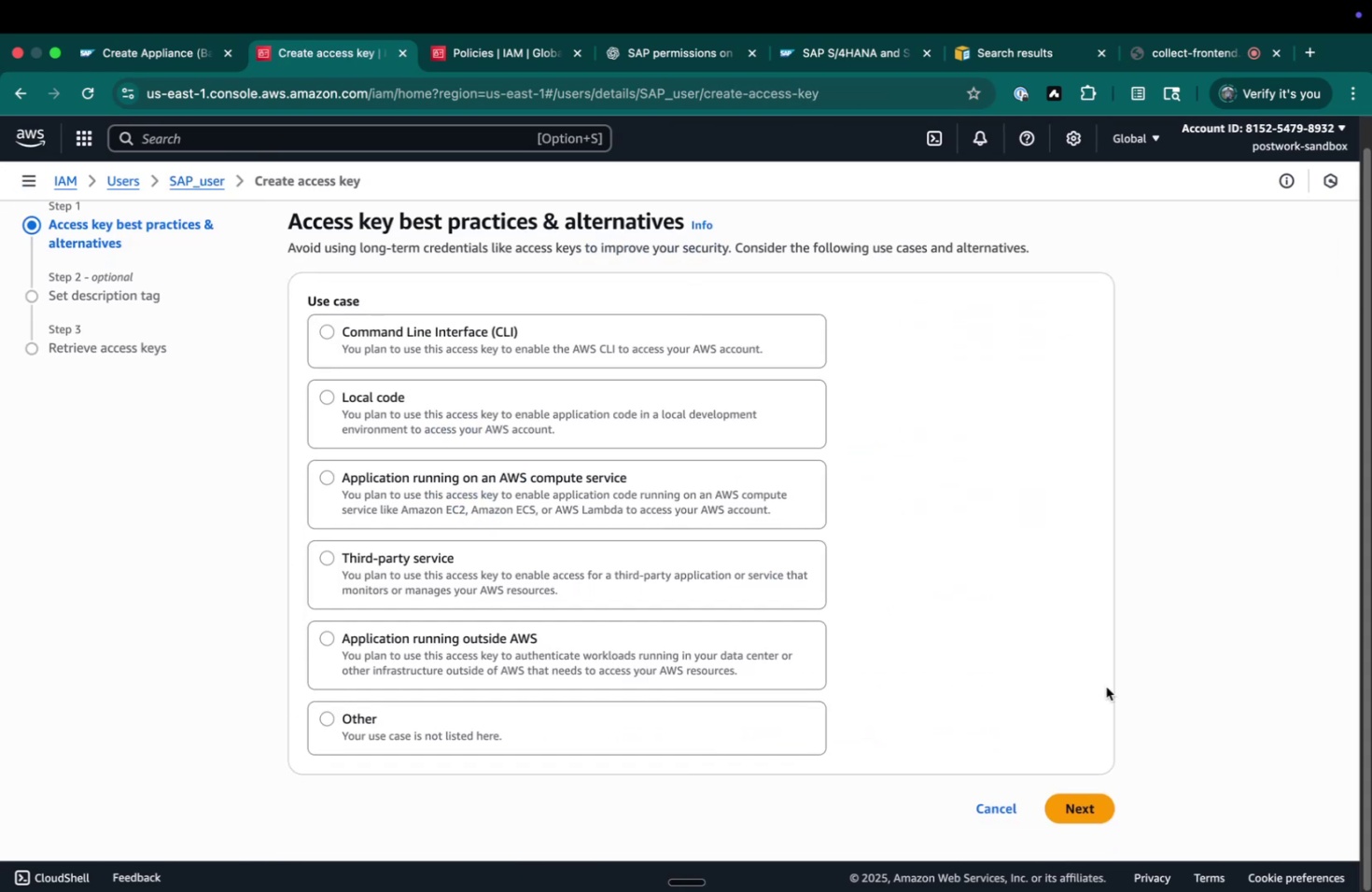 
scroll: coordinate [631, 498], scroll_direction: up, amount: 37.0
 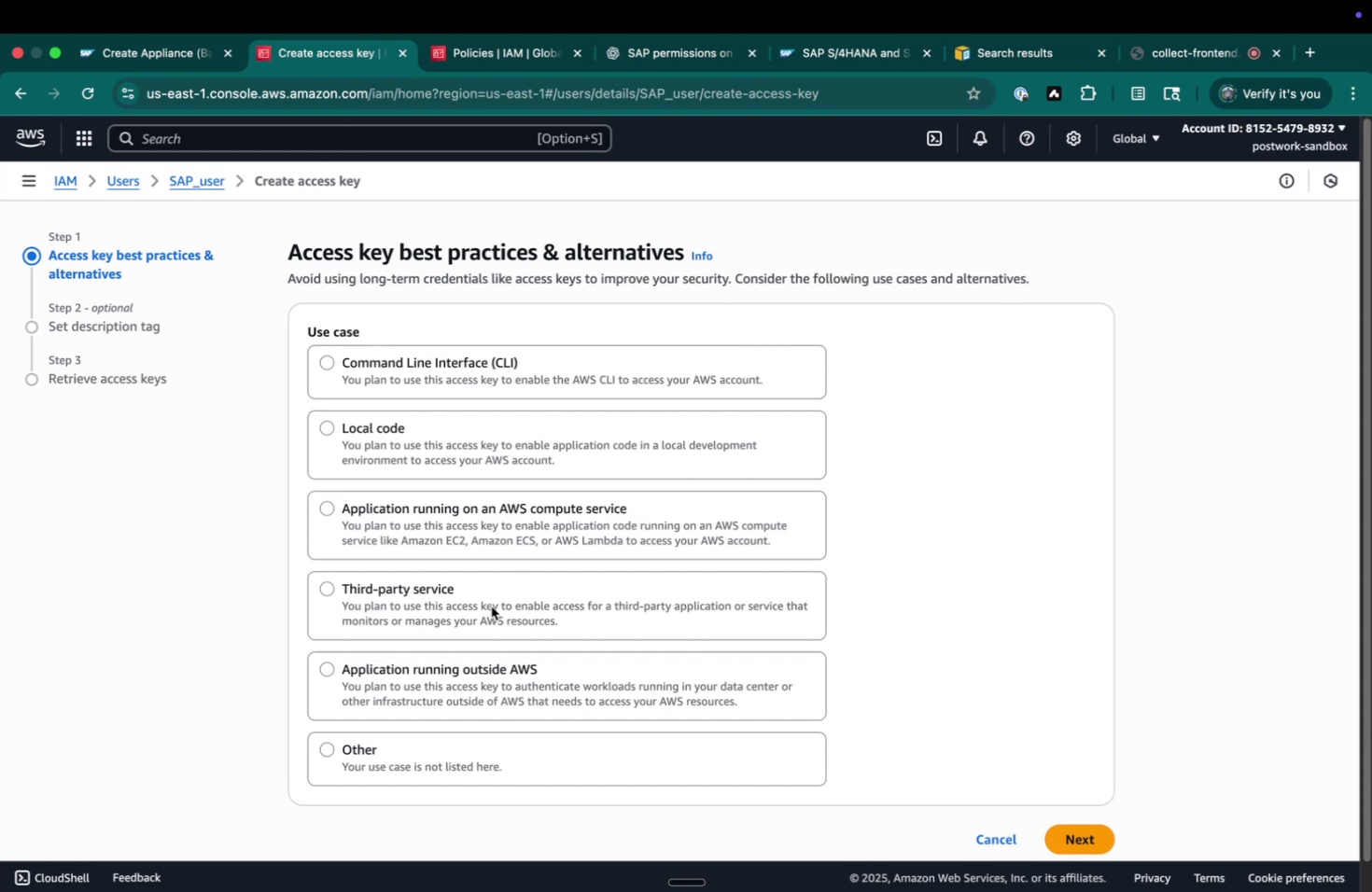 
left_click([491, 606])
 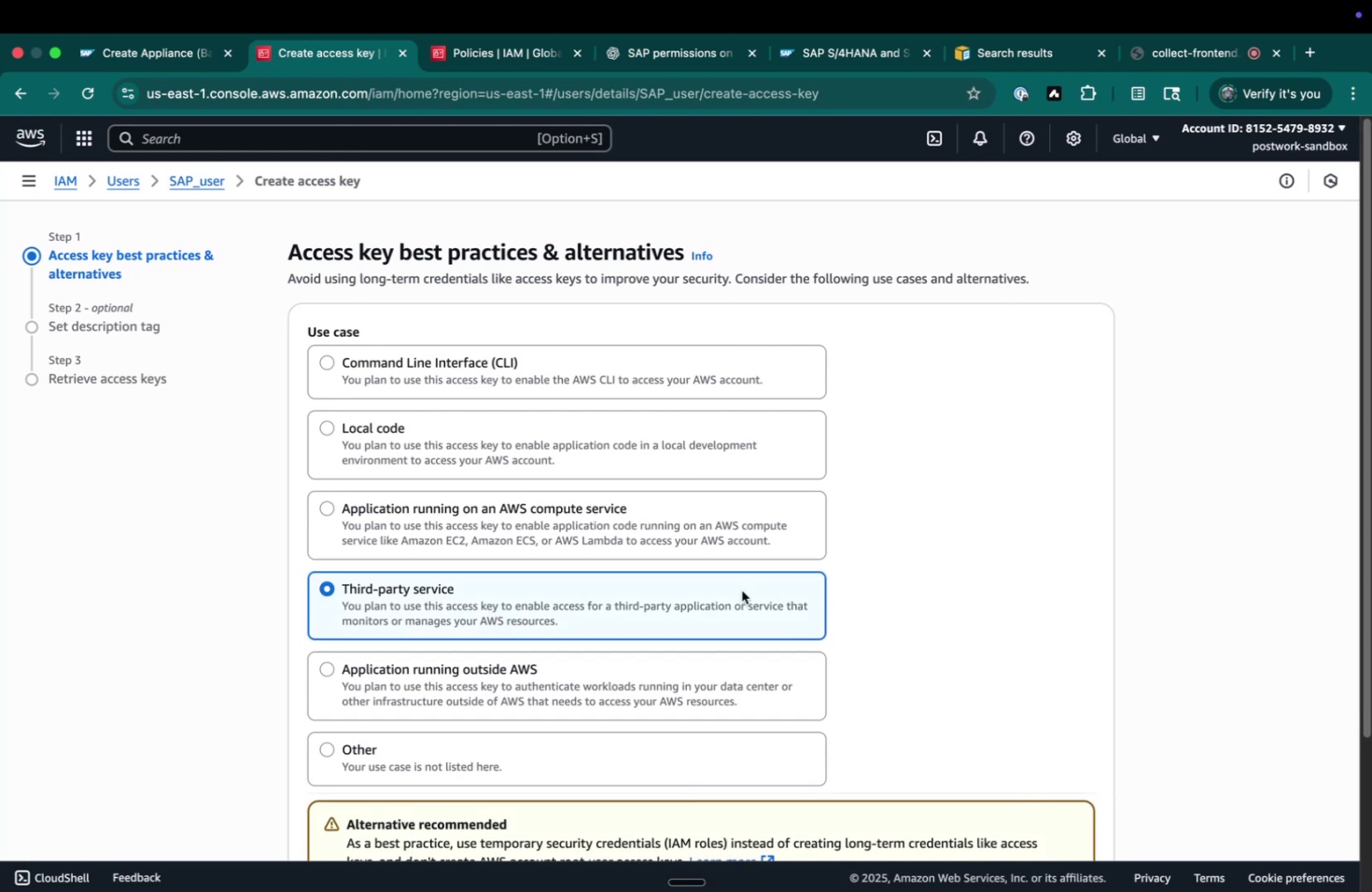 
scroll: coordinate [962, 558], scroll_direction: down, amount: 9.0
 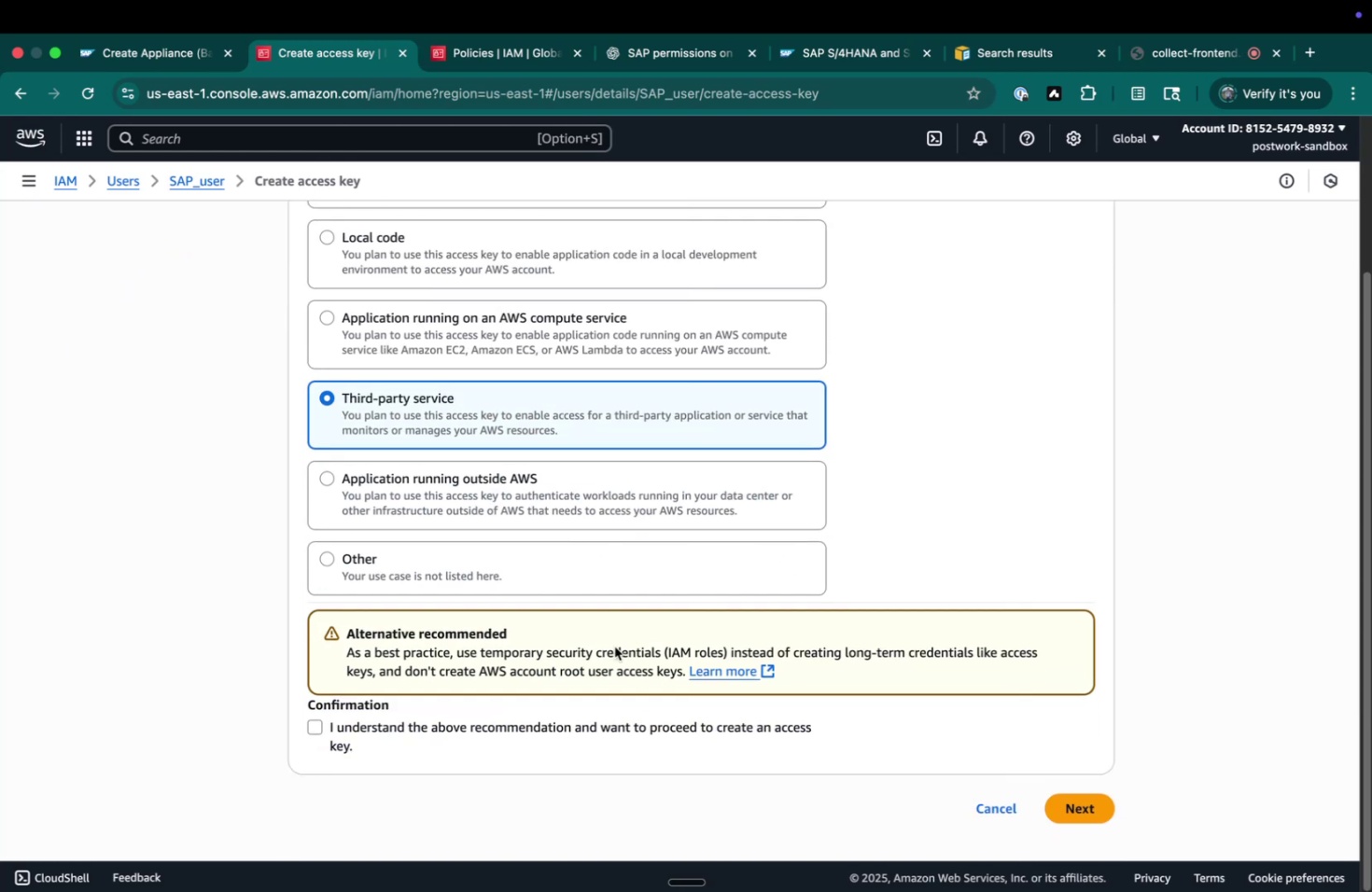 
left_click([623, 735])
 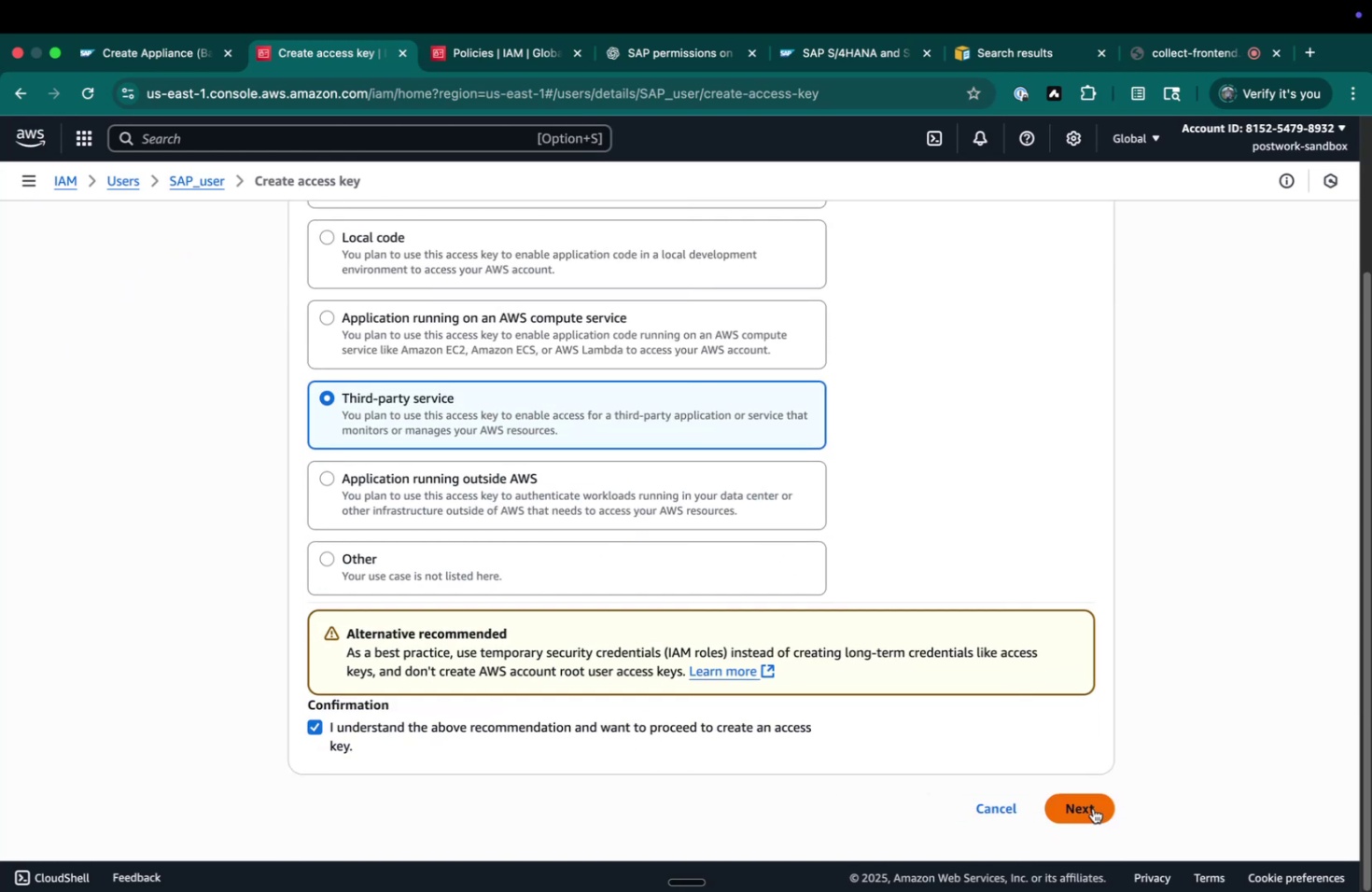 
left_click([1092, 807])
 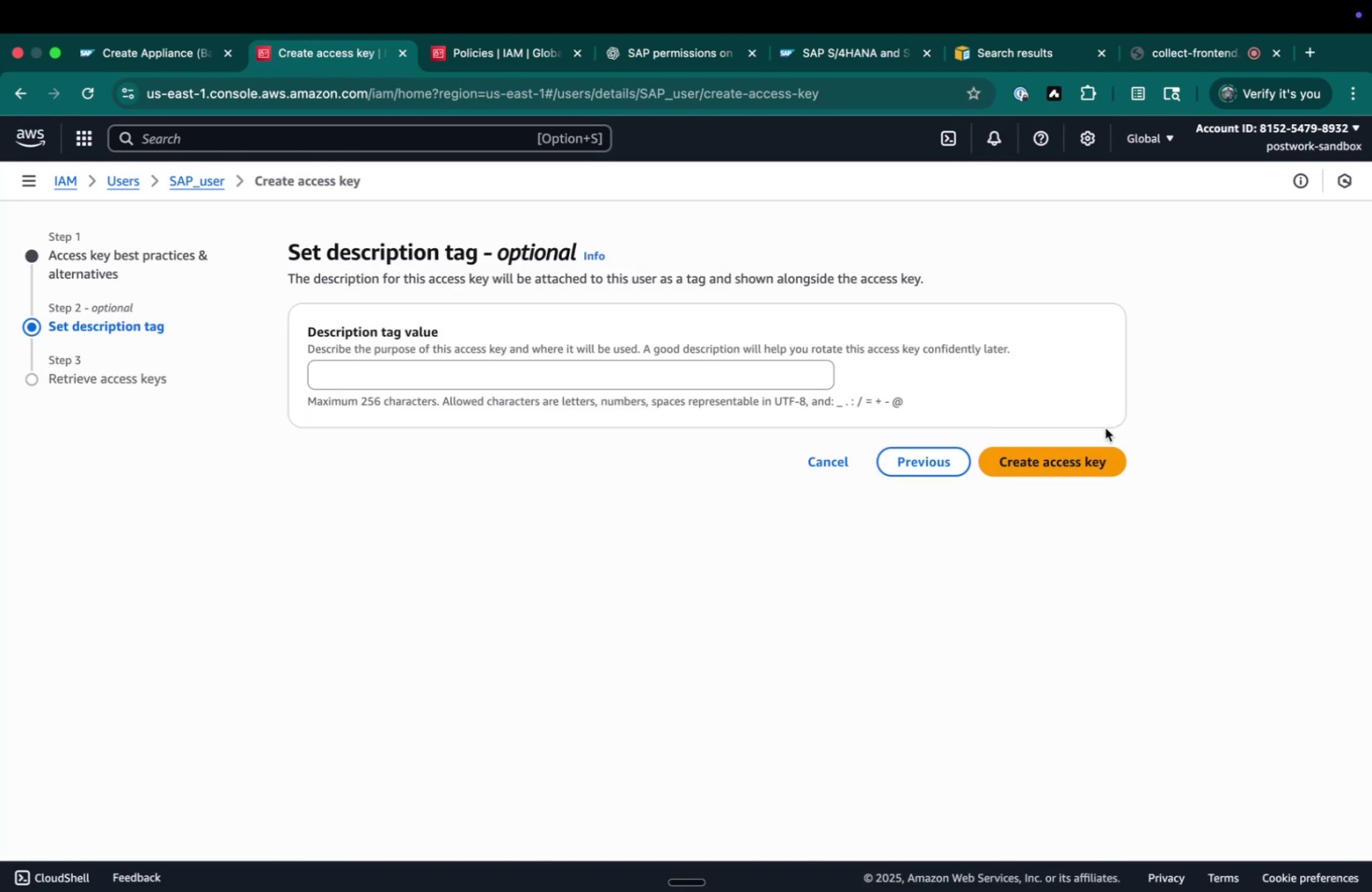 
left_click([1076, 456])
 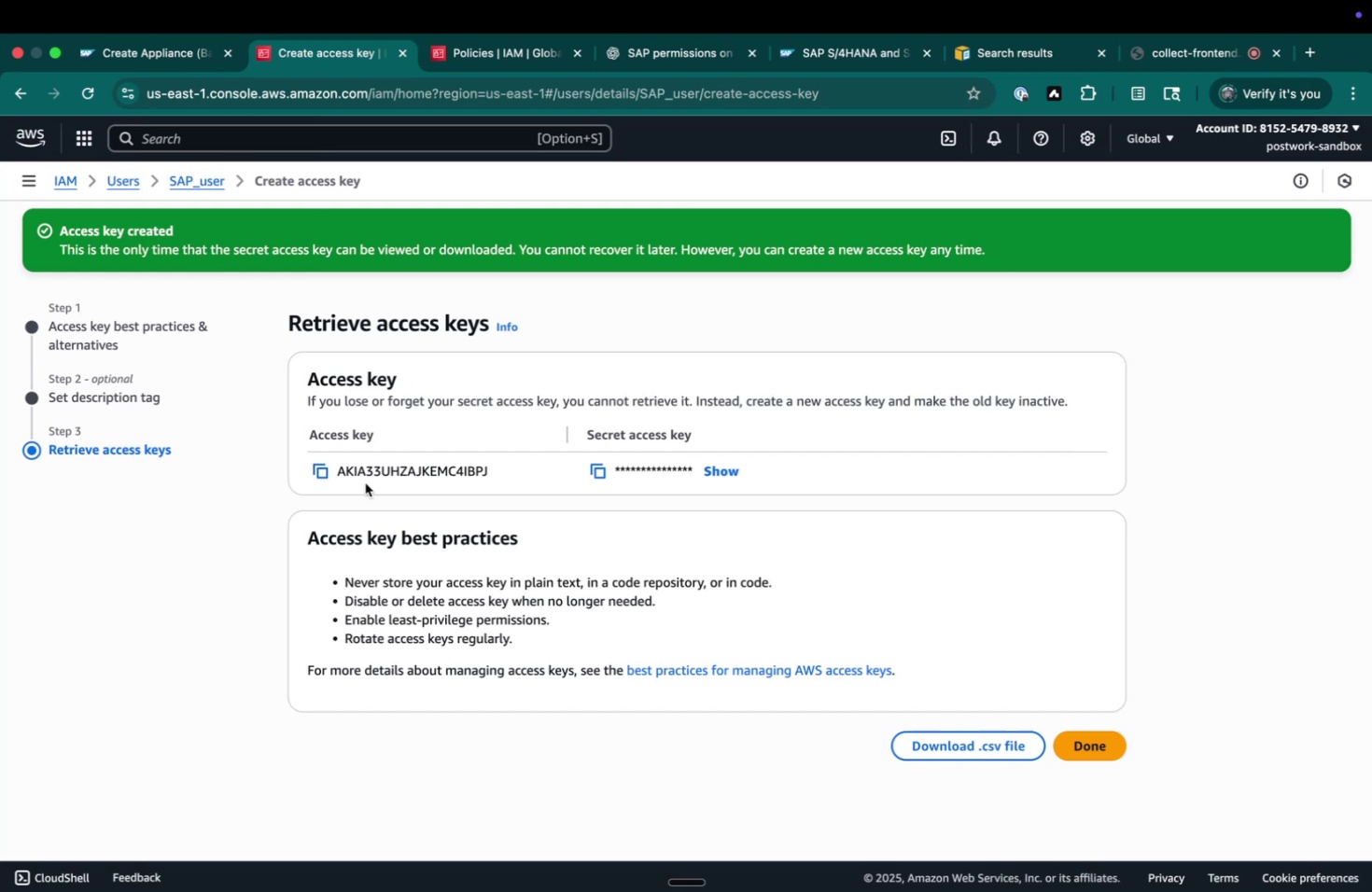 
left_click([322, 471])
 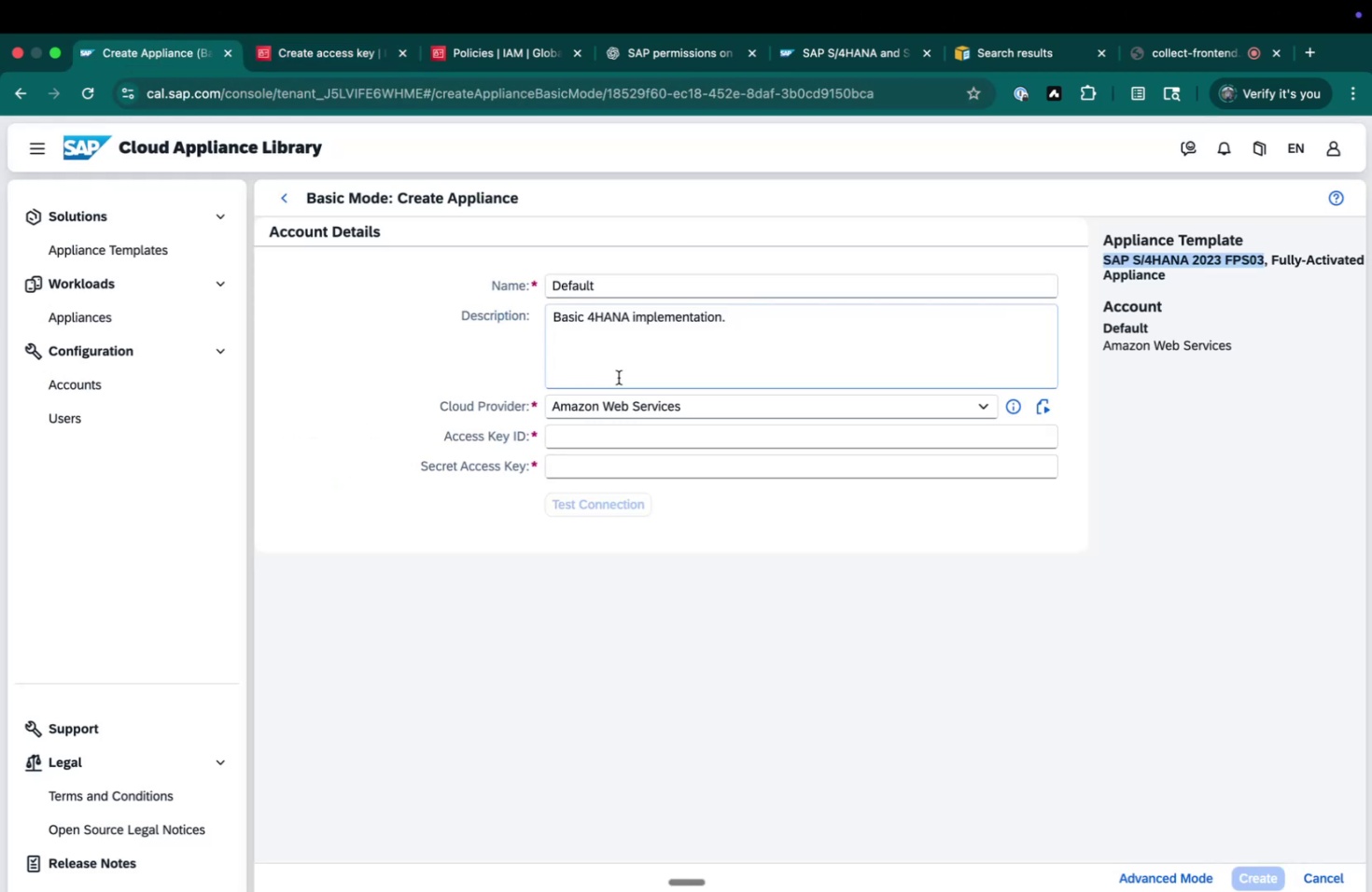 
left_click([586, 435])
 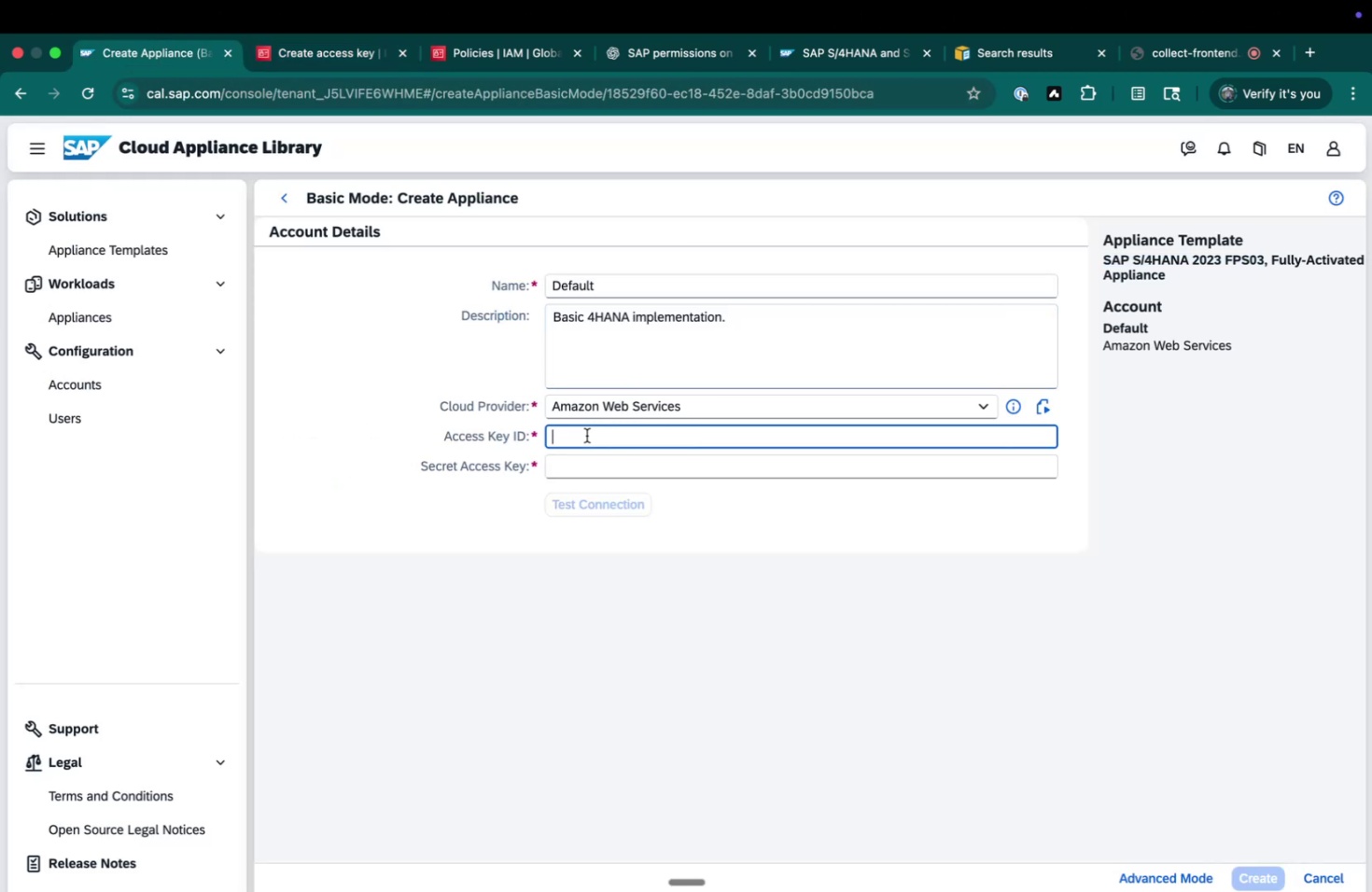 
key(Meta+CommandLeft)
 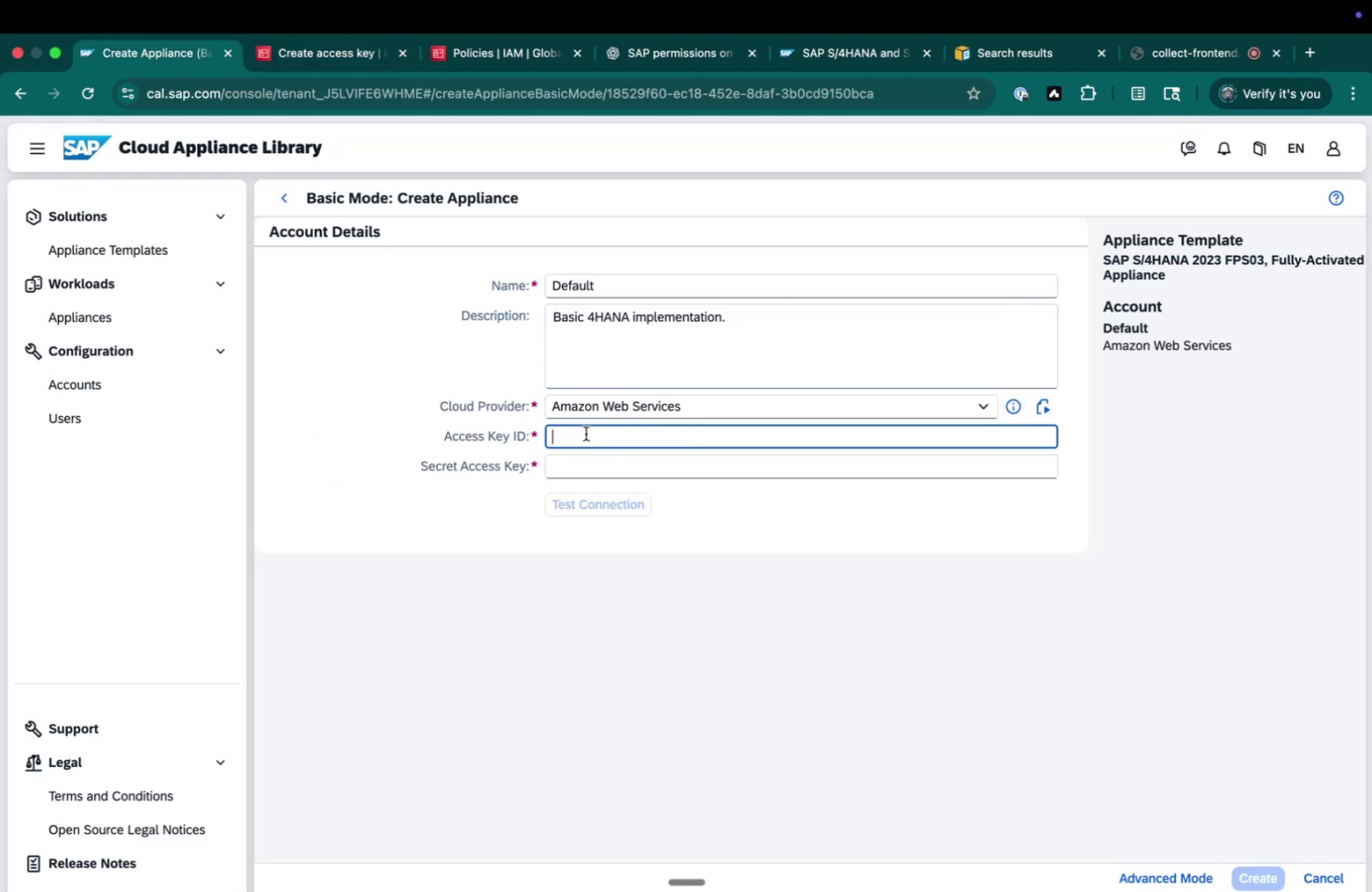 
key(Meta+V)
 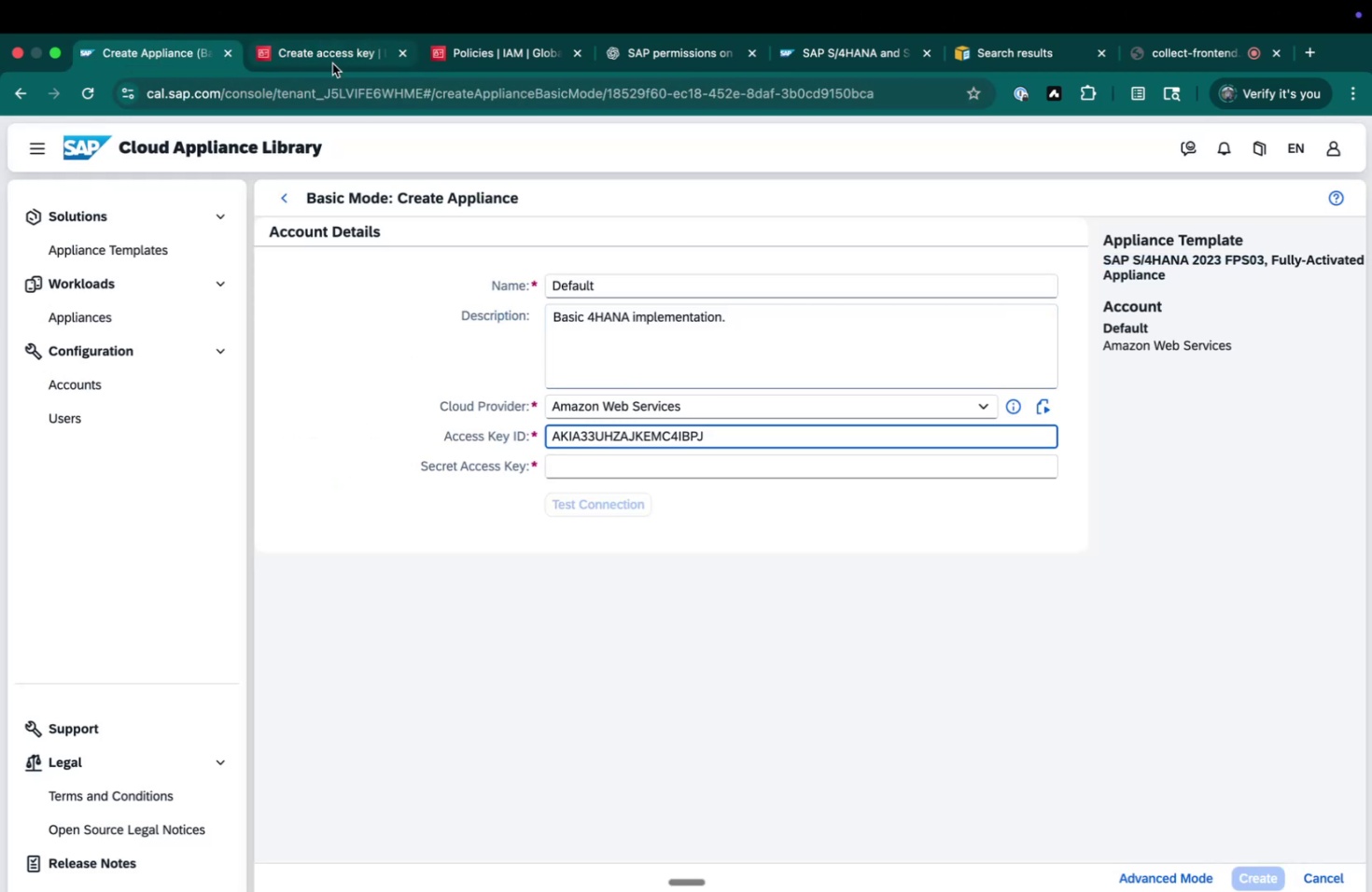 
left_click([331, 63])
 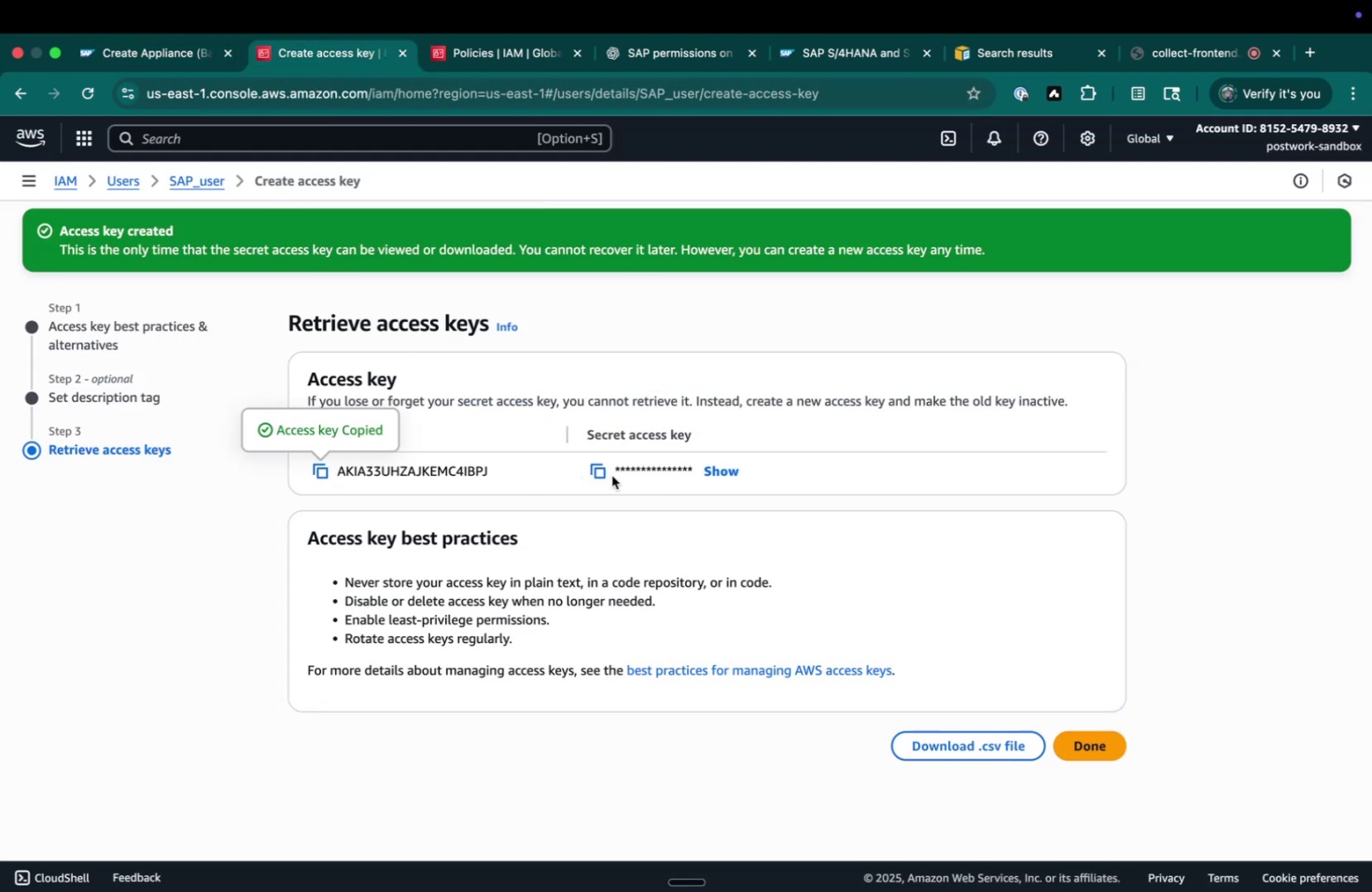 
left_click([597, 463])
 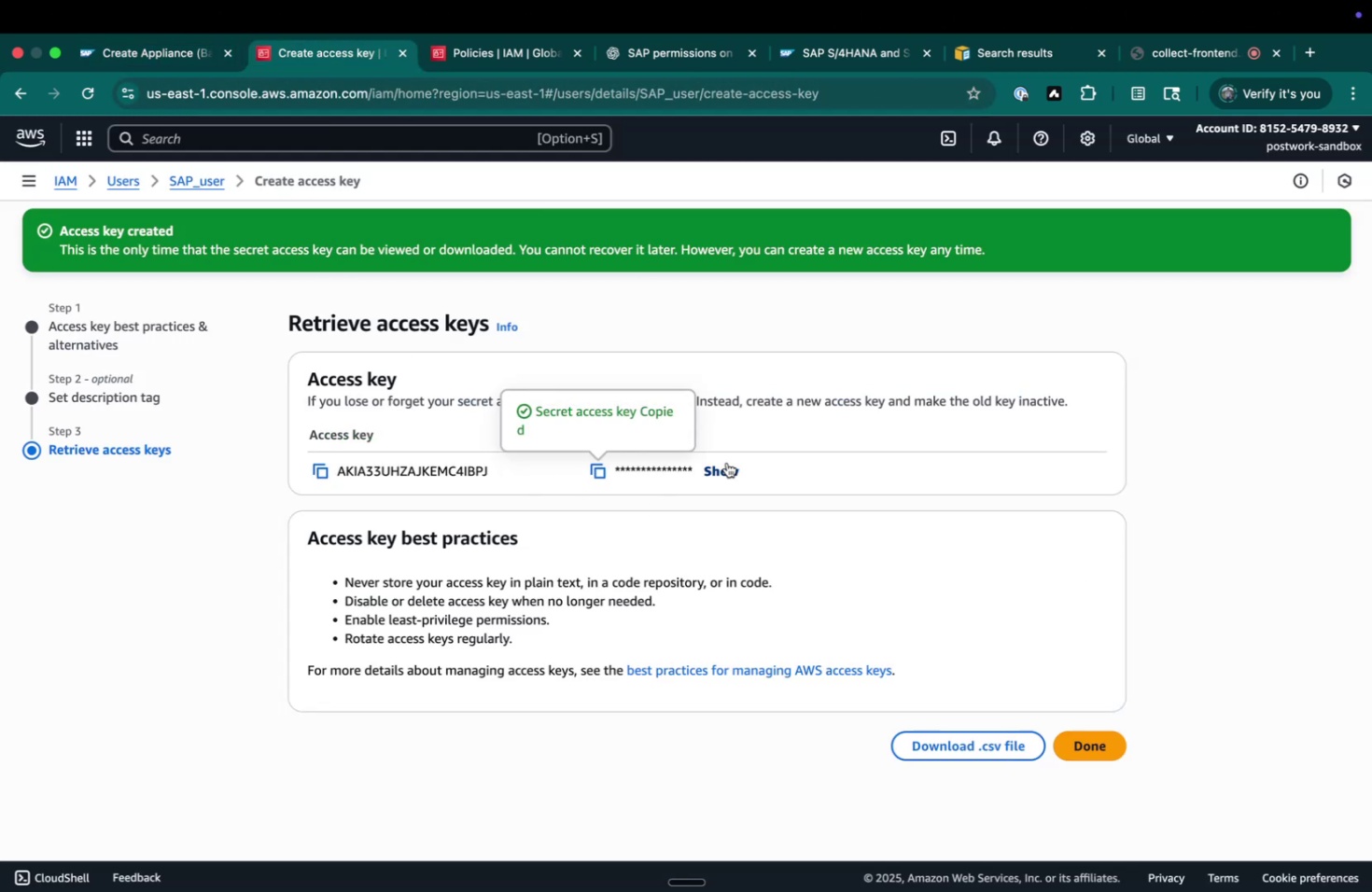 
left_click([726, 467])
 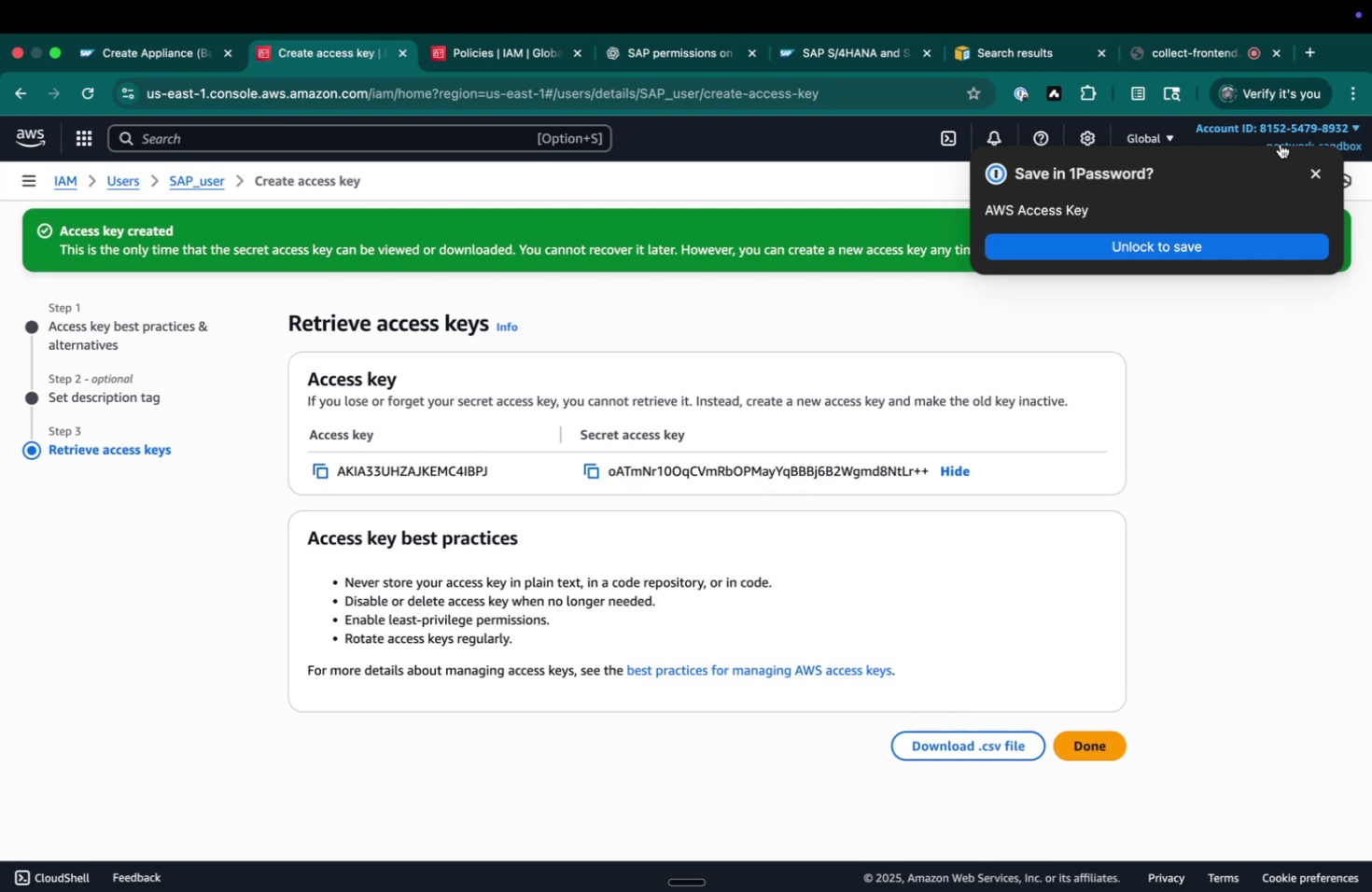 
left_click([1317, 160])
 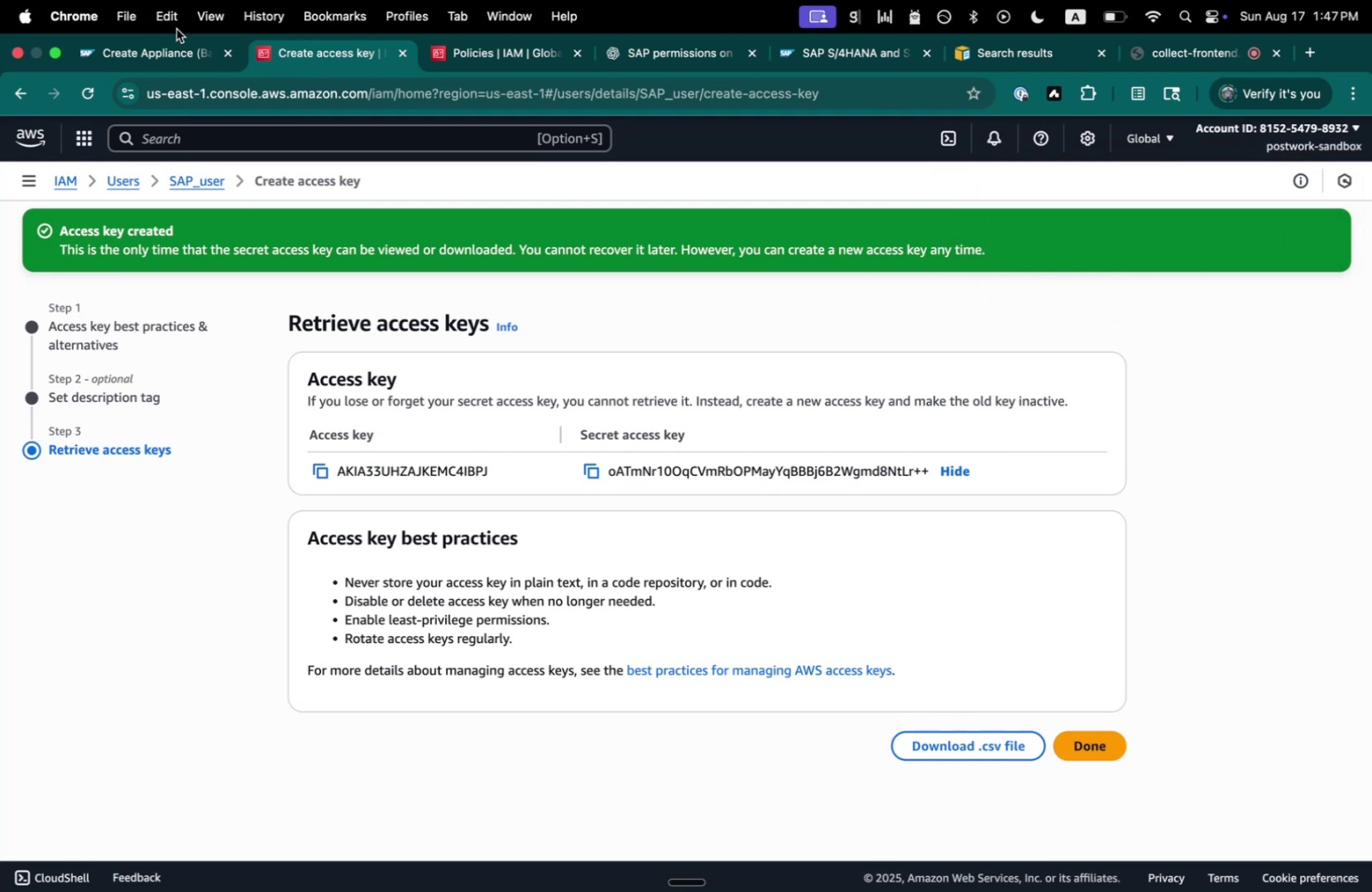 
left_click([171, 48])
 